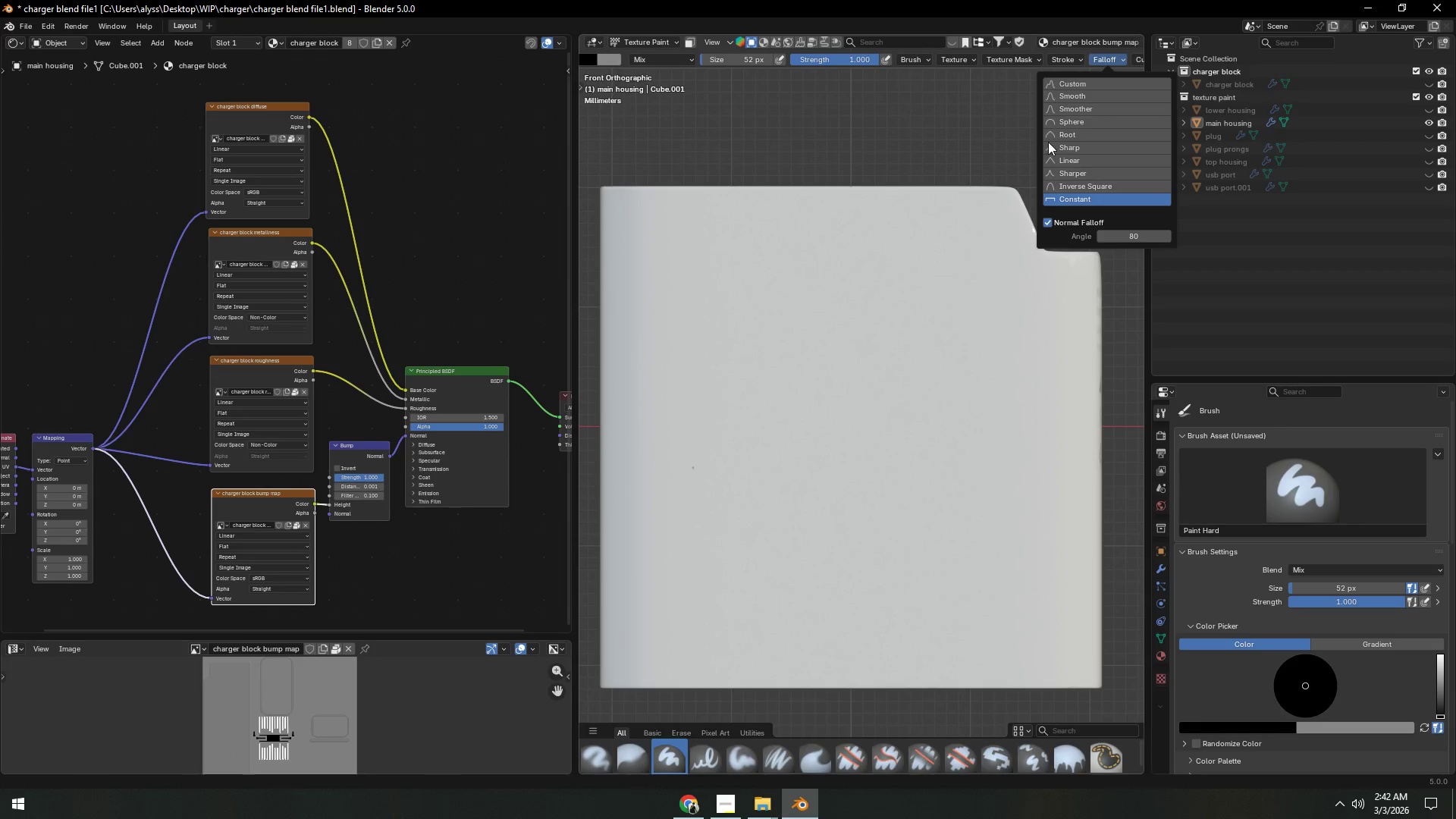 
left_click([1086, 198])
 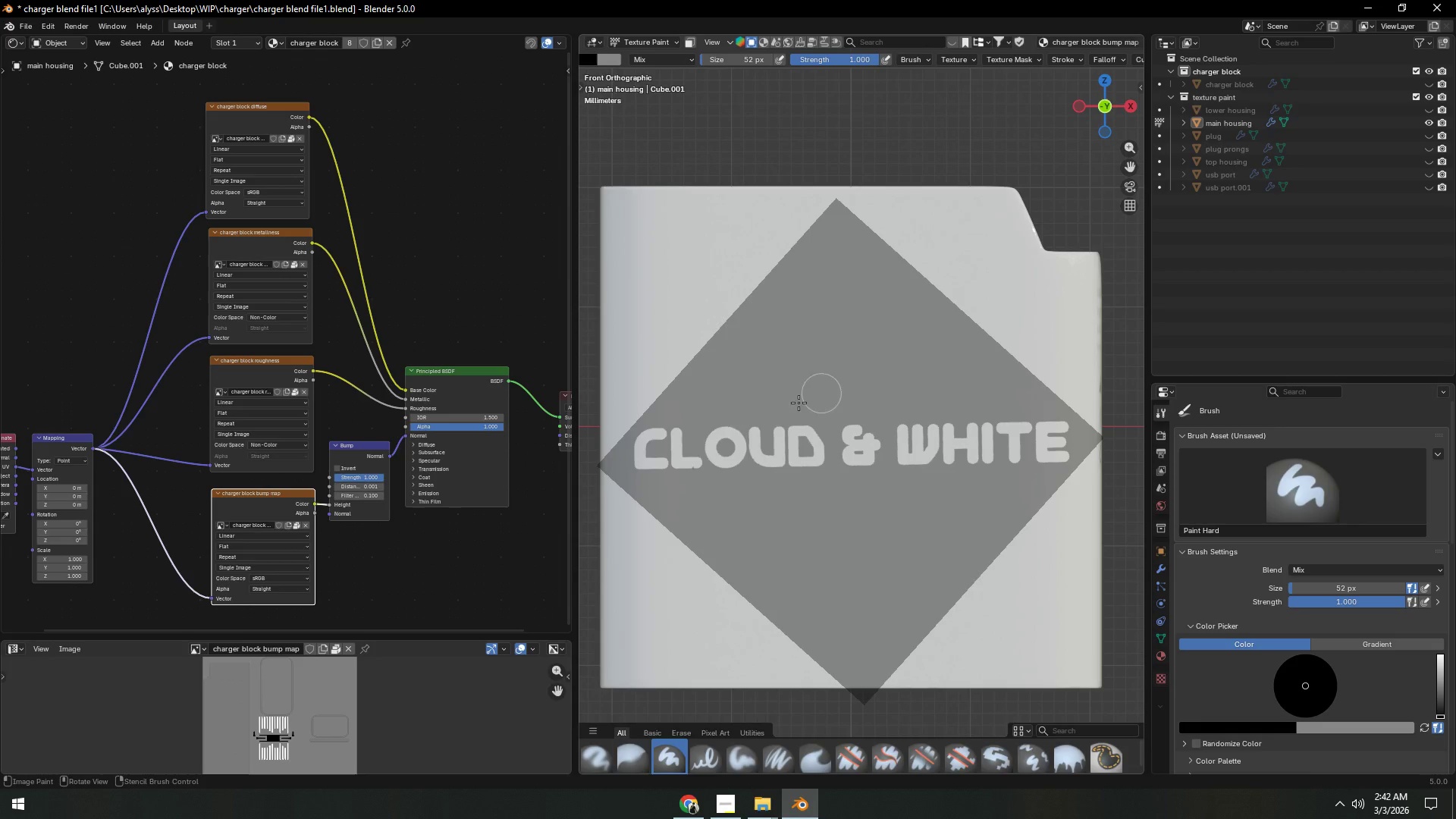 
left_click_drag(start_coordinate=[679, 442], to_coordinate=[648, 449])
 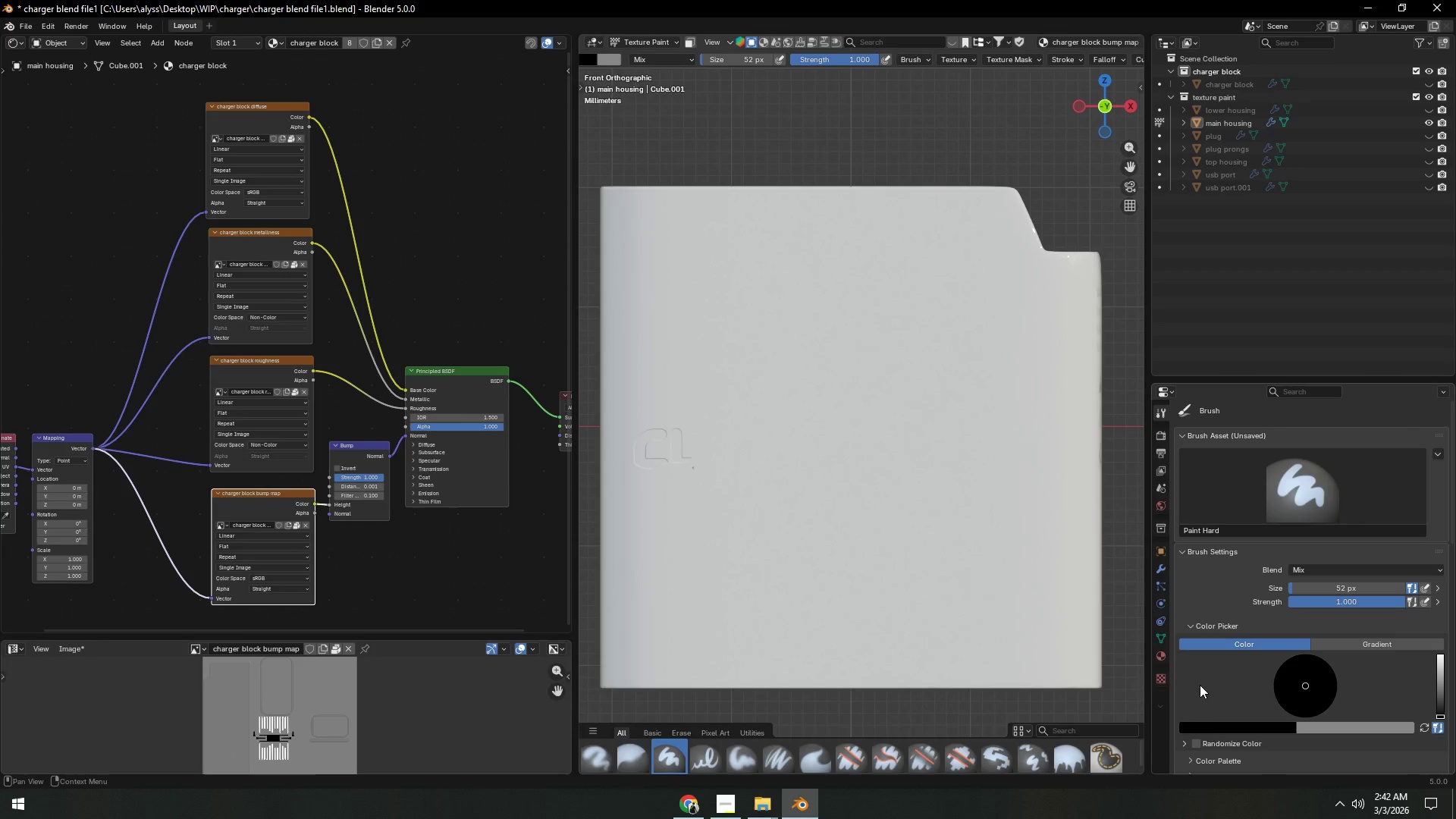 
wait(7.76)
 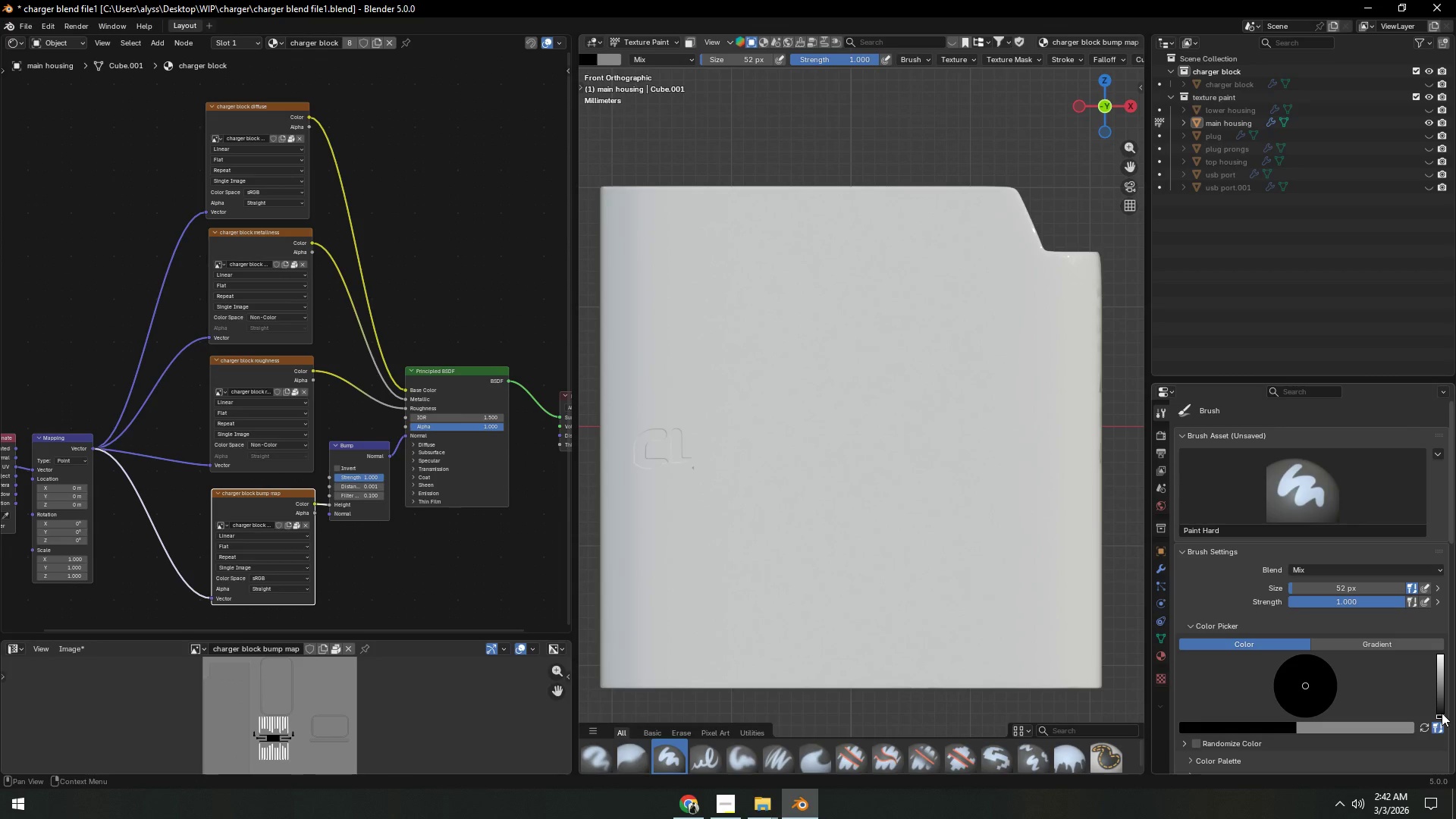 
left_click_drag(start_coordinate=[642, 462], to_coordinate=[1056, 436])
 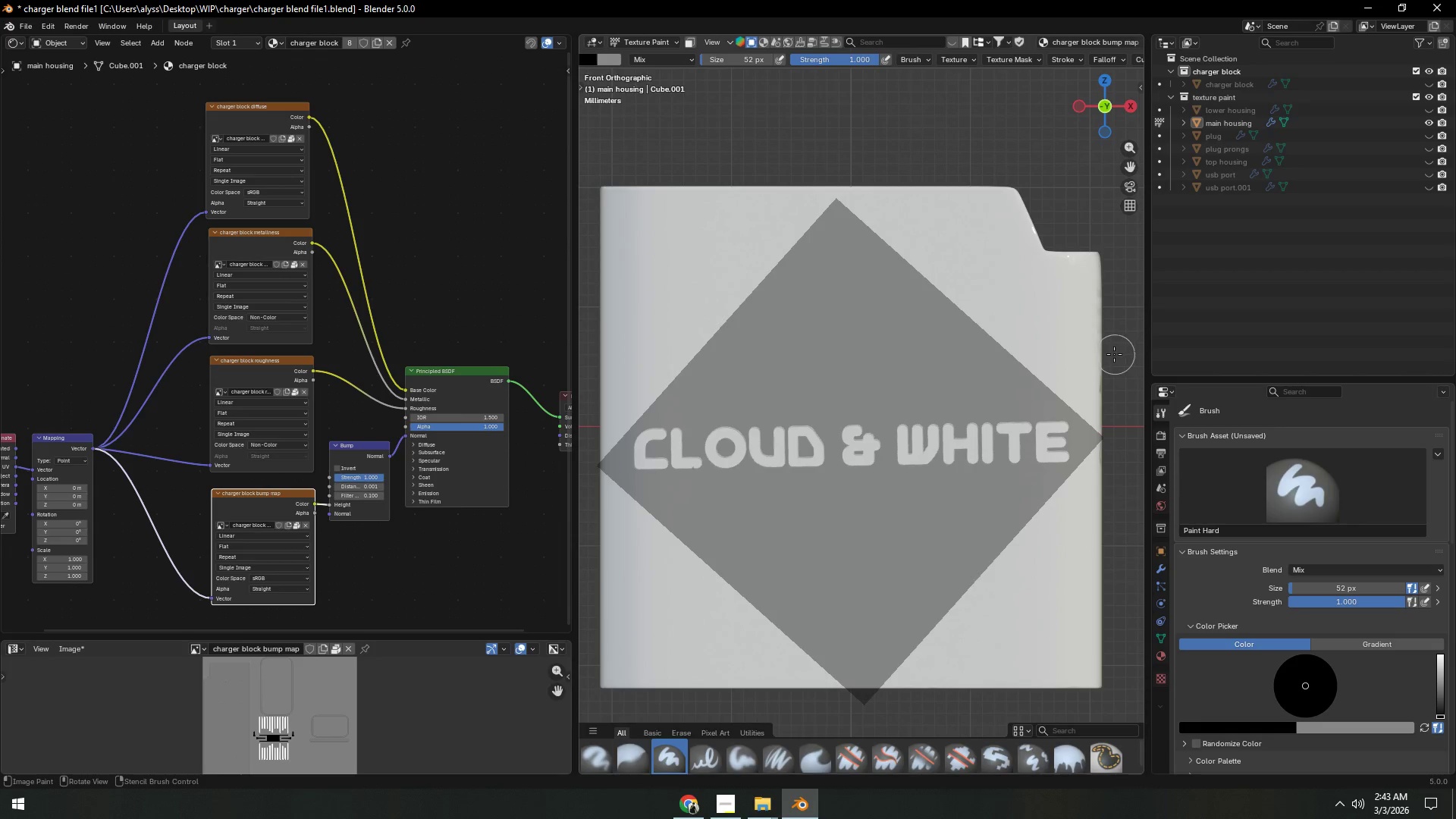 
wait(5.3)
 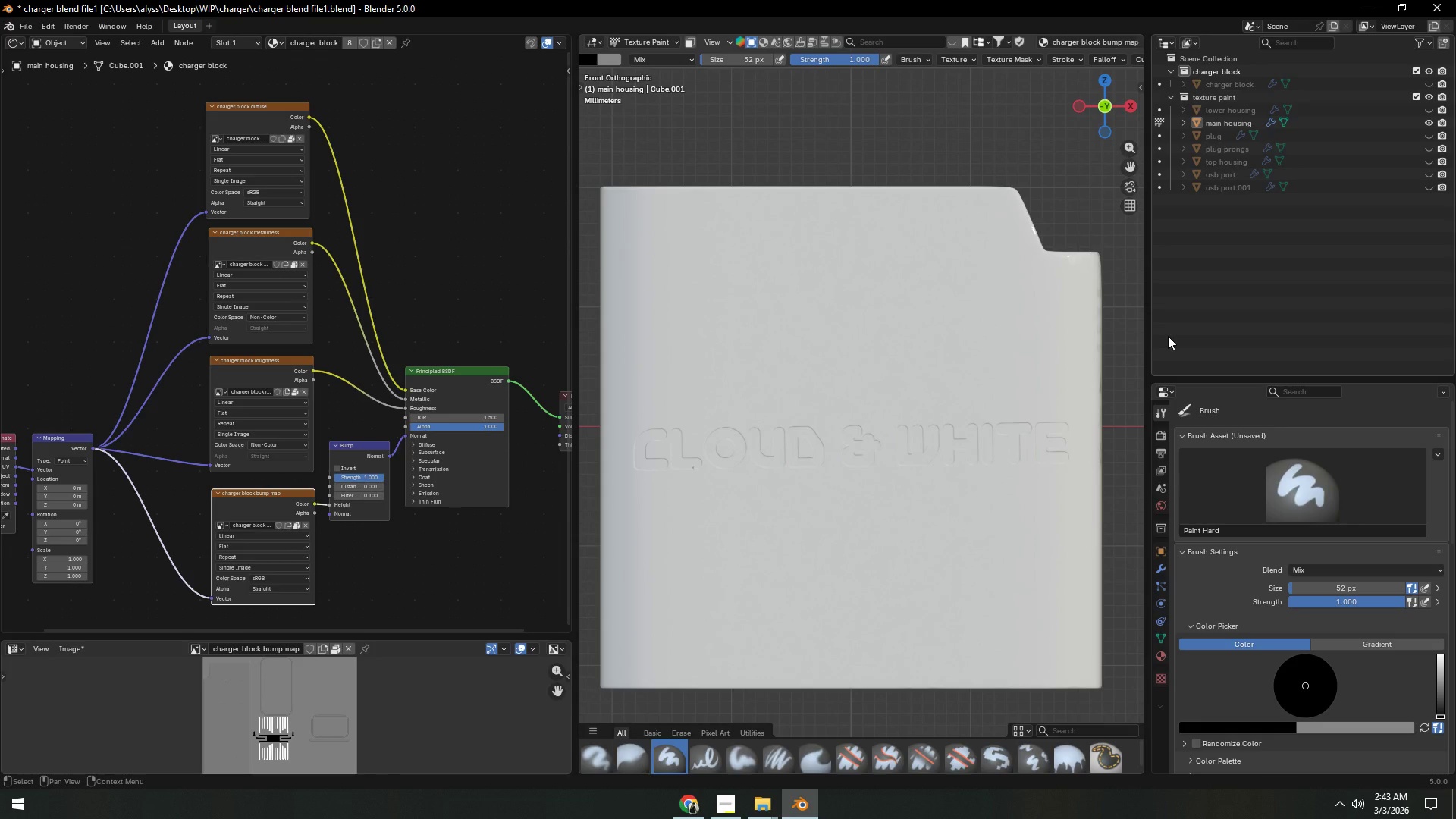 
scroll: coordinate [1017, 379], scroll_direction: down, amount: 3.0
 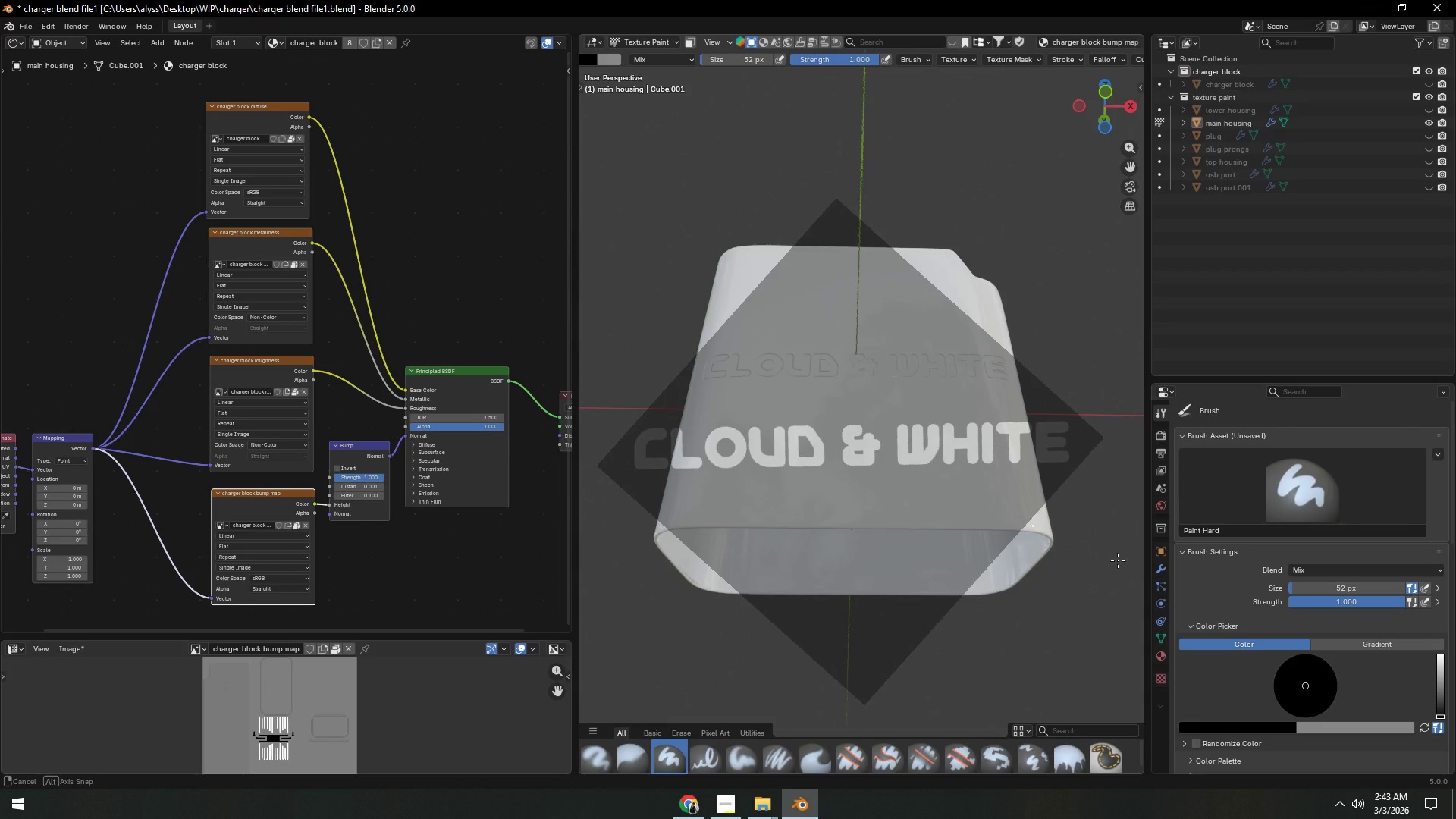 
wait(11.91)
 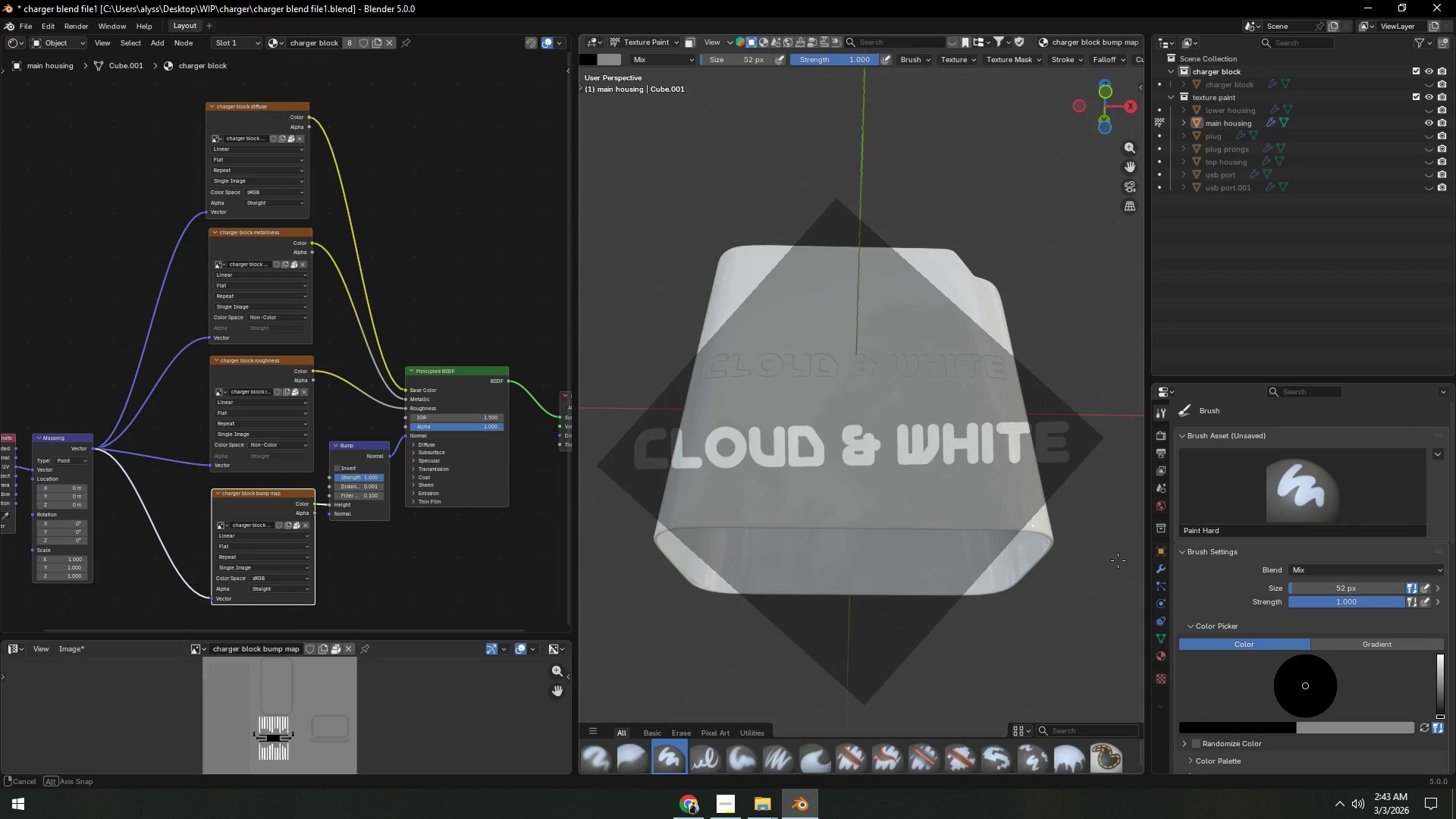 
key(Control+ControlLeft)
 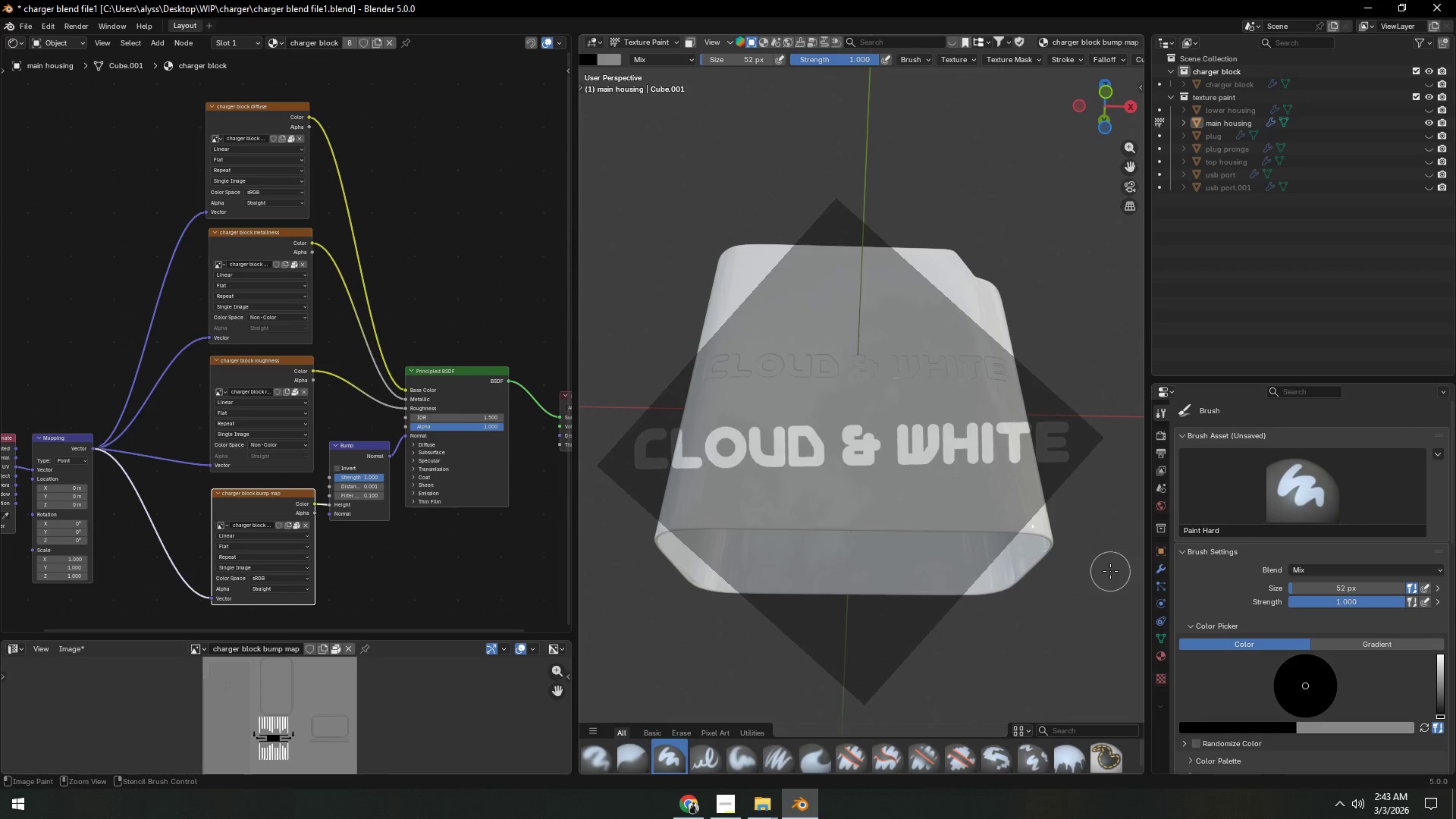 
key(Control+Z)
 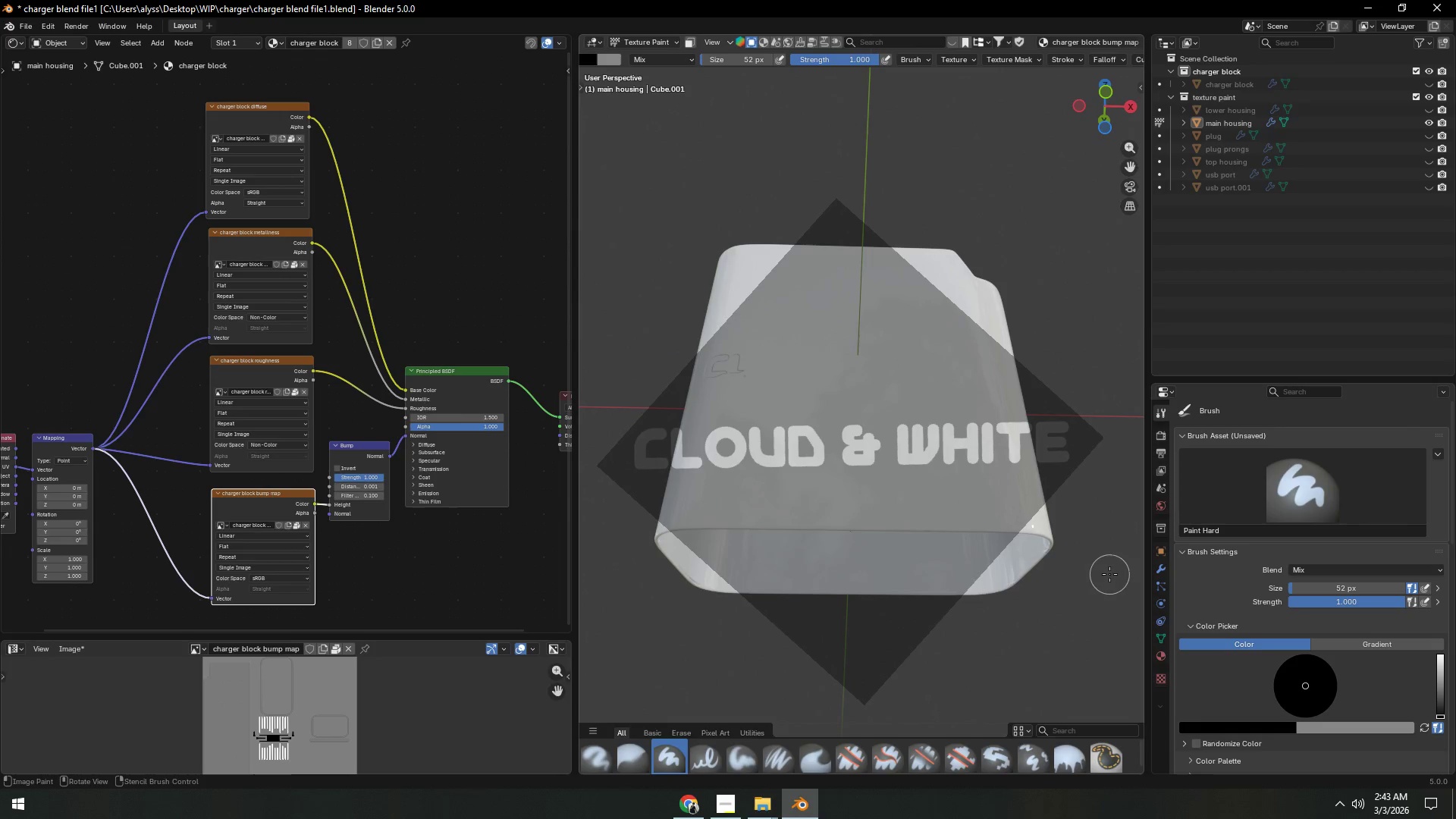 
key(Control+ControlLeft)
 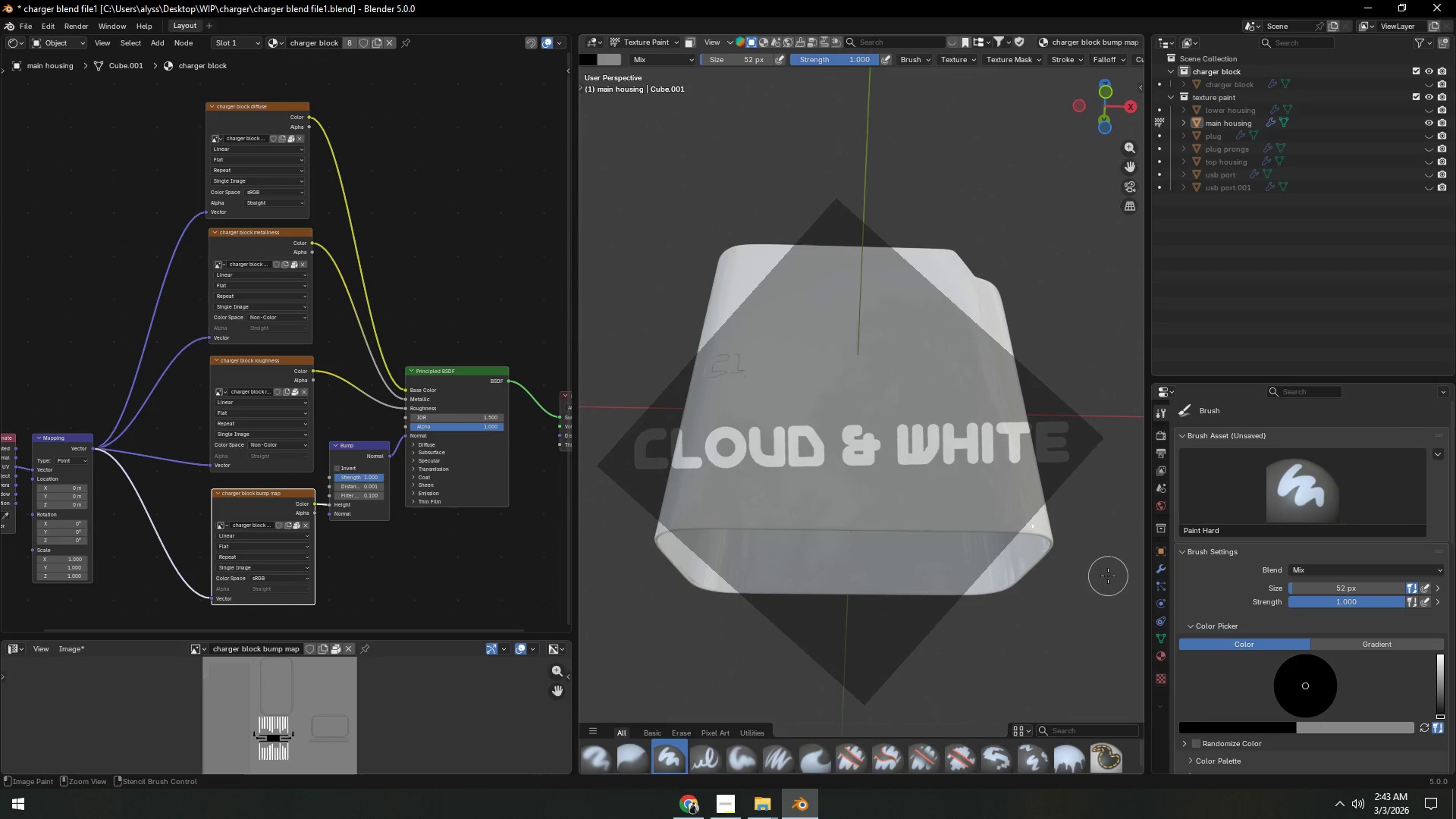 
key(Control+Z)
 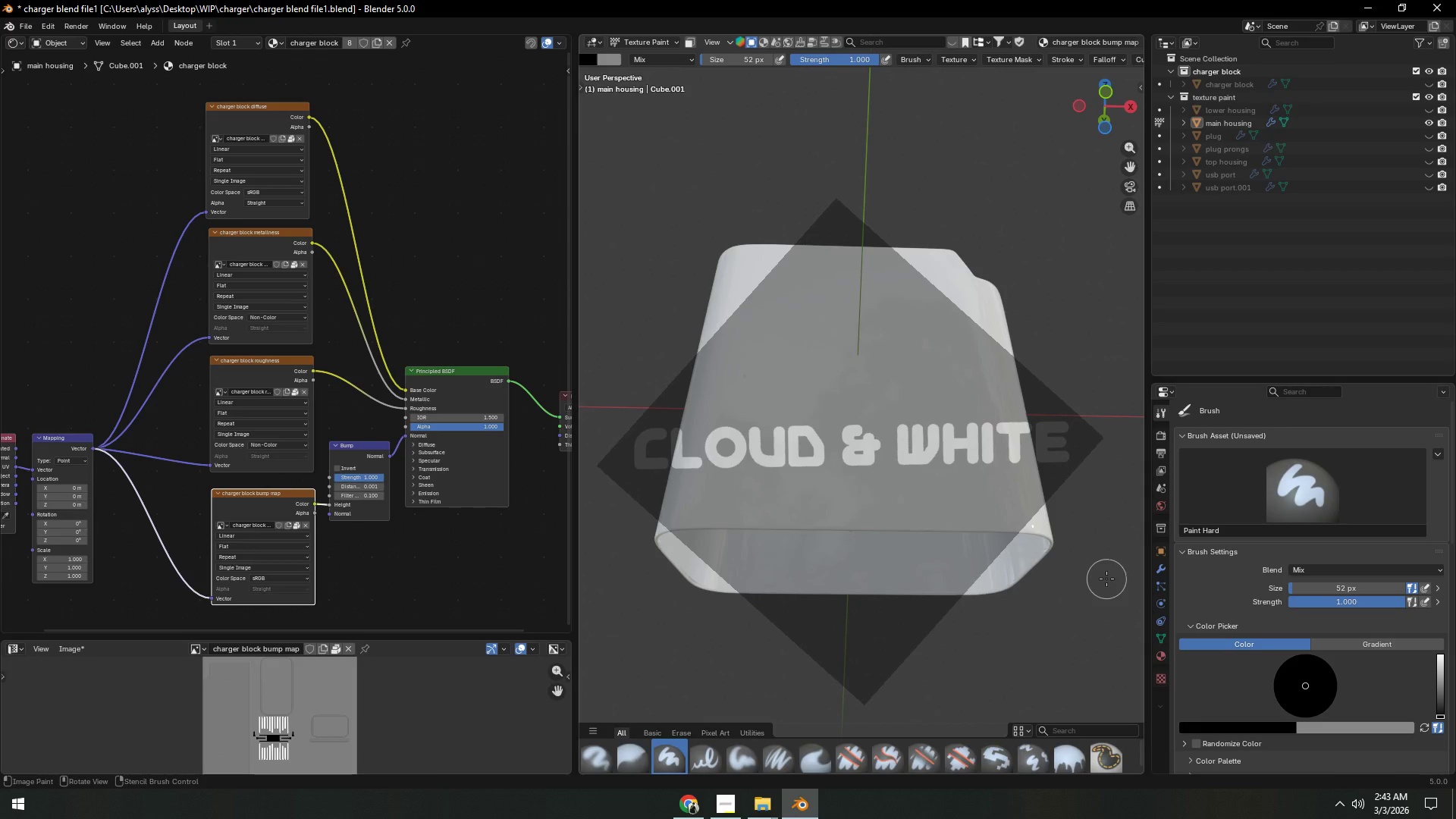 
hold_key(key=Backquote, duration=1.11)
 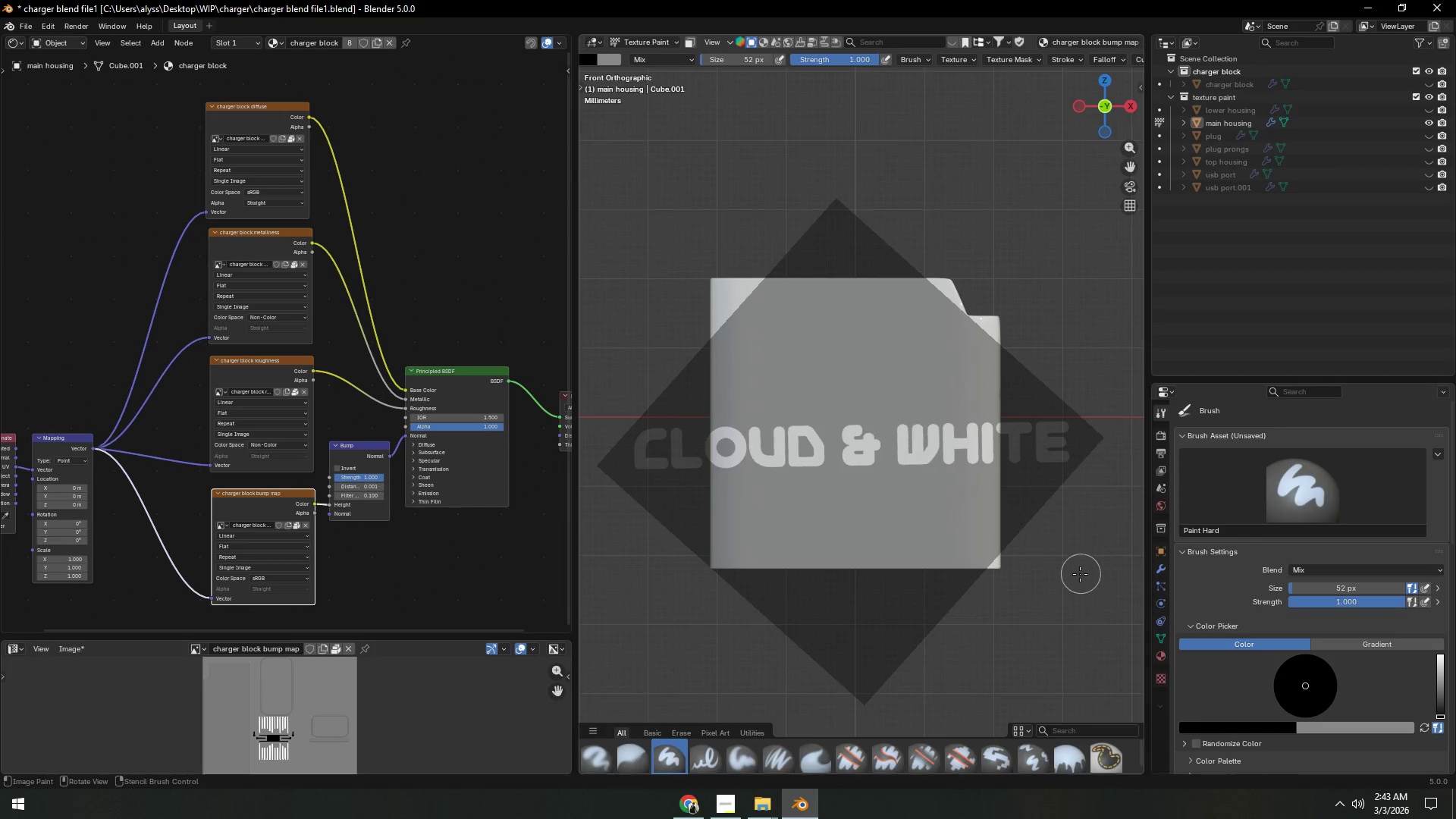 
scroll: coordinate [1078, 576], scroll_direction: up, amount: 3.0
 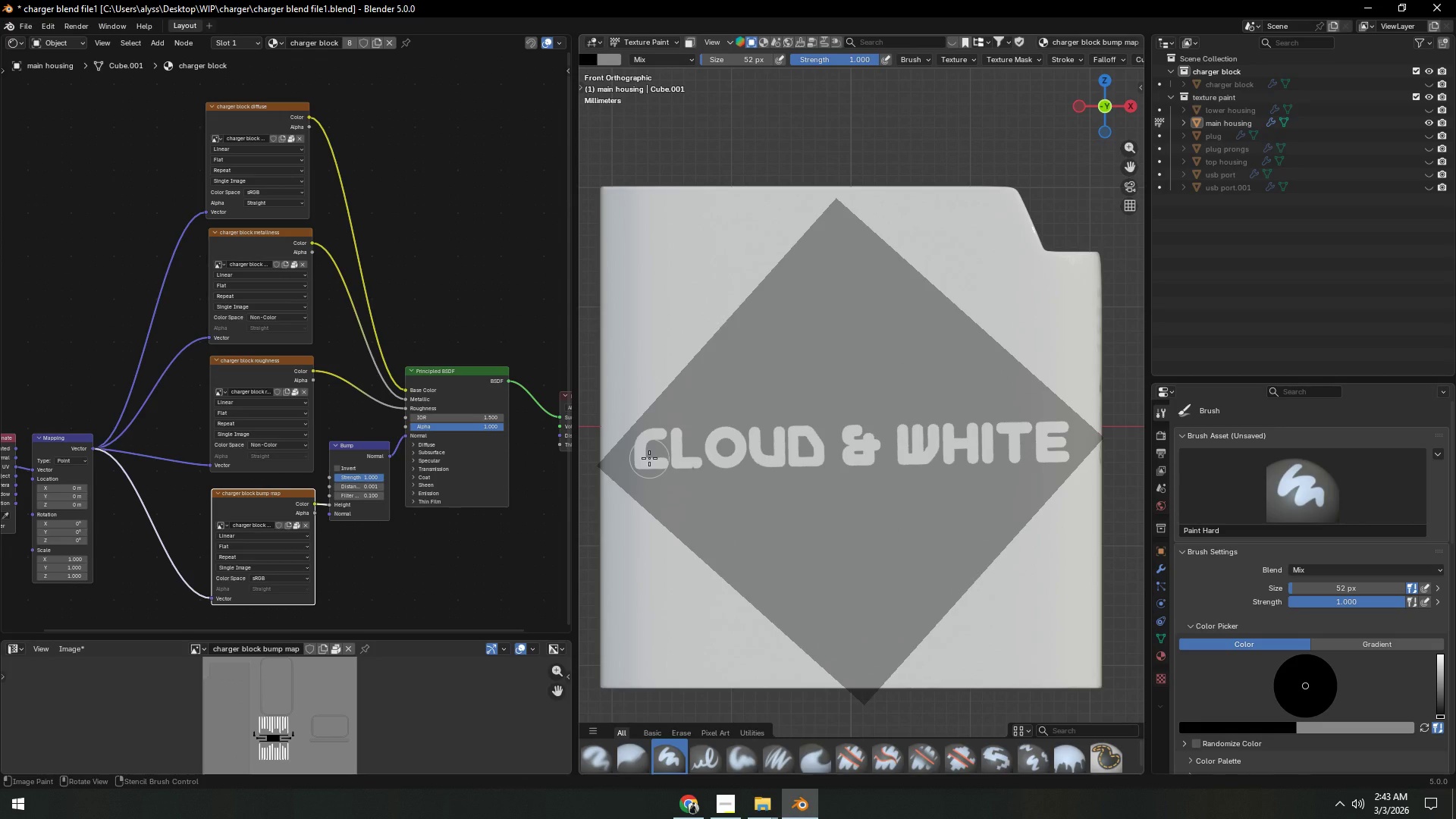 
wait(6.81)
 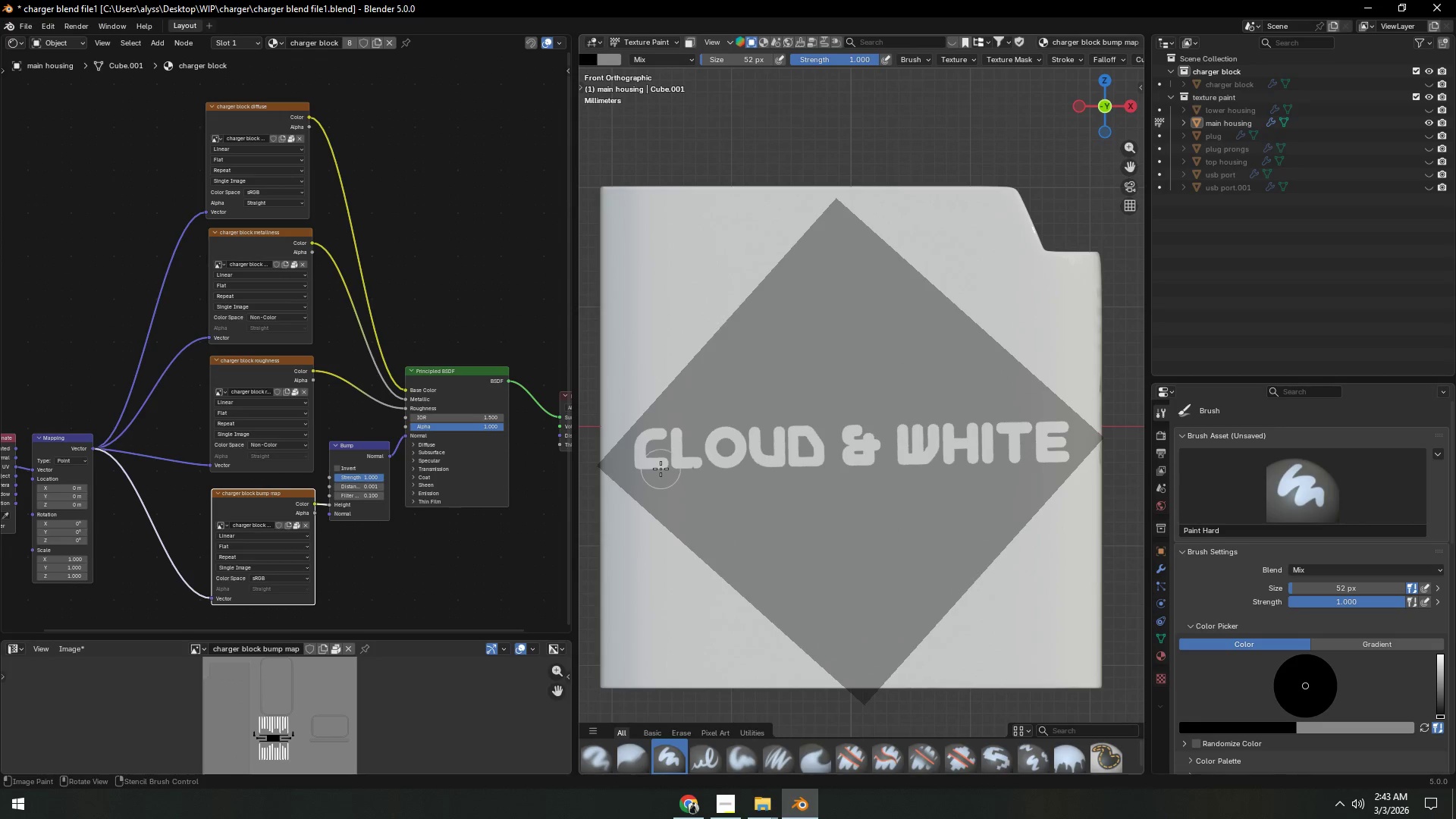 
left_click_drag(start_coordinate=[649, 458], to_coordinate=[670, 458])
 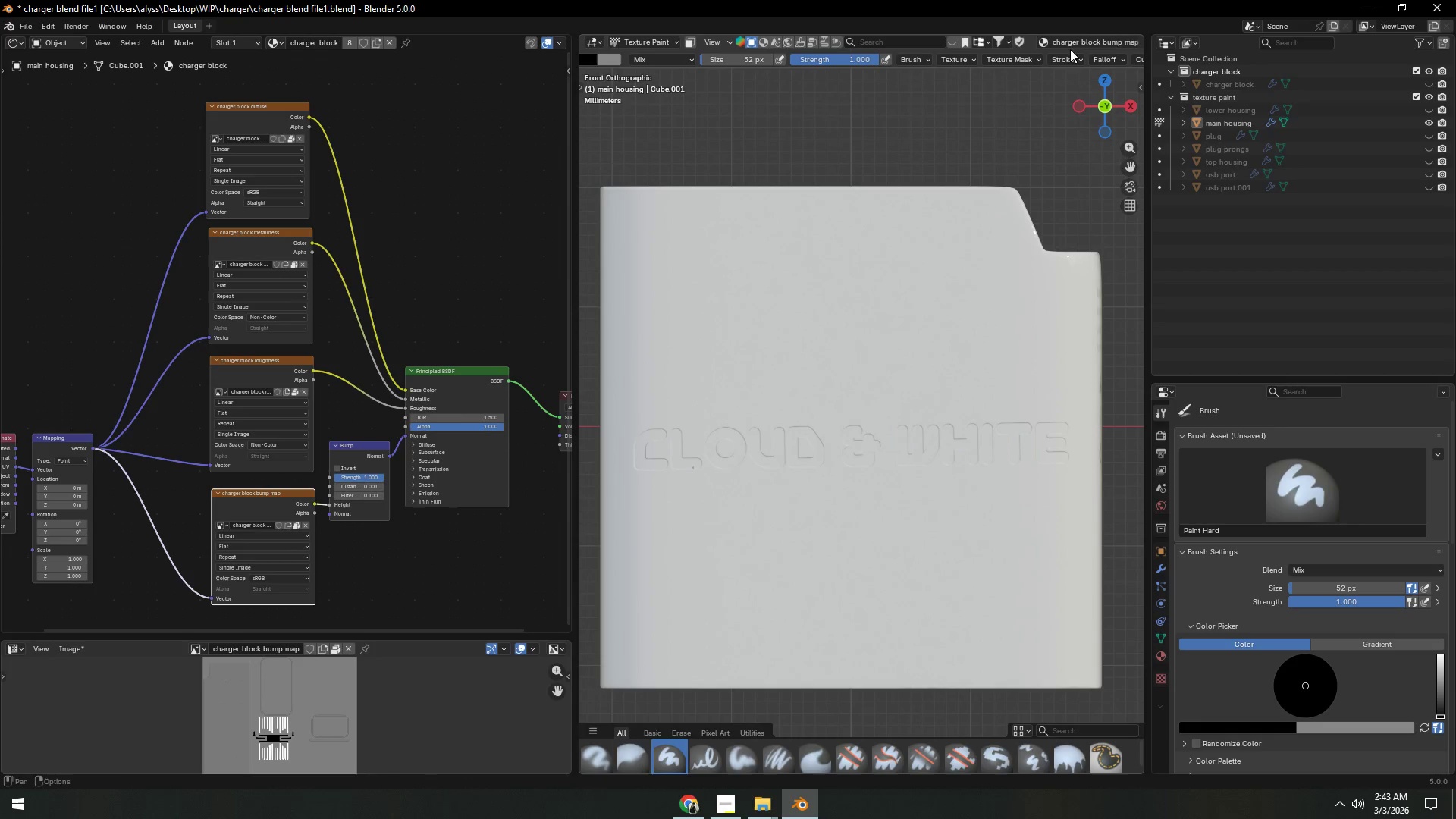 
scroll: coordinate [1078, 42], scroll_direction: down, amount: 9.0
 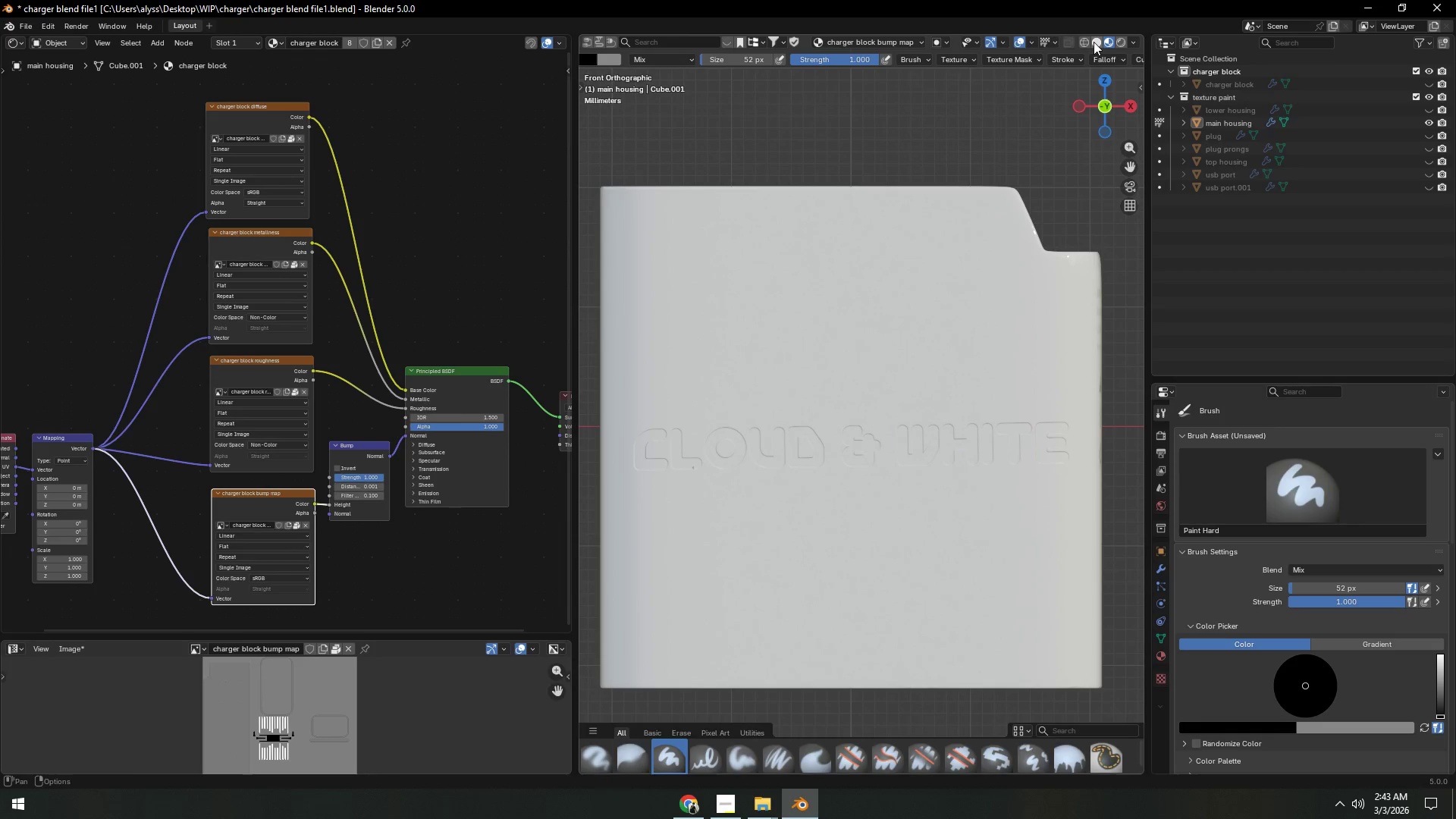 
left_click([1094, 42])
 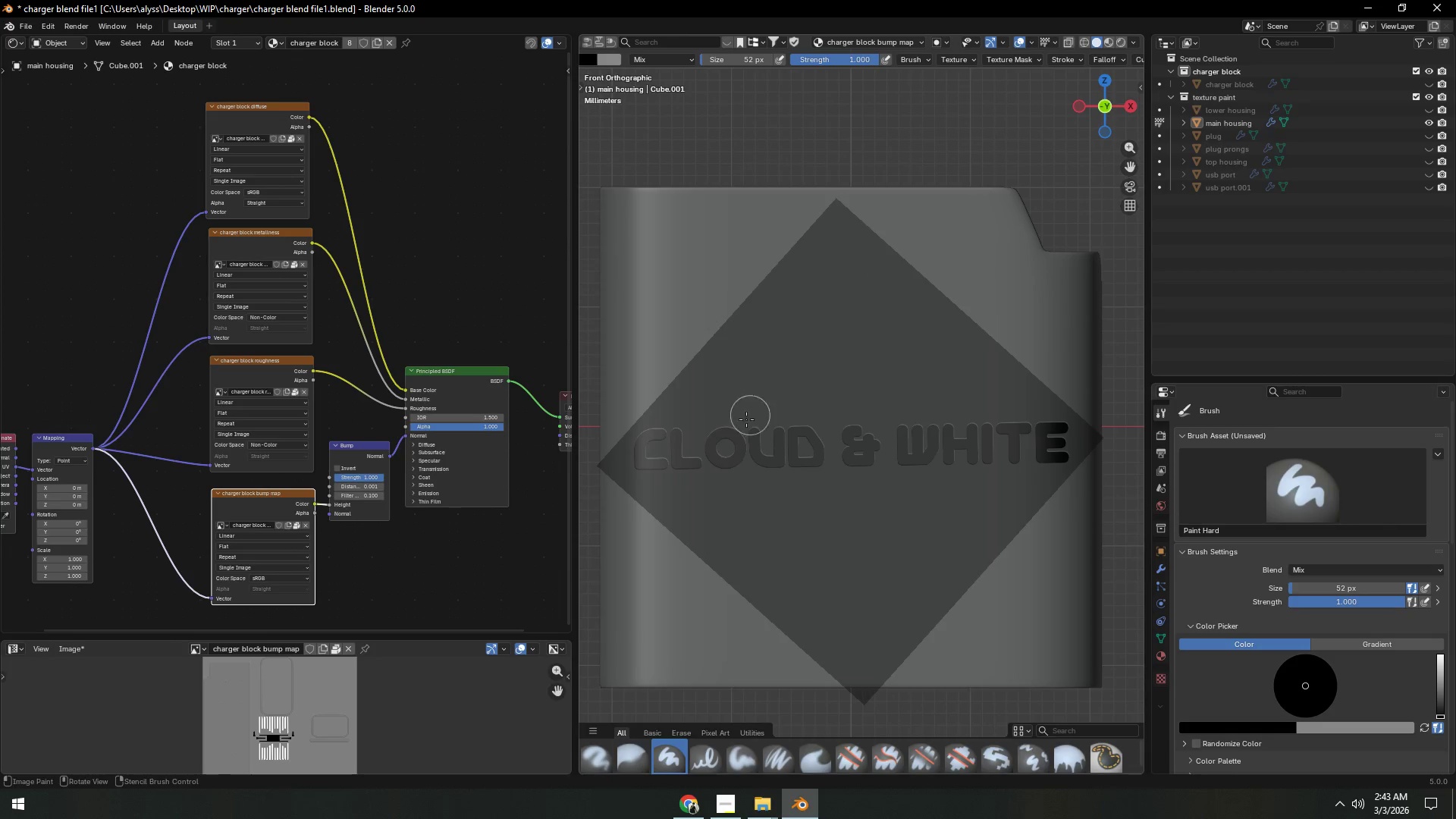 
left_click_drag(start_coordinate=[711, 437], to_coordinate=[976, 461])
 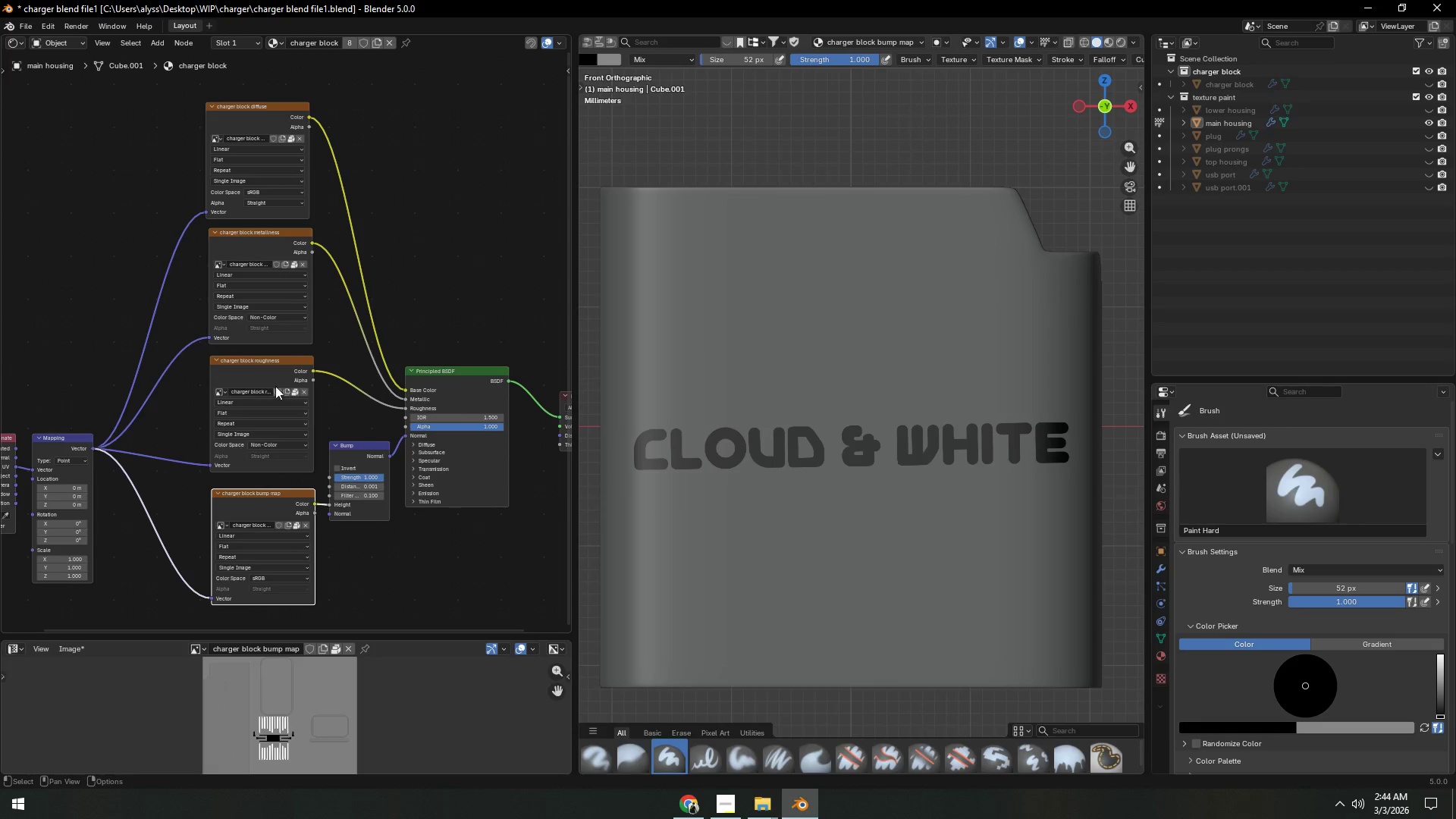 
left_click([271, 366])
 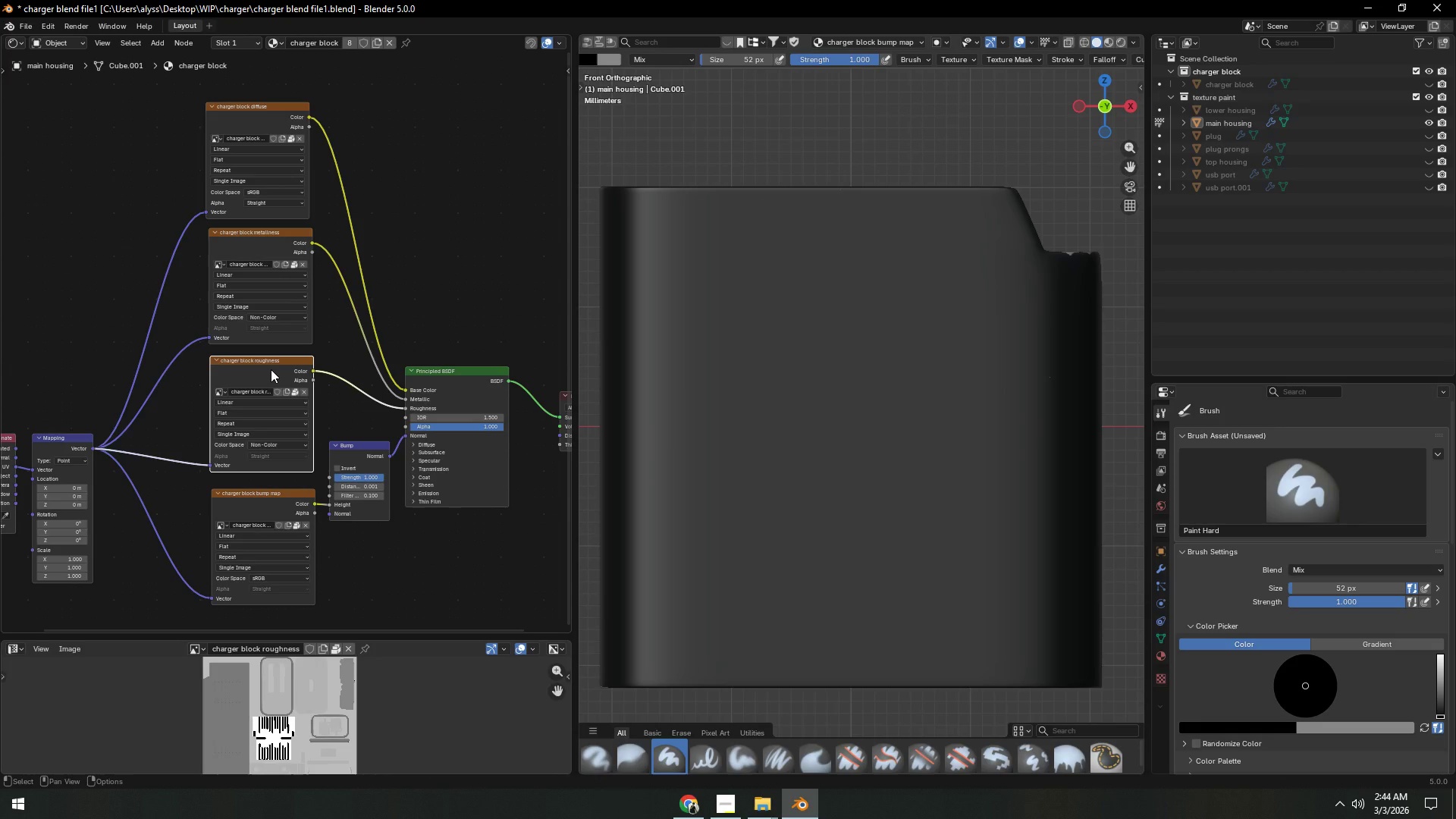 
left_click([271, 366])
 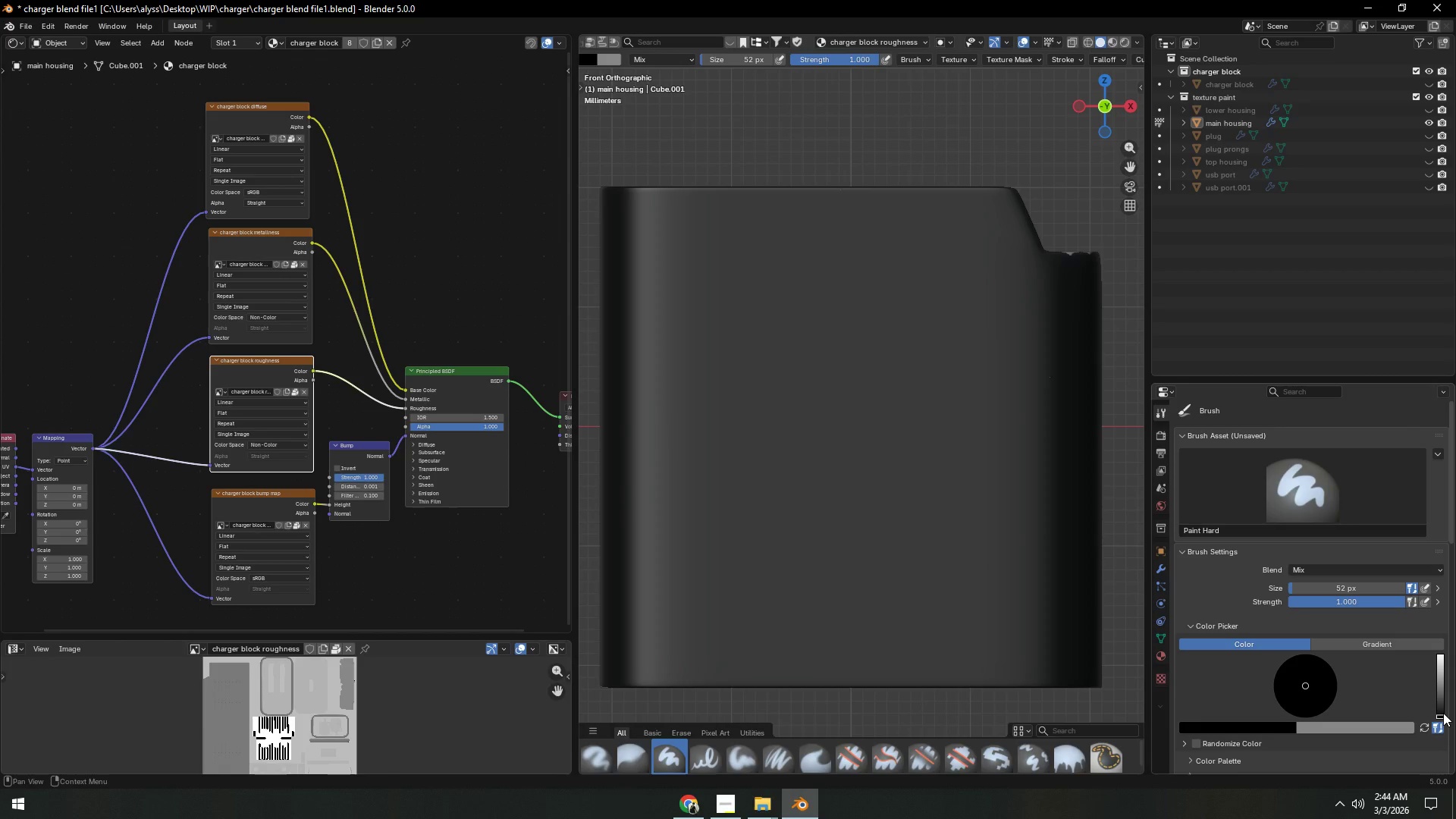 
wait(5.05)
 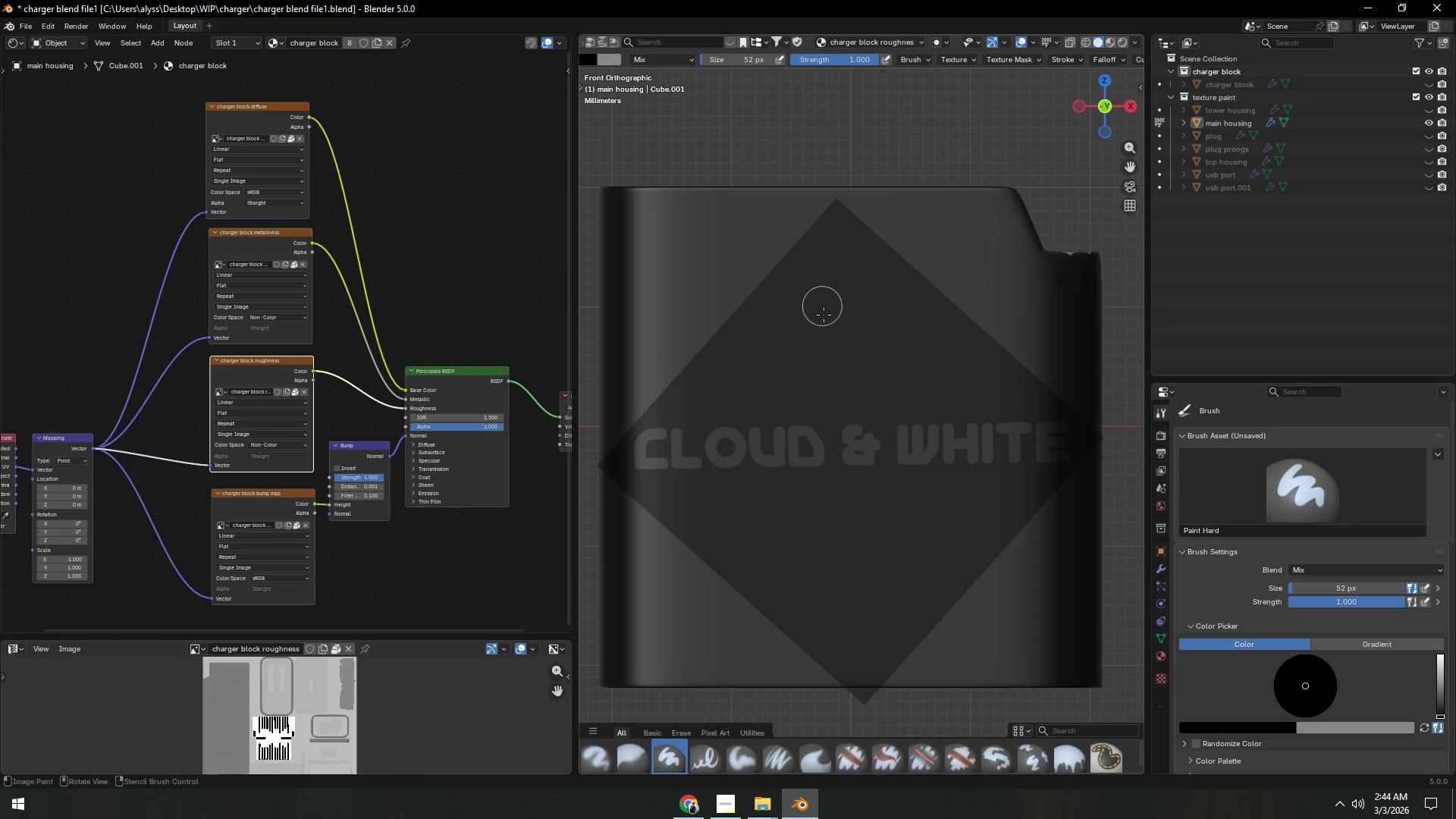 
left_click_drag(start_coordinate=[1441, 711], to_coordinate=[1439, 682])
 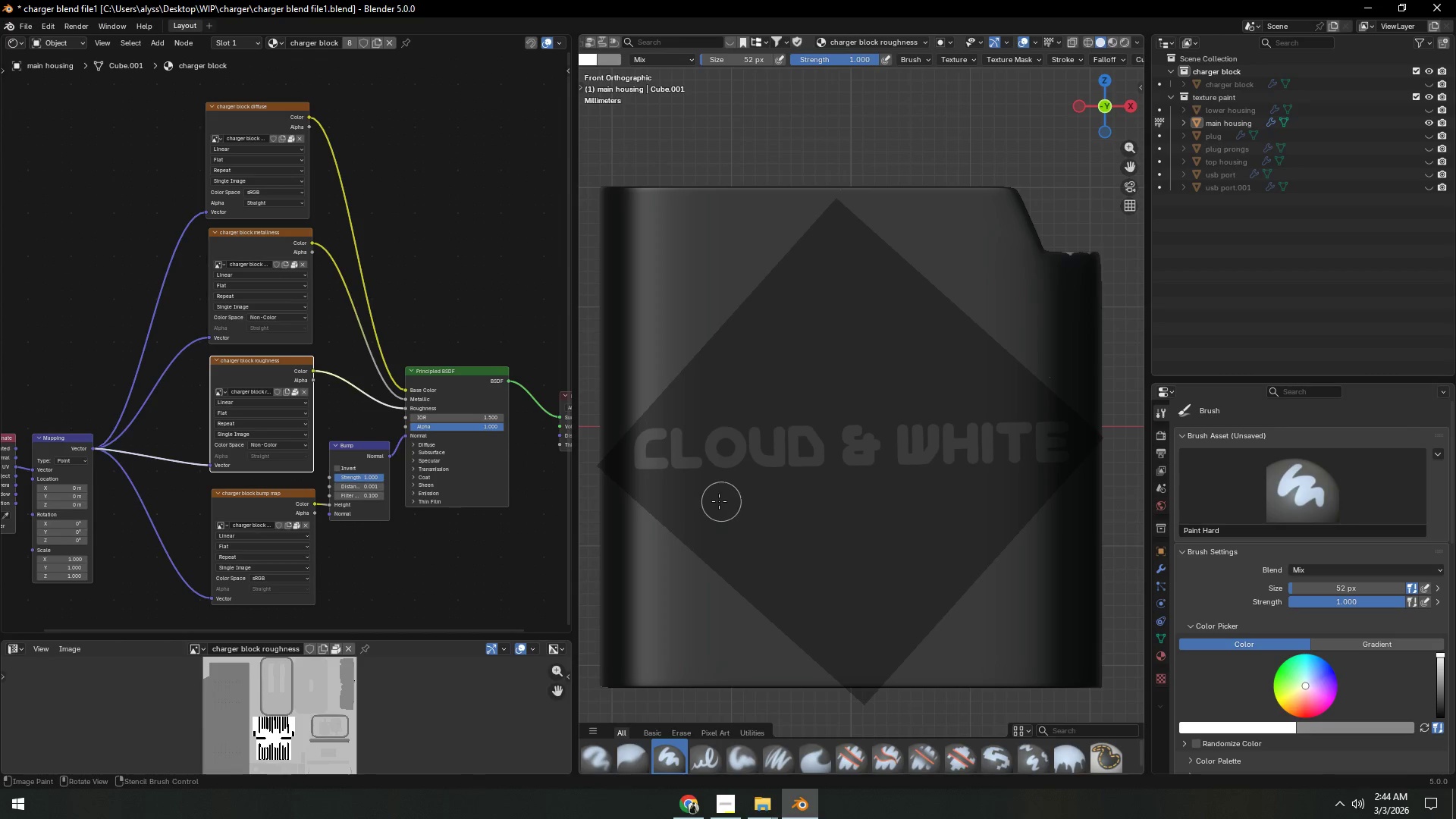 
left_click_drag(start_coordinate=[652, 461], to_coordinate=[1043, 438])
 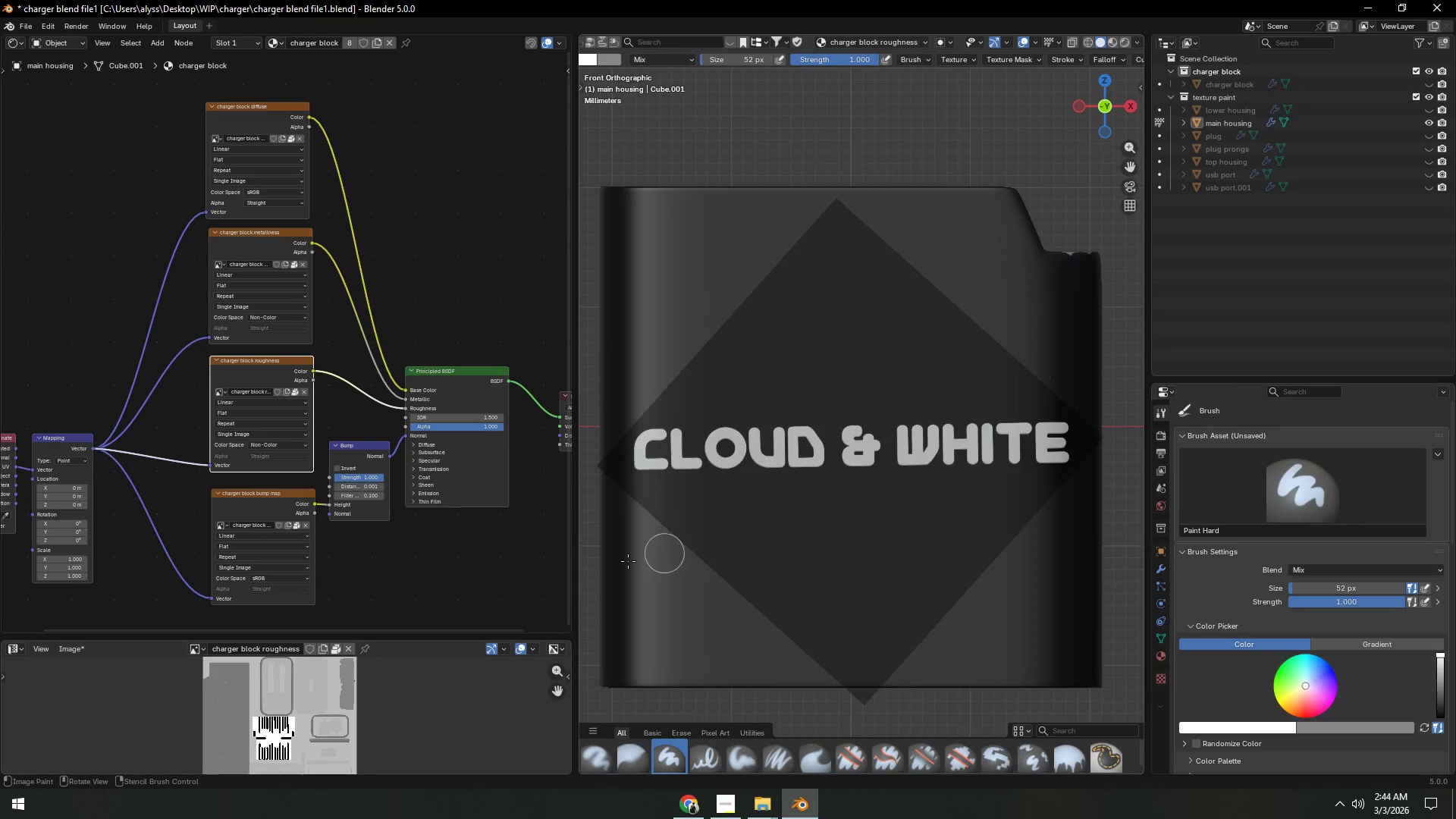 
left_click([84, 645])
 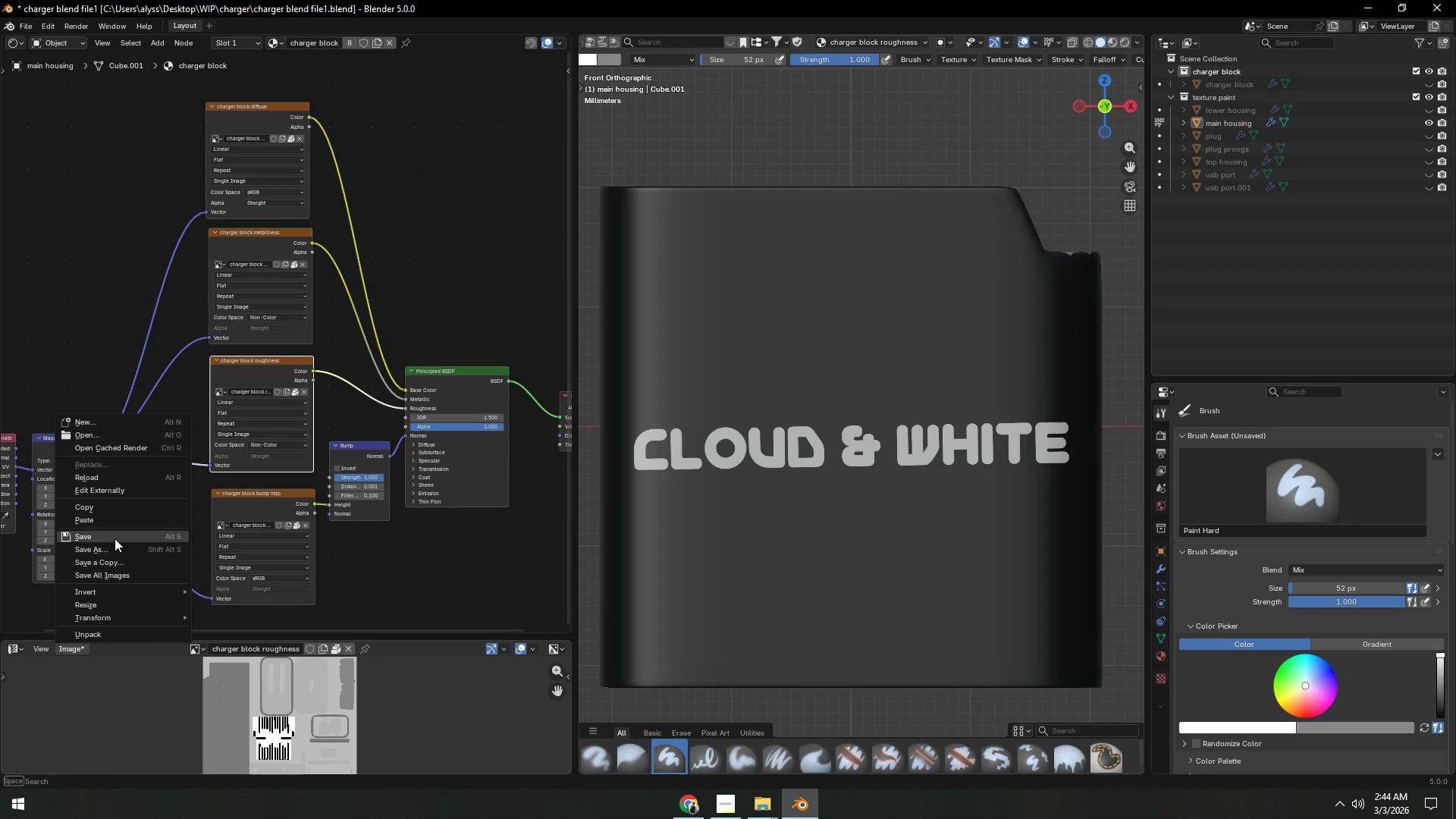 
left_click([110, 537])
 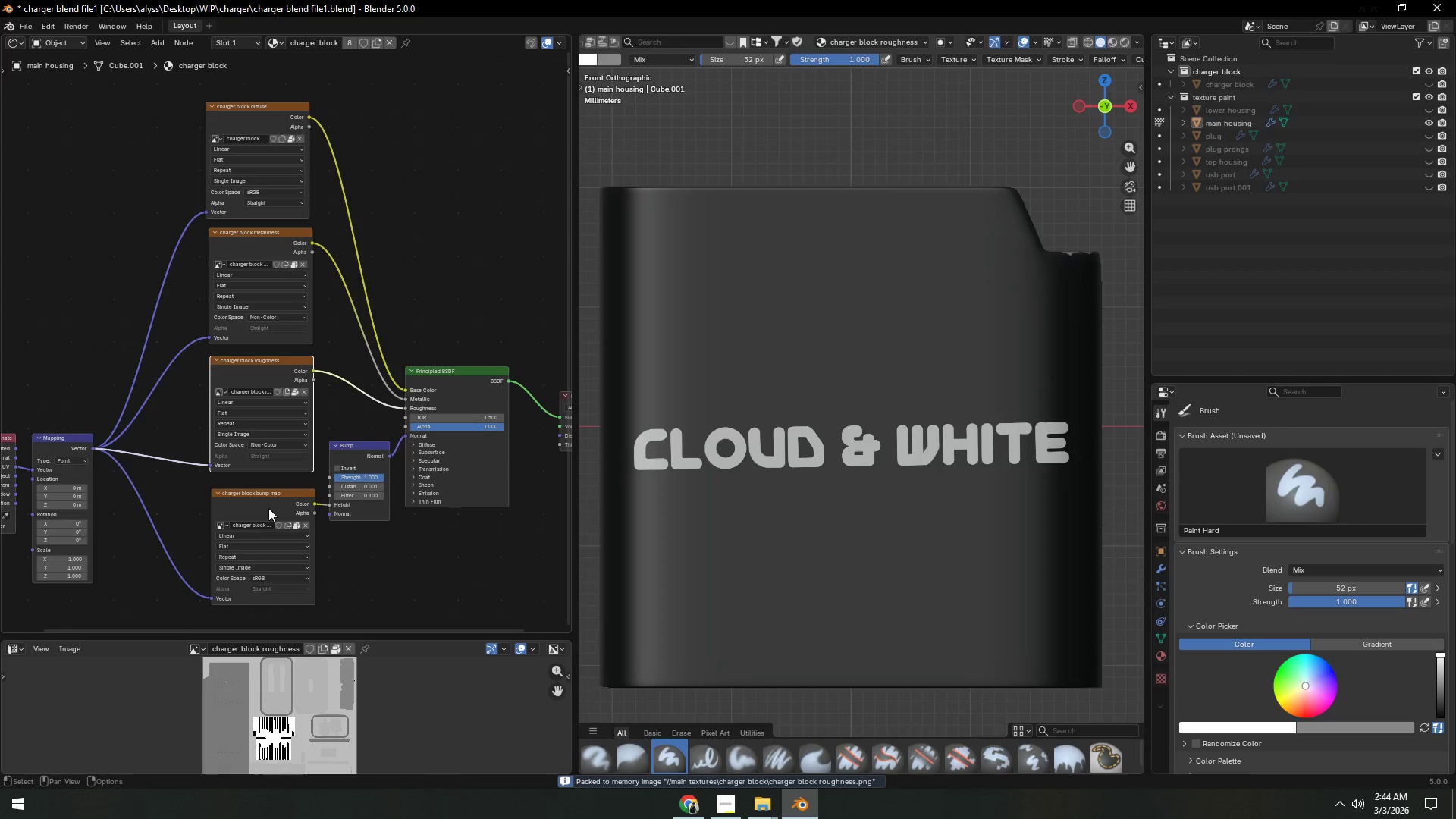 
left_click([268, 502])
 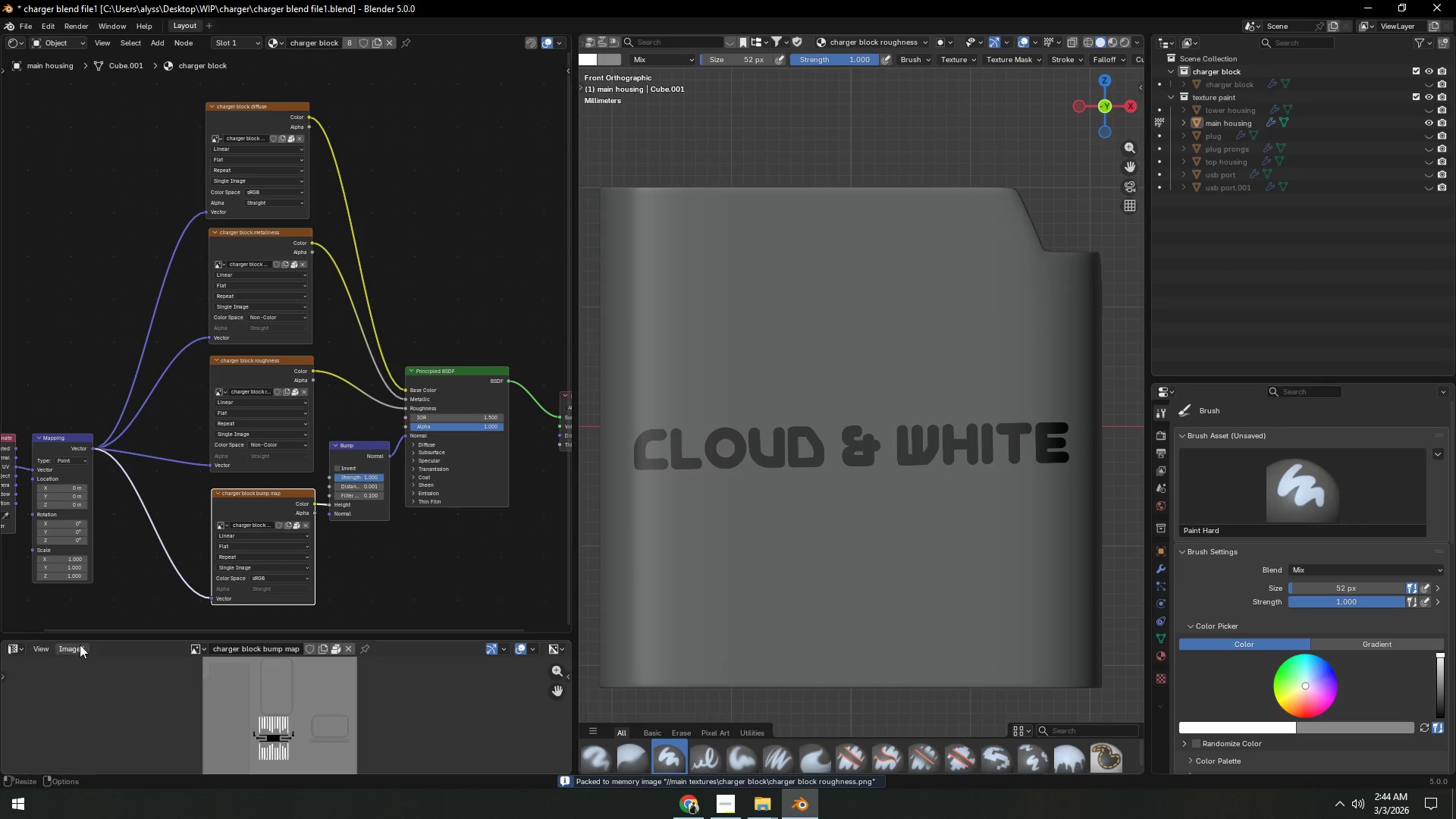 
left_click([66, 651])
 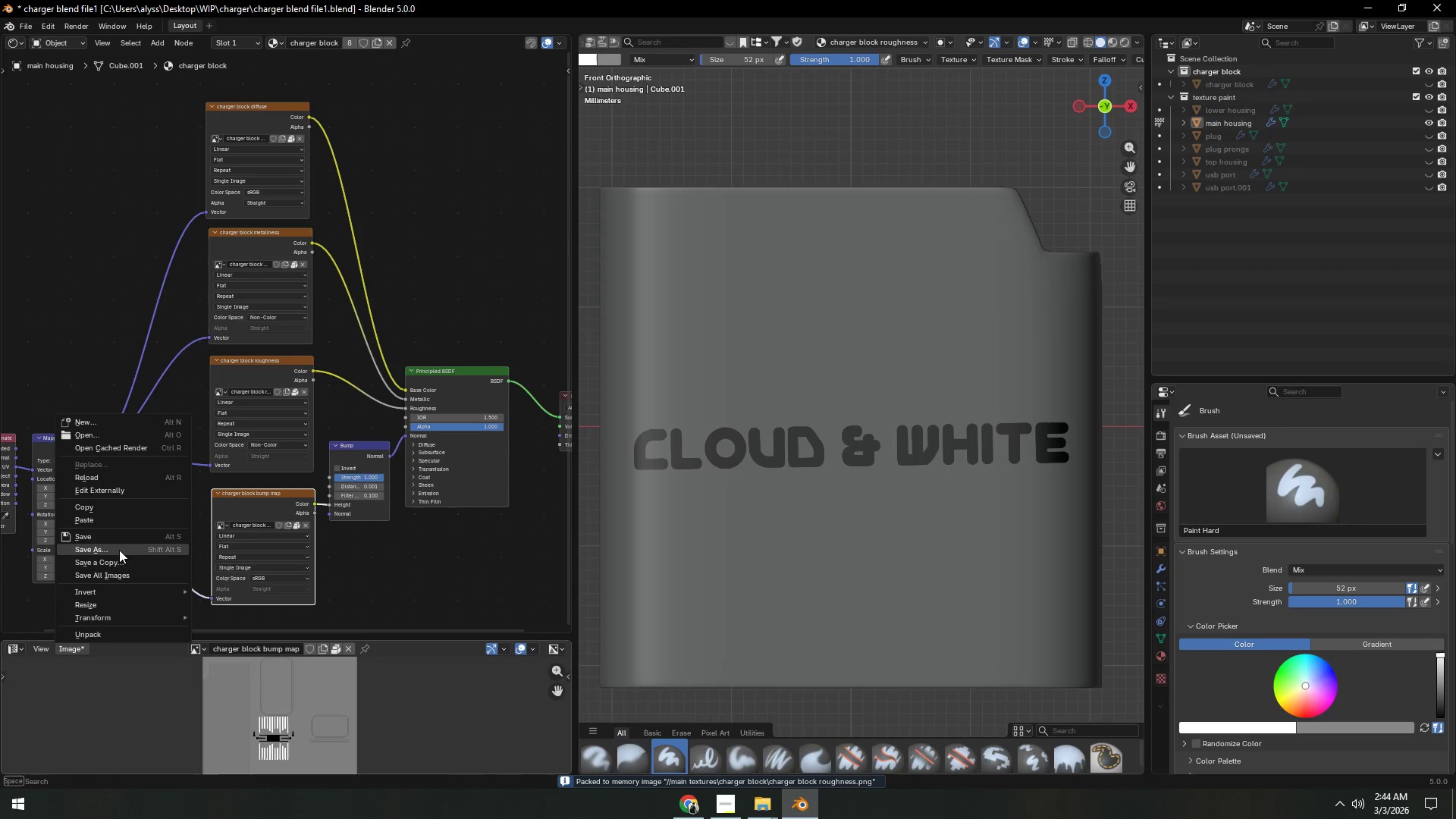 
left_click([118, 538])
 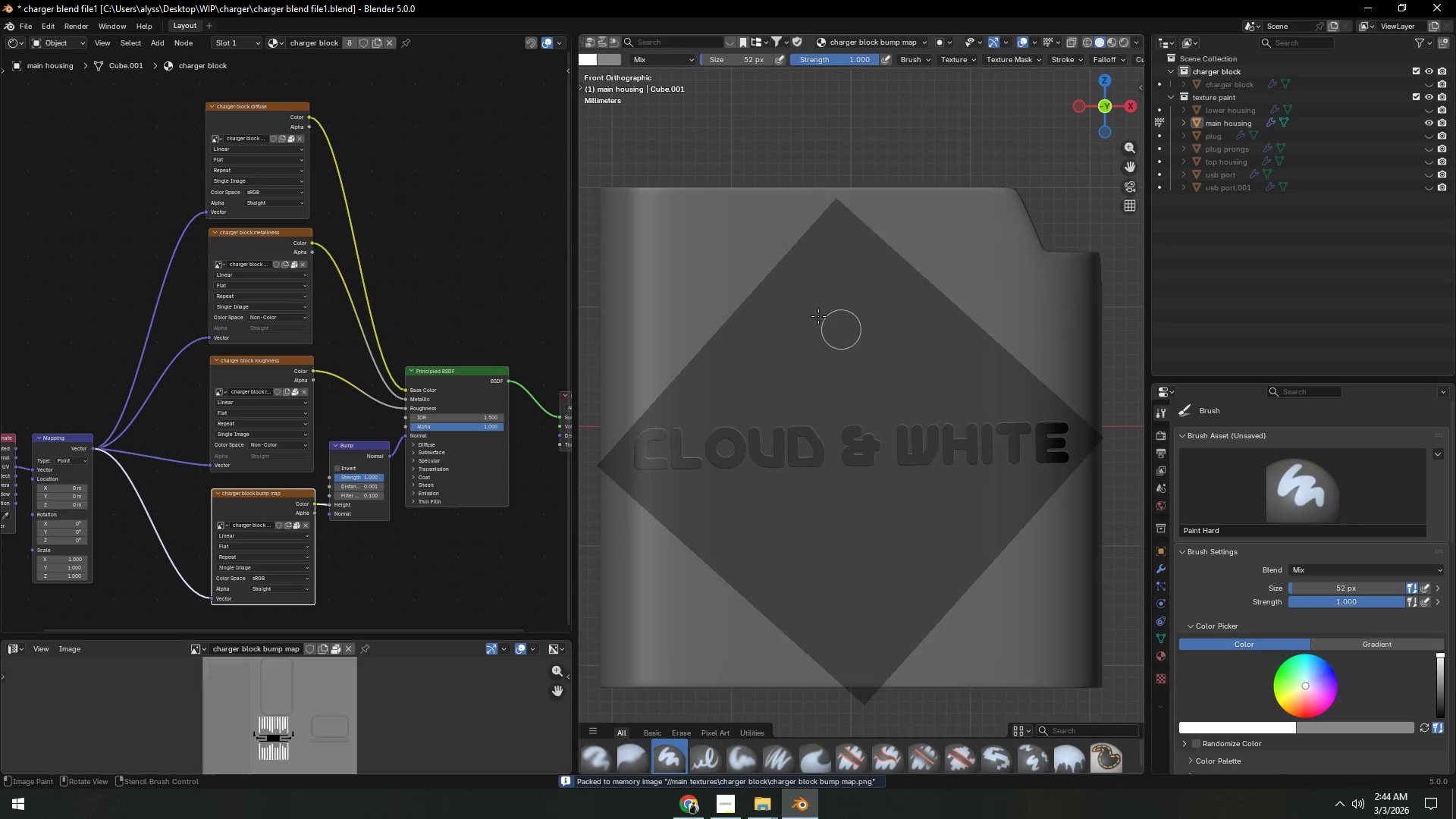 
left_click([639, 43])
 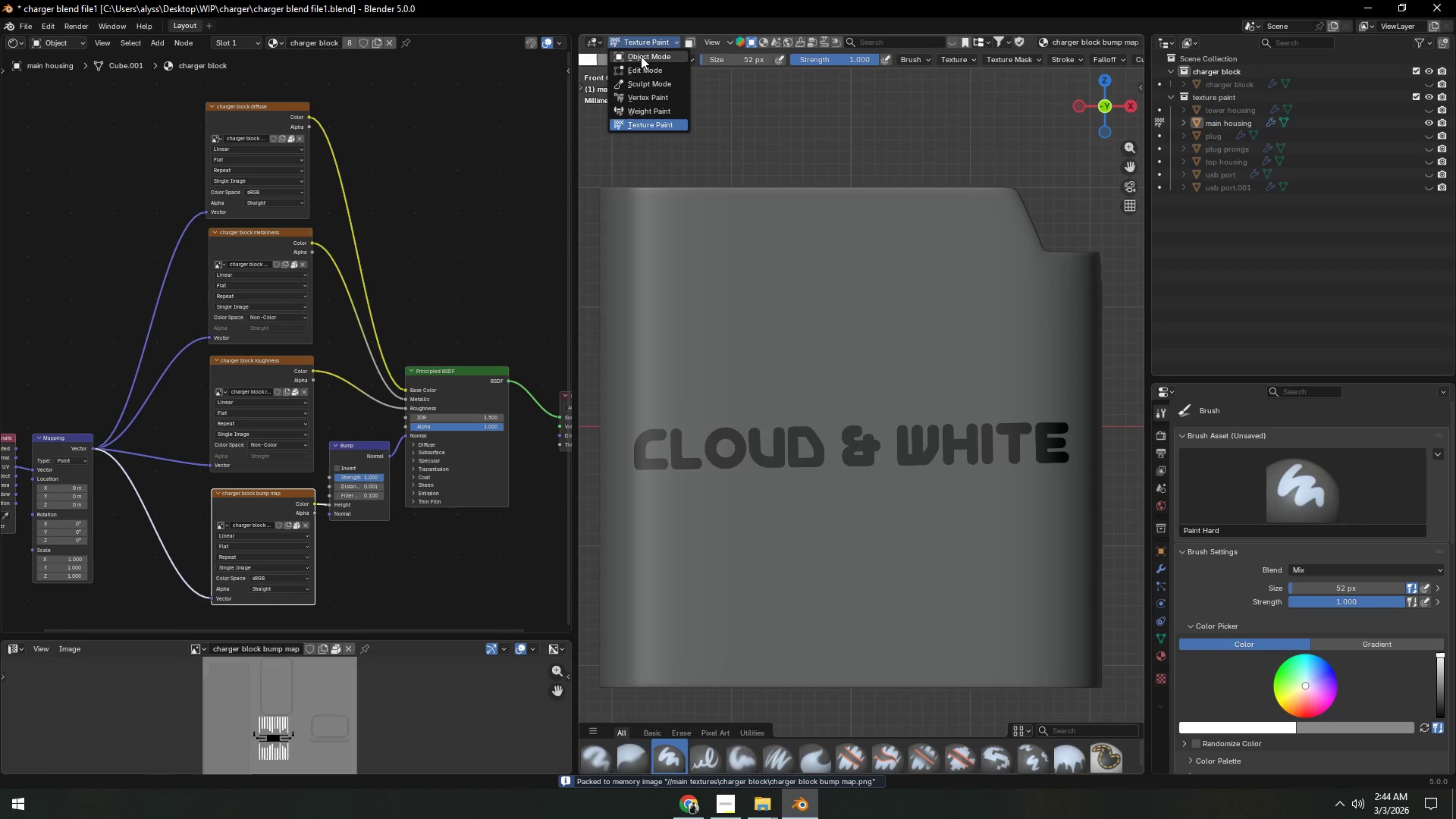 
scroll: coordinate [640, 43], scroll_direction: up, amount: 10.0
 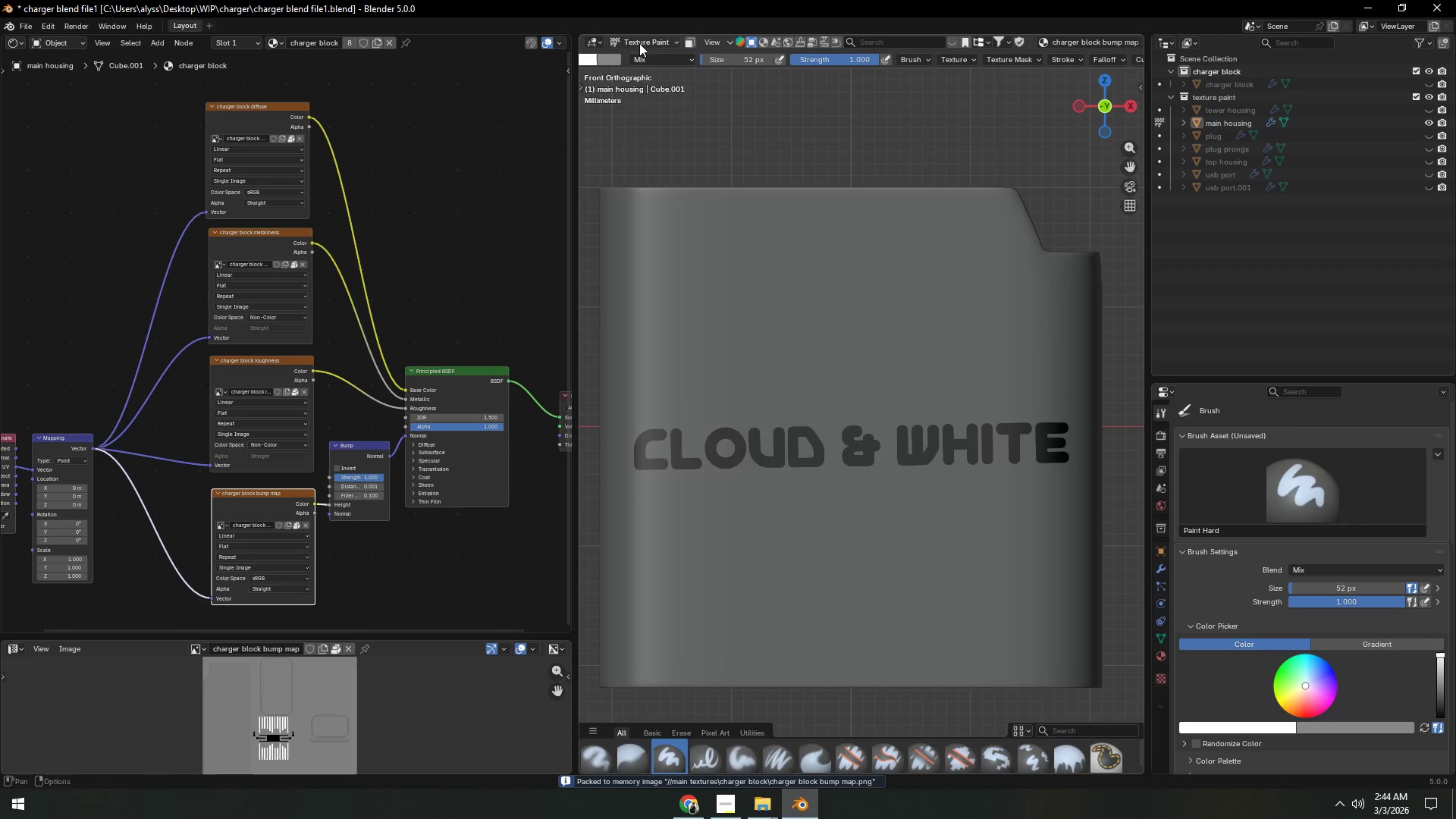 
double_click([641, 56])
 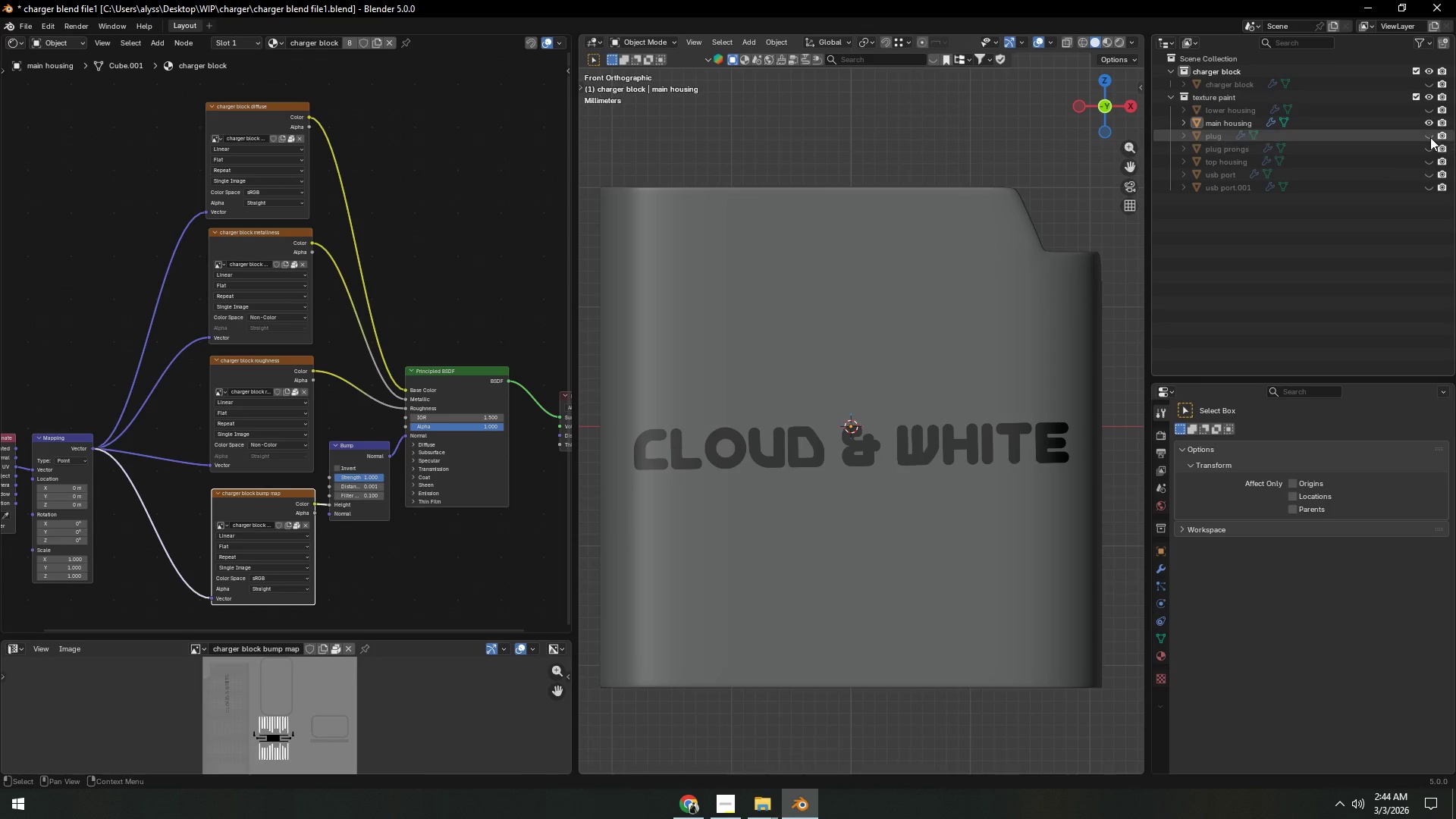 
left_click([1427, 121])
 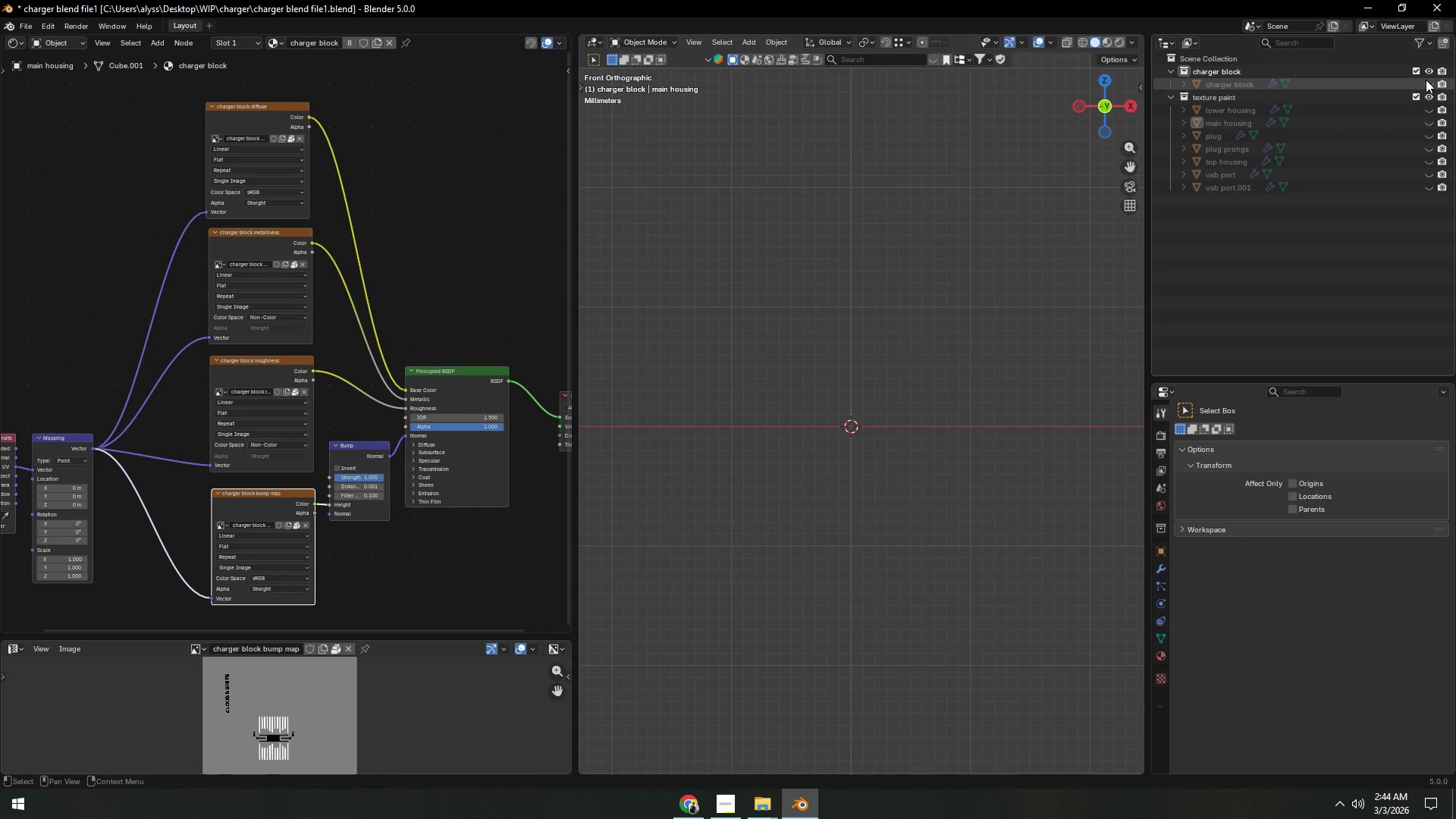 
left_click([1426, 82])
 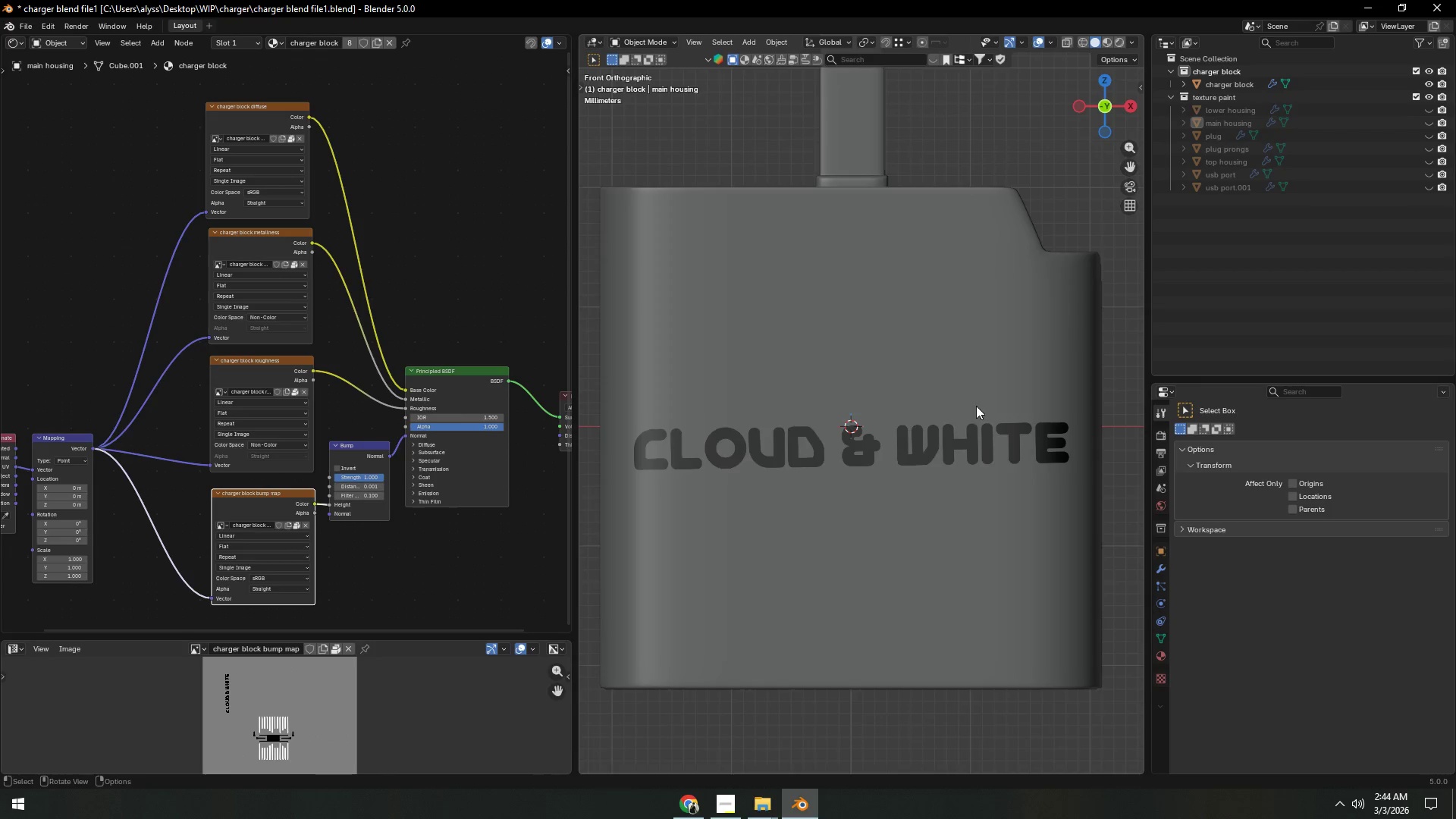 
scroll: coordinate [908, 469], scroll_direction: down, amount: 3.0
 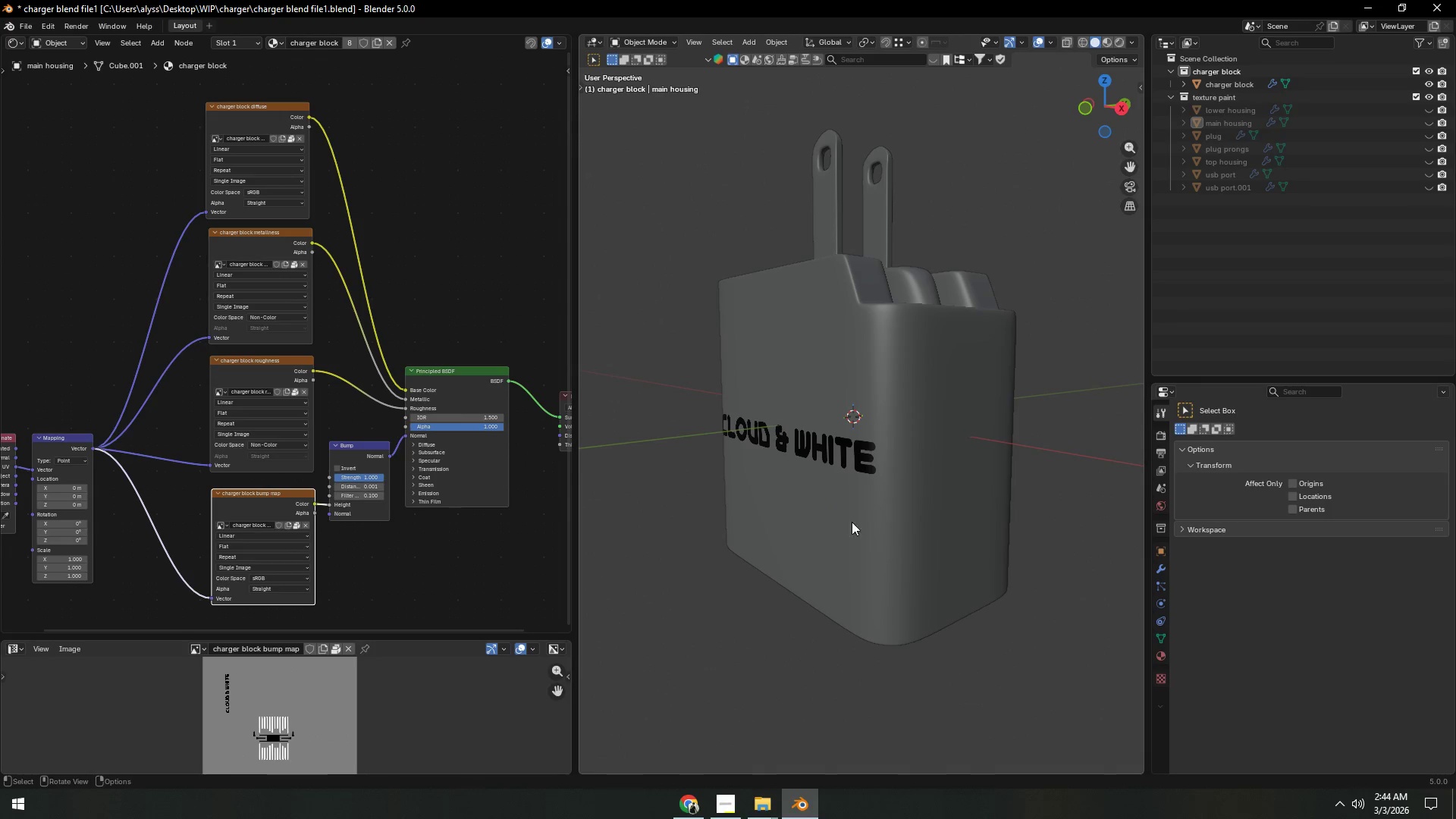 
key(Control+S)
 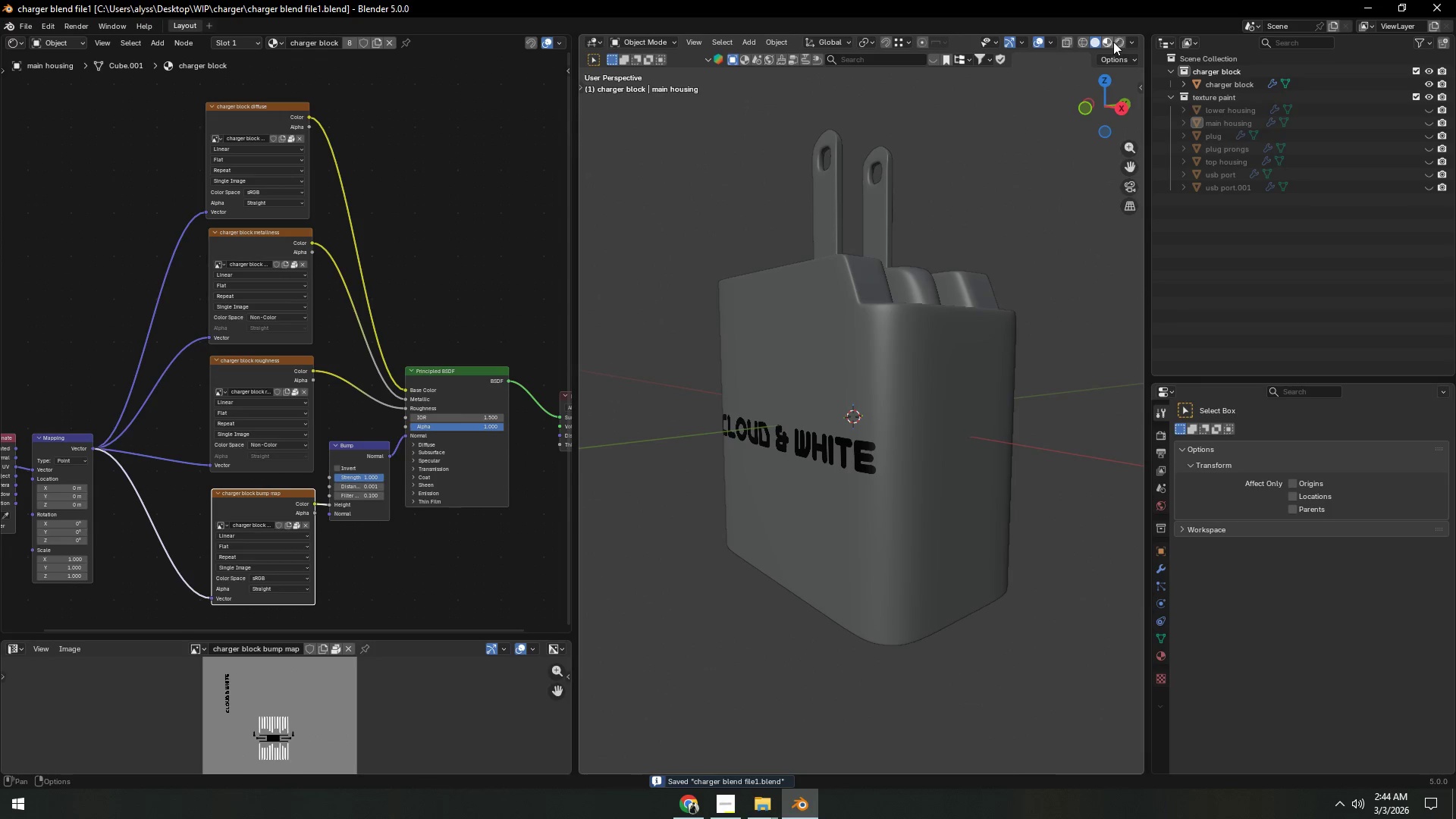 
left_click([1112, 42])
 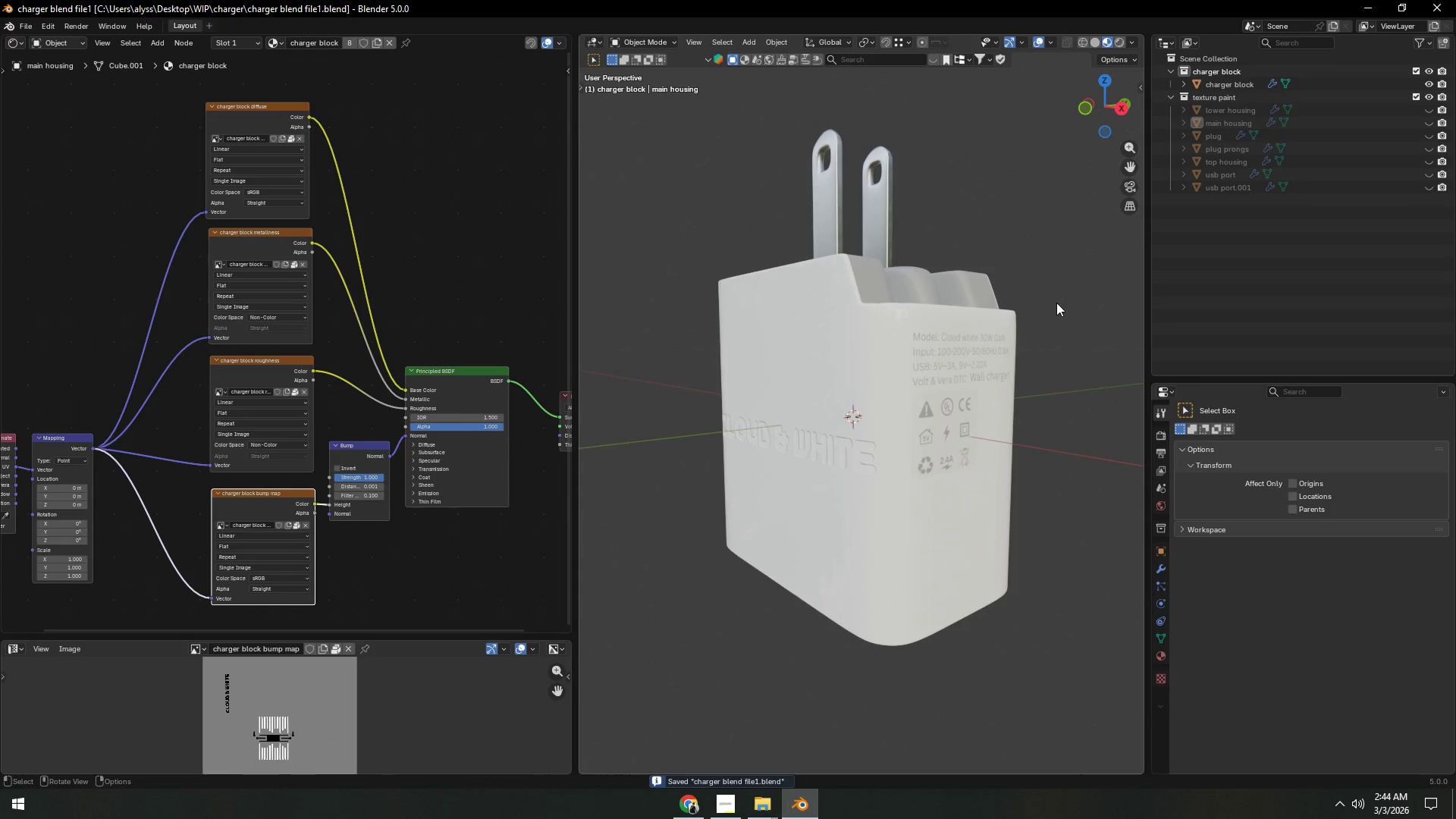 
scroll: coordinate [912, 475], scroll_direction: down, amount: 4.0
 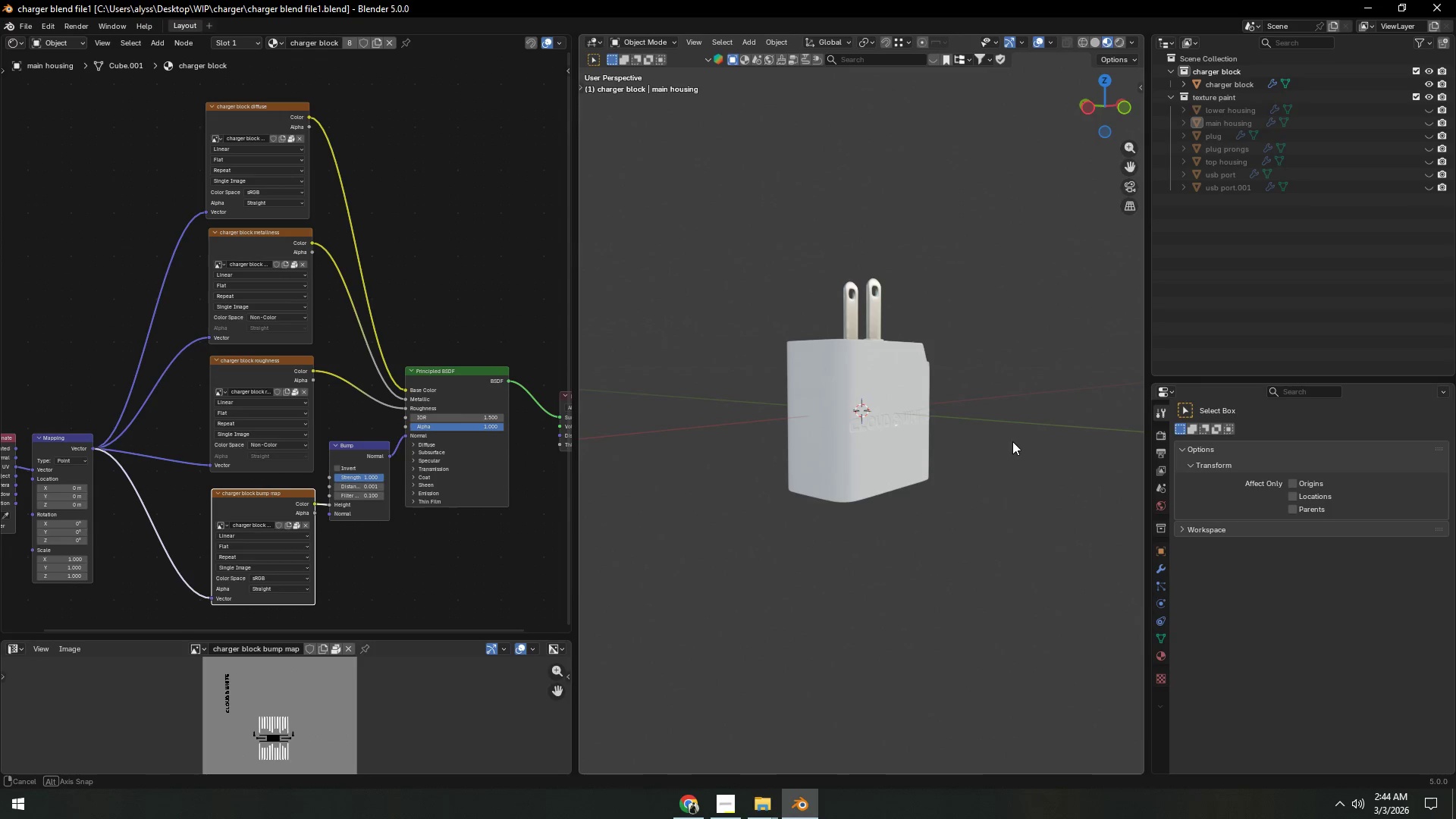 
scroll: coordinate [878, 458], scroll_direction: up, amount: 4.0
 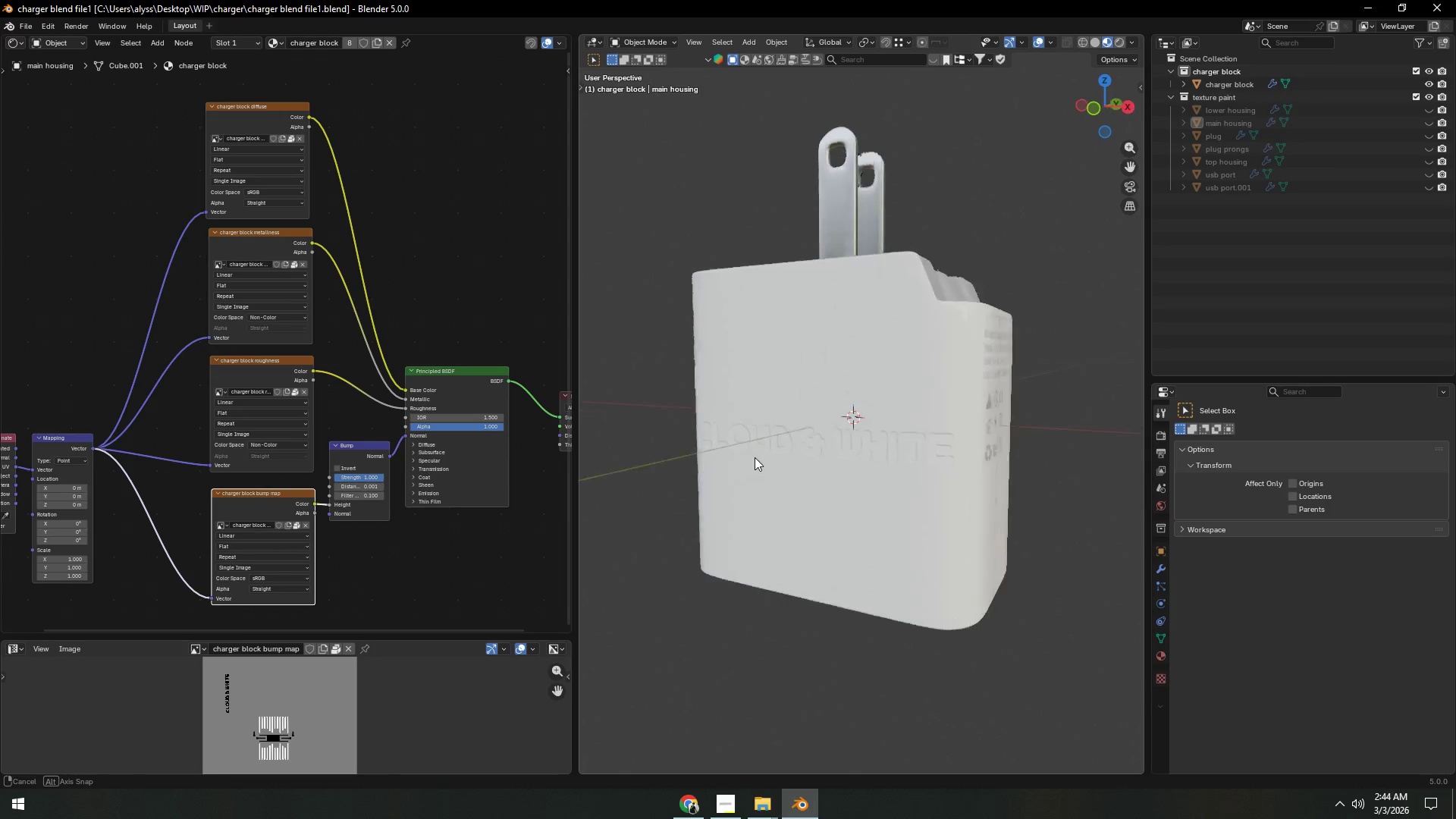 
scroll: coordinate [697, 461], scroll_direction: down, amount: 3.0
 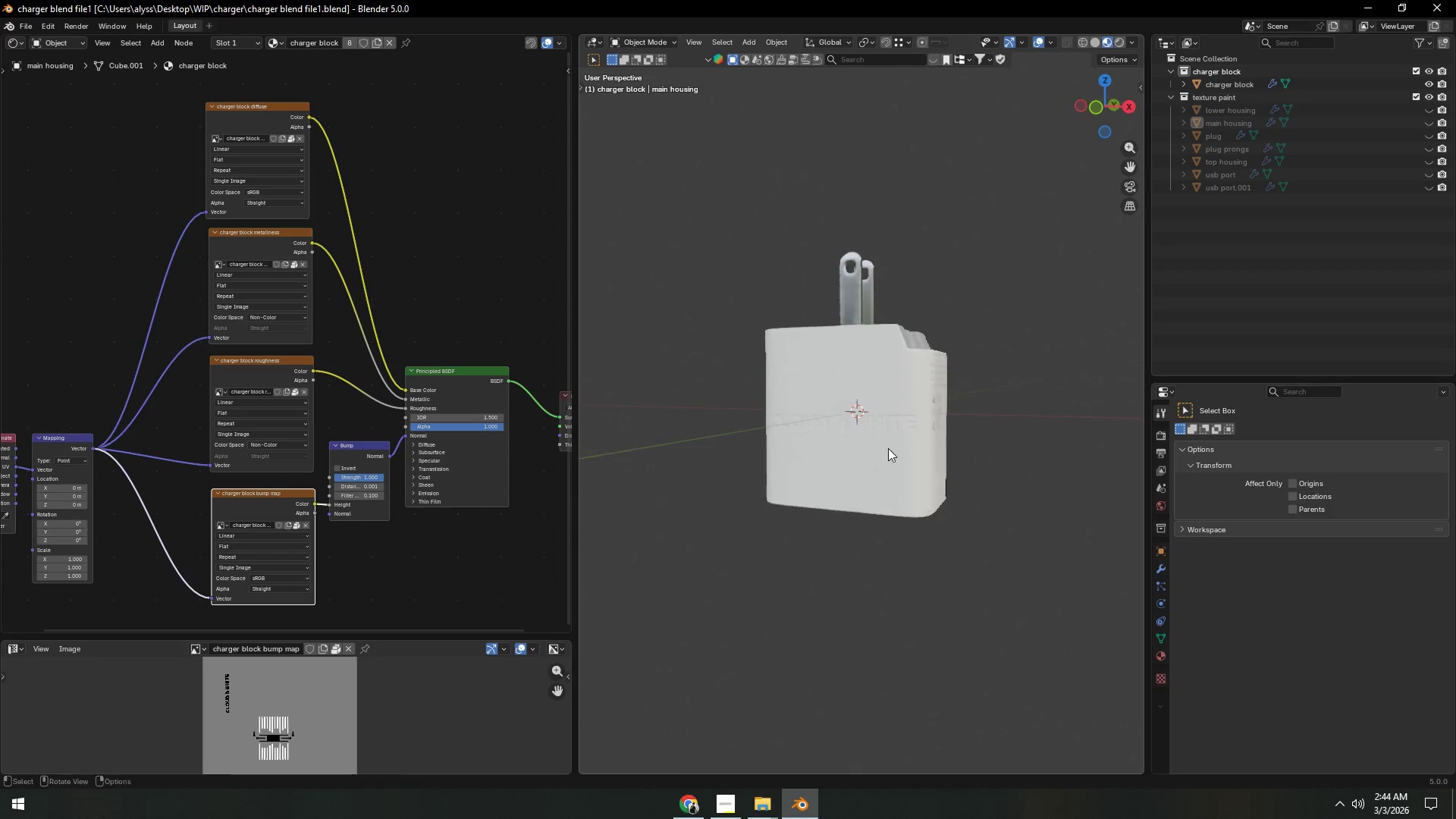 
left_click([1071, 435])
 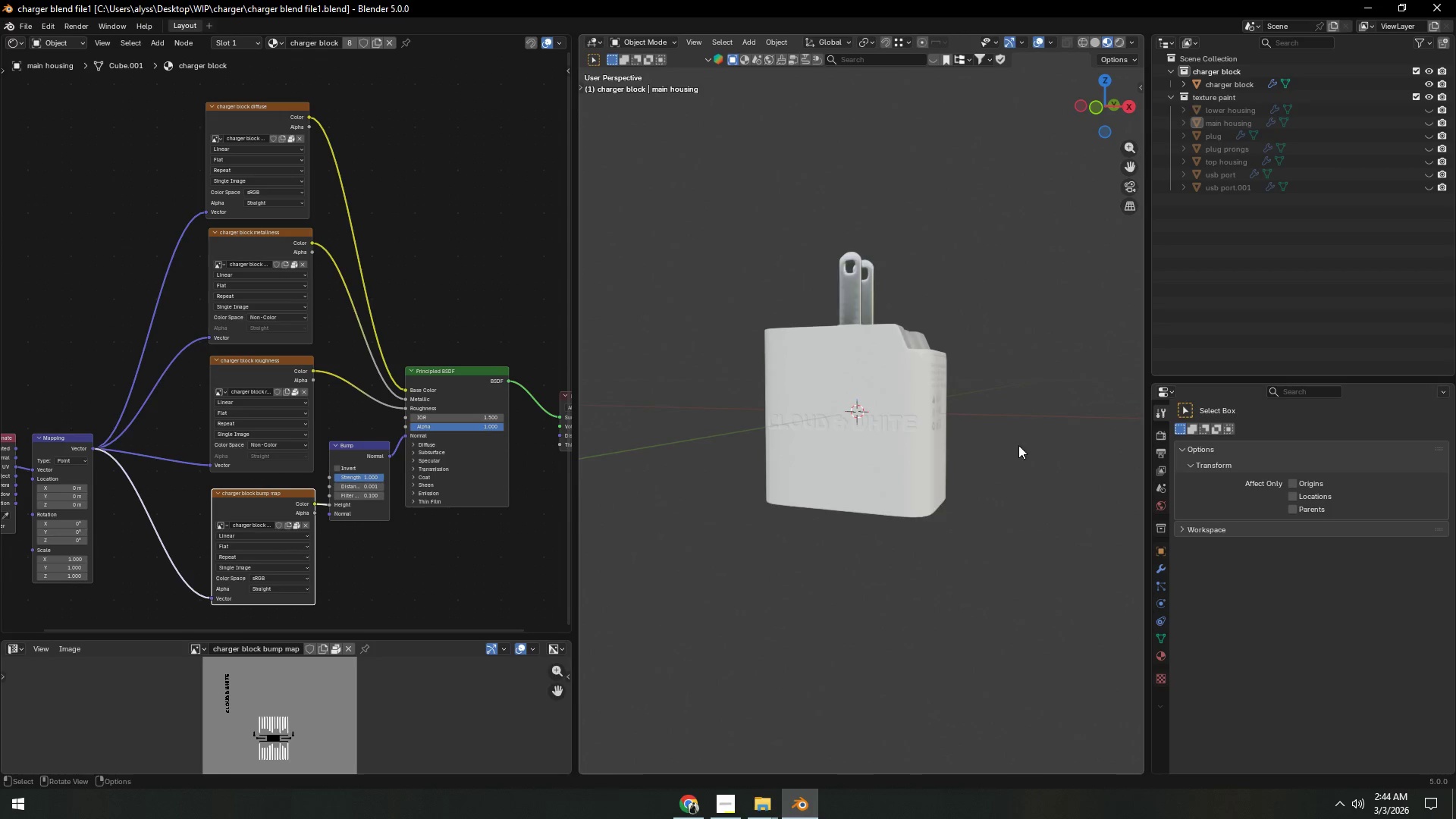 
scroll: coordinate [1060, 451], scroll_direction: down, amount: 4.0
 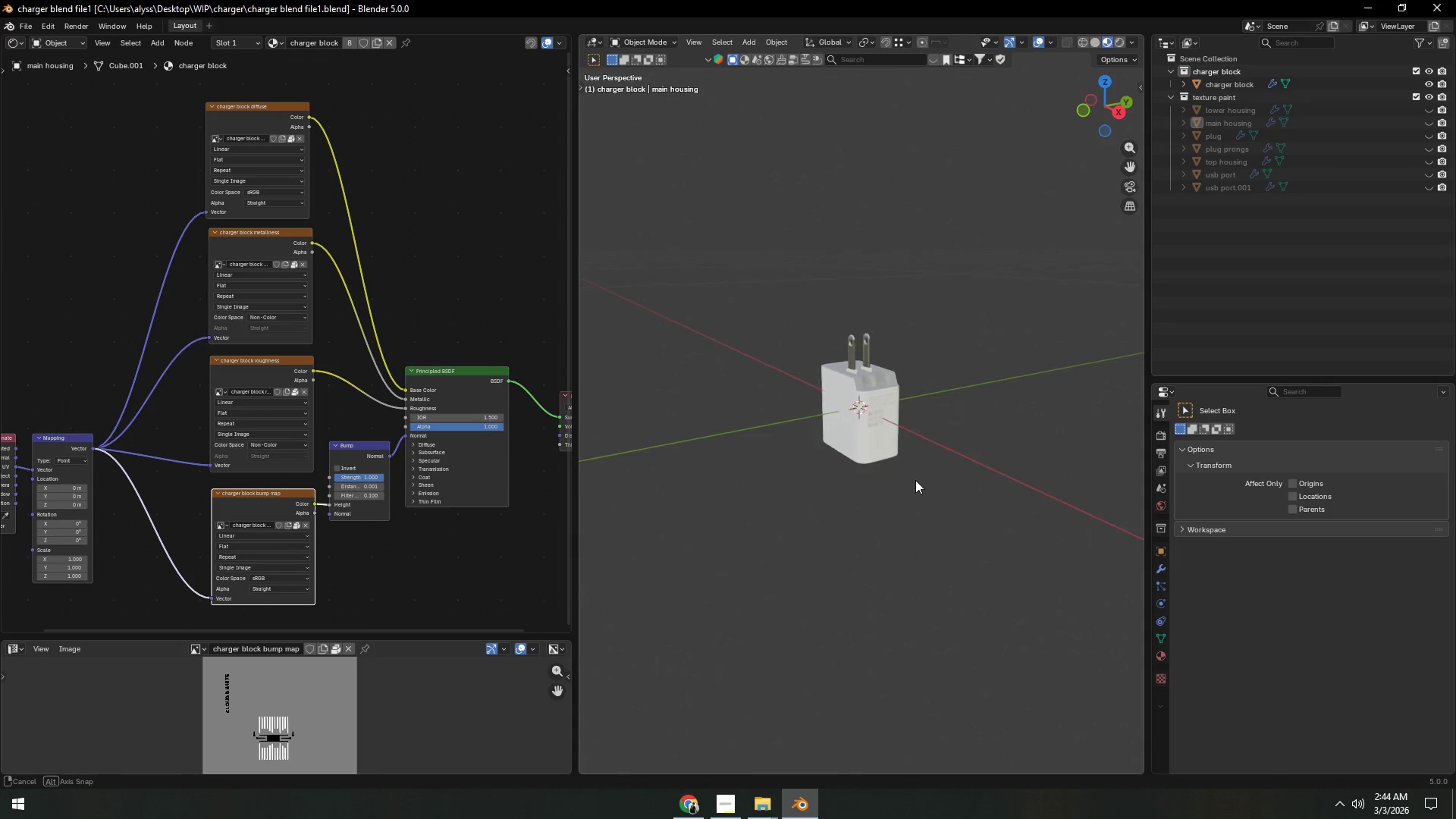 
scroll: coordinate [915, 480], scroll_direction: up, amount: 3.0
 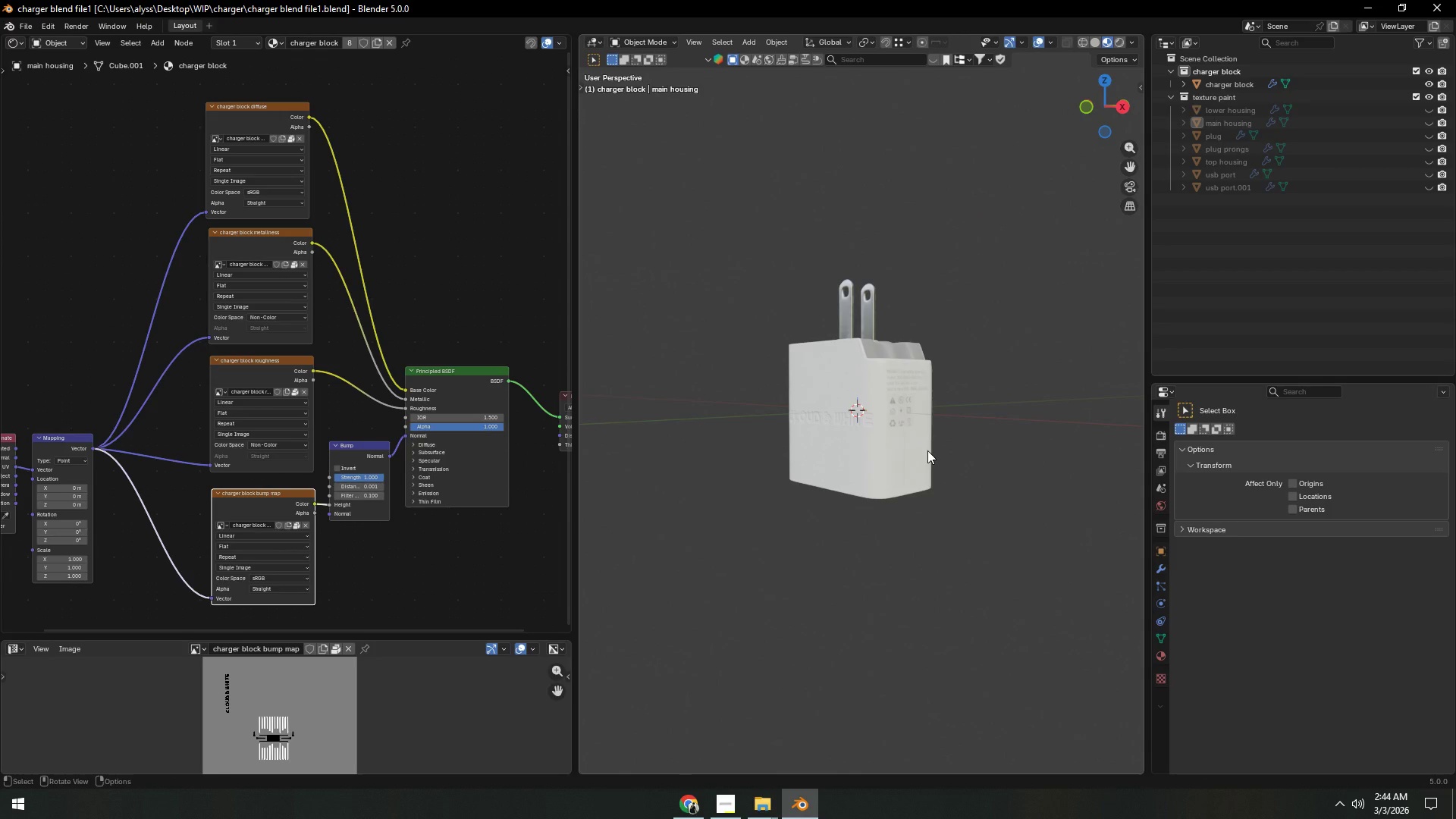 
key(Control+S)
 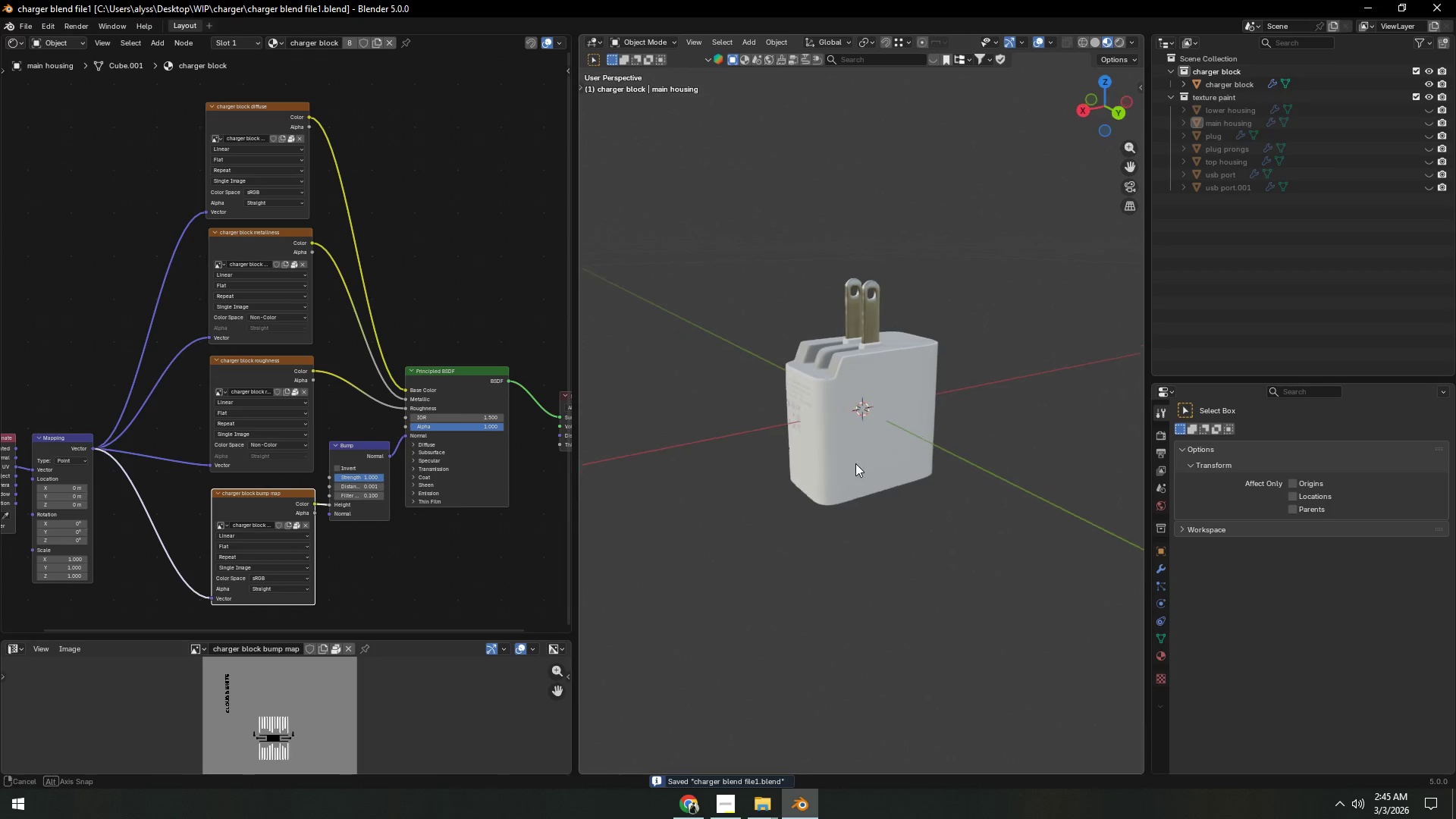 
scroll: coordinate [893, 458], scroll_direction: up, amount: 3.0
 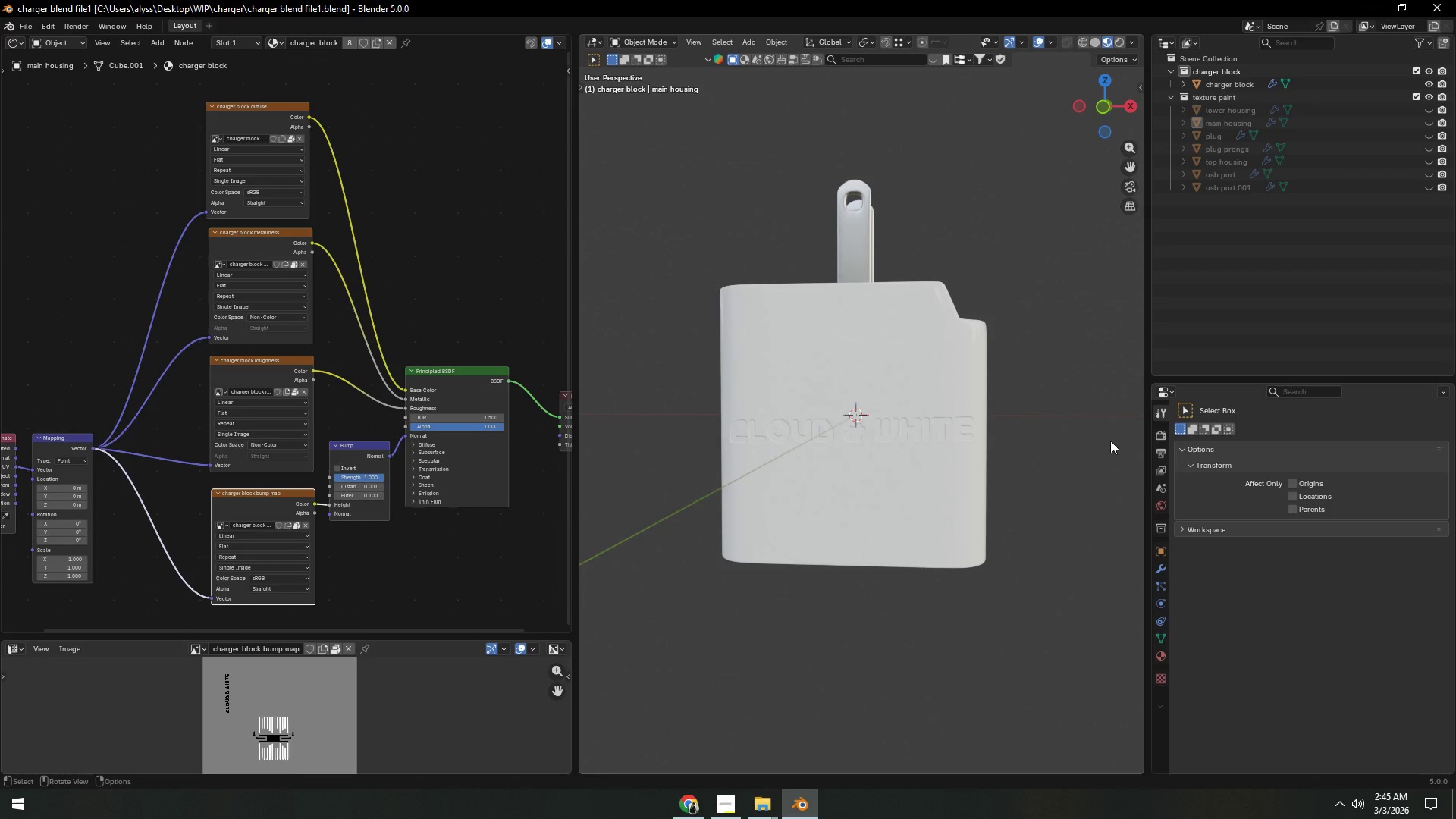 
wait(9.8)
 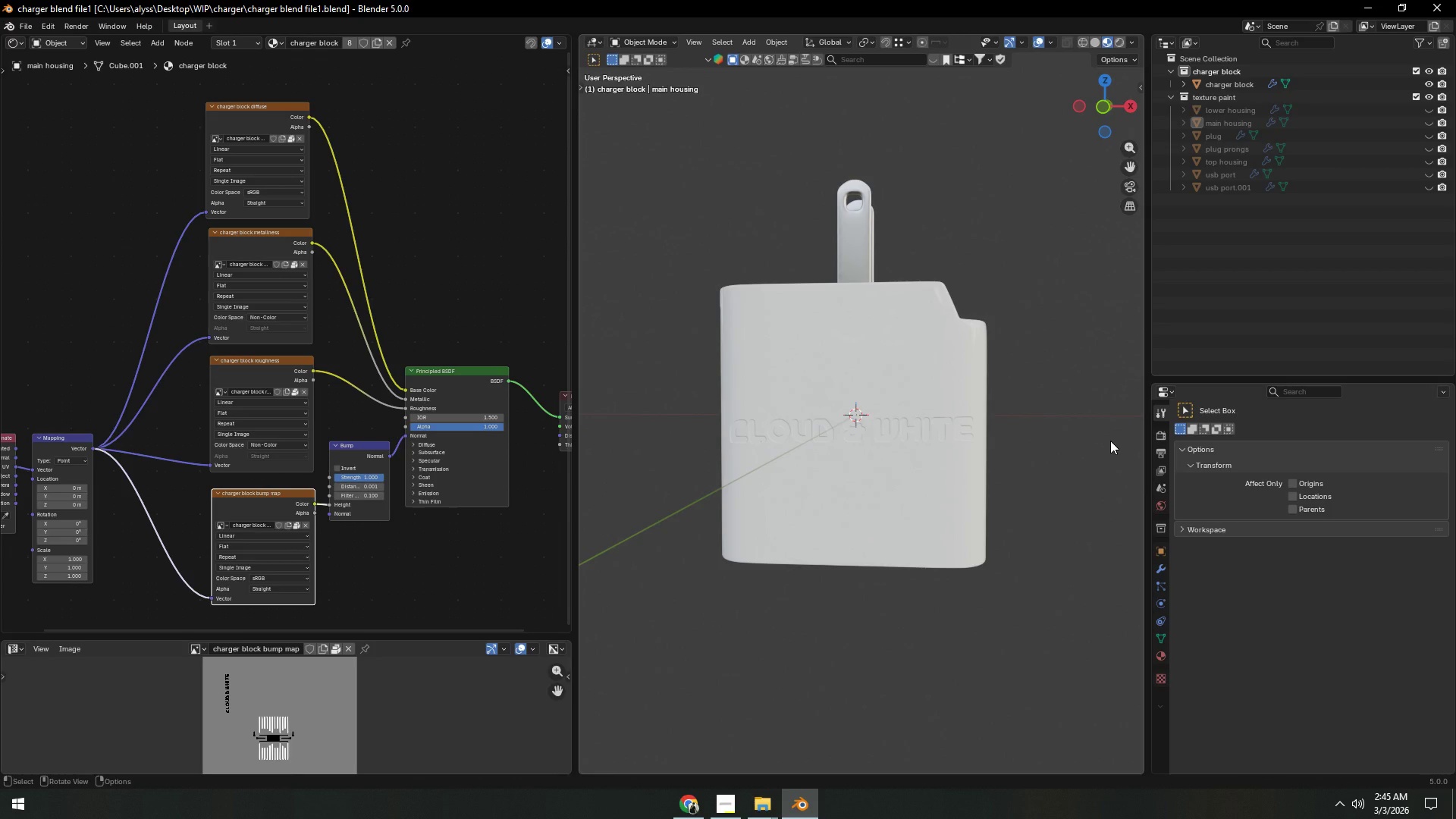 
hold_key(key=Backquote, duration=0.69)
 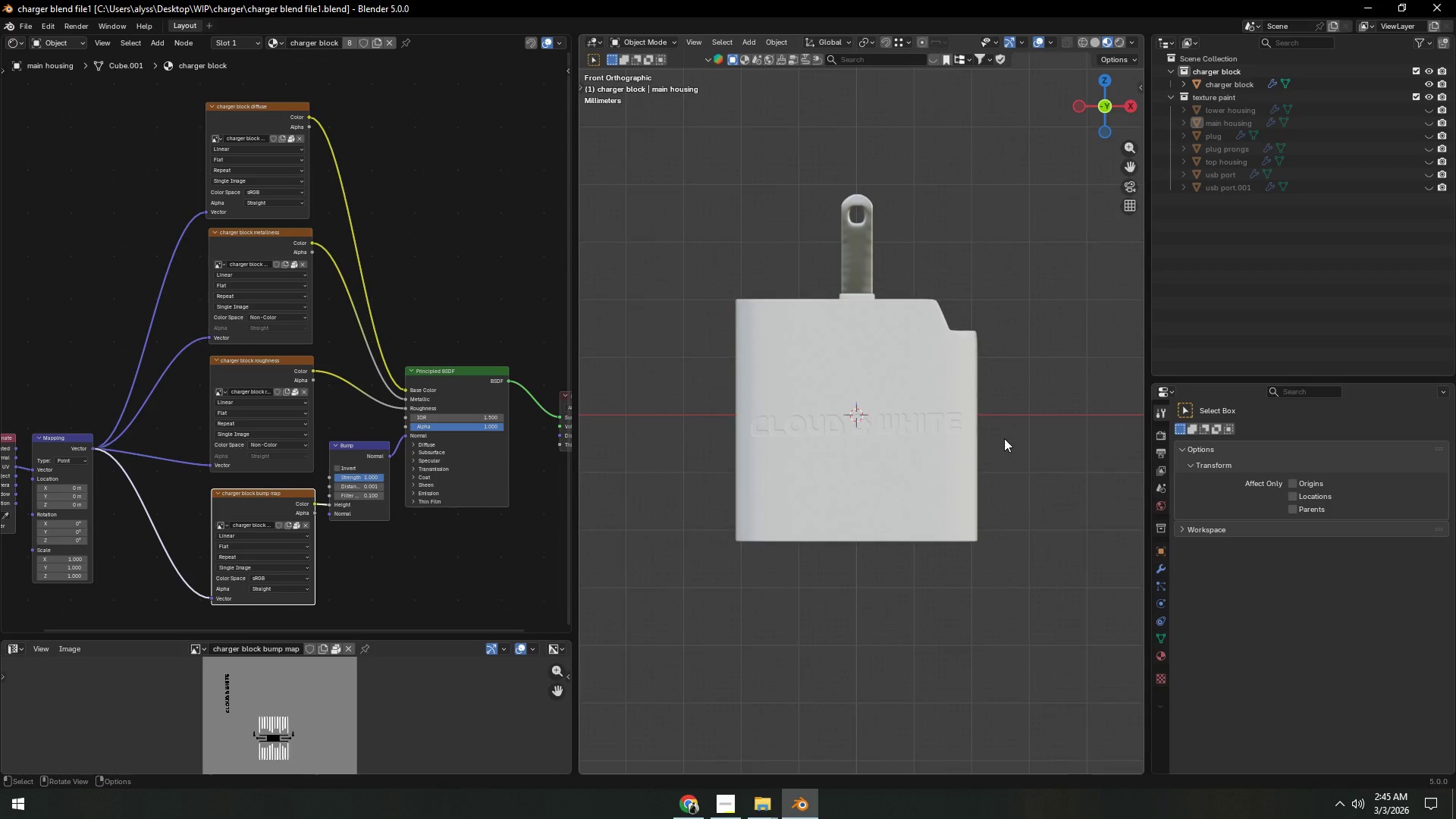 
scroll: coordinate [1003, 440], scroll_direction: up, amount: 3.0
 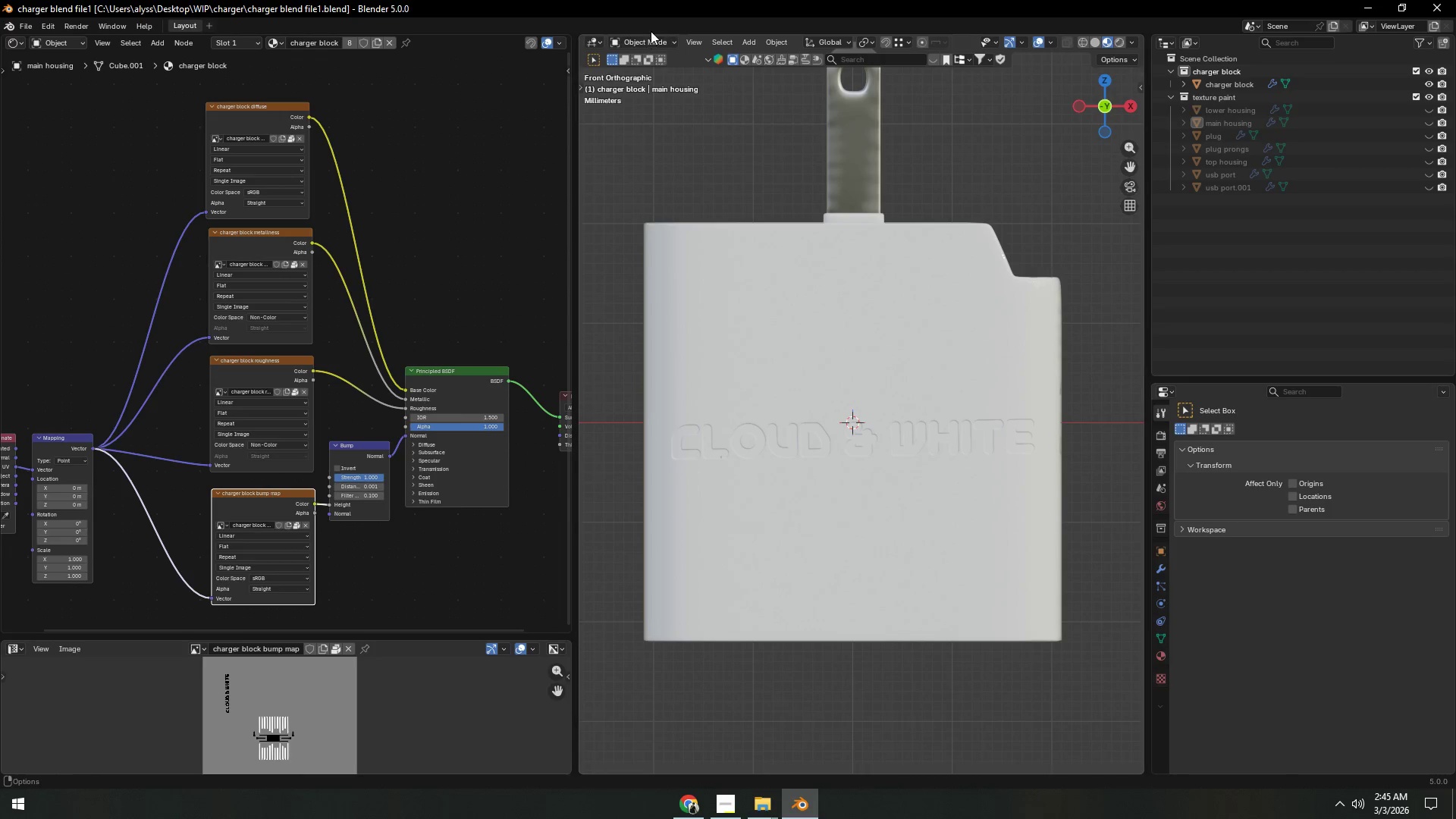 
left_click([651, 40])
 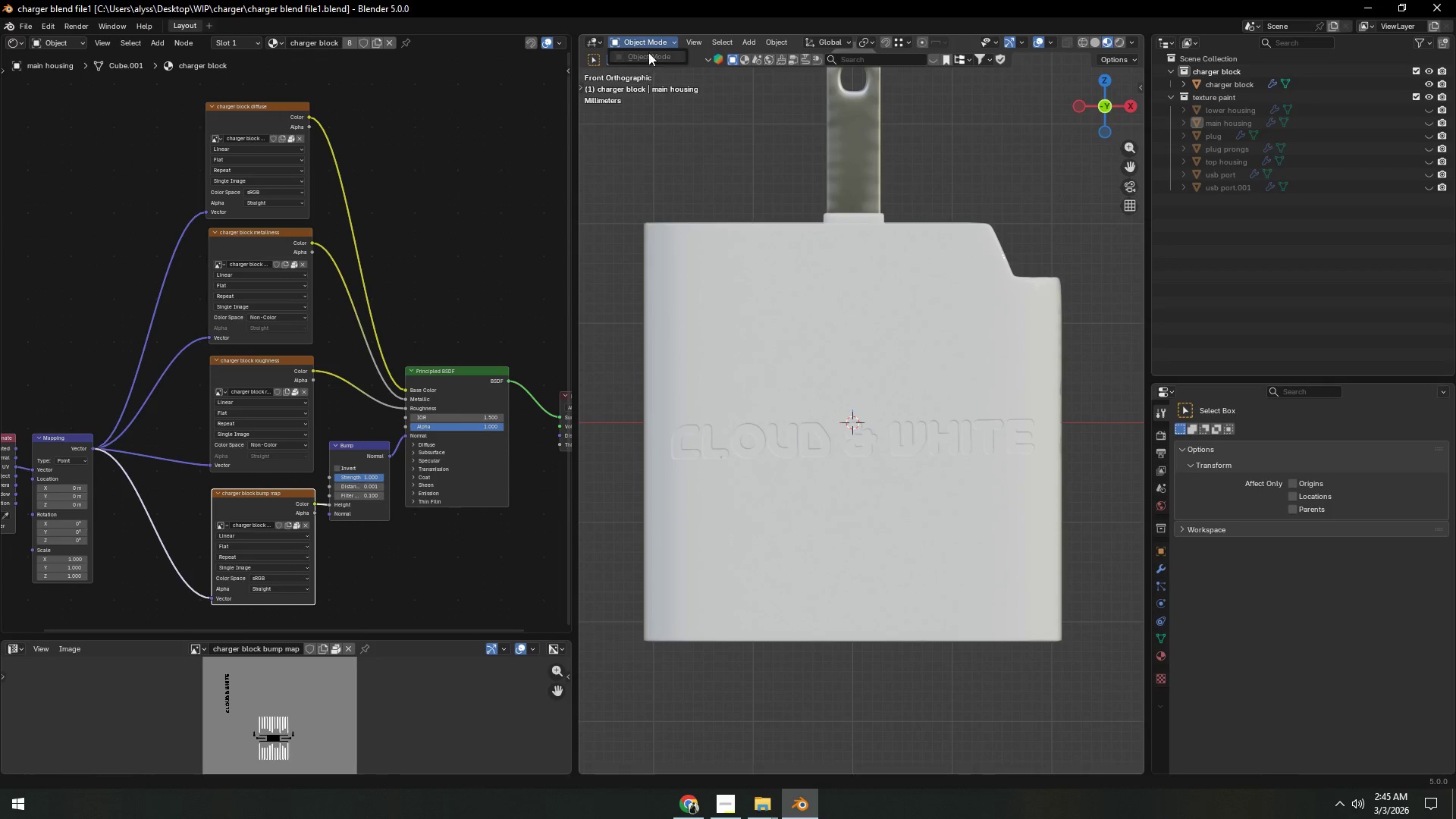 
left_click([654, 41])
 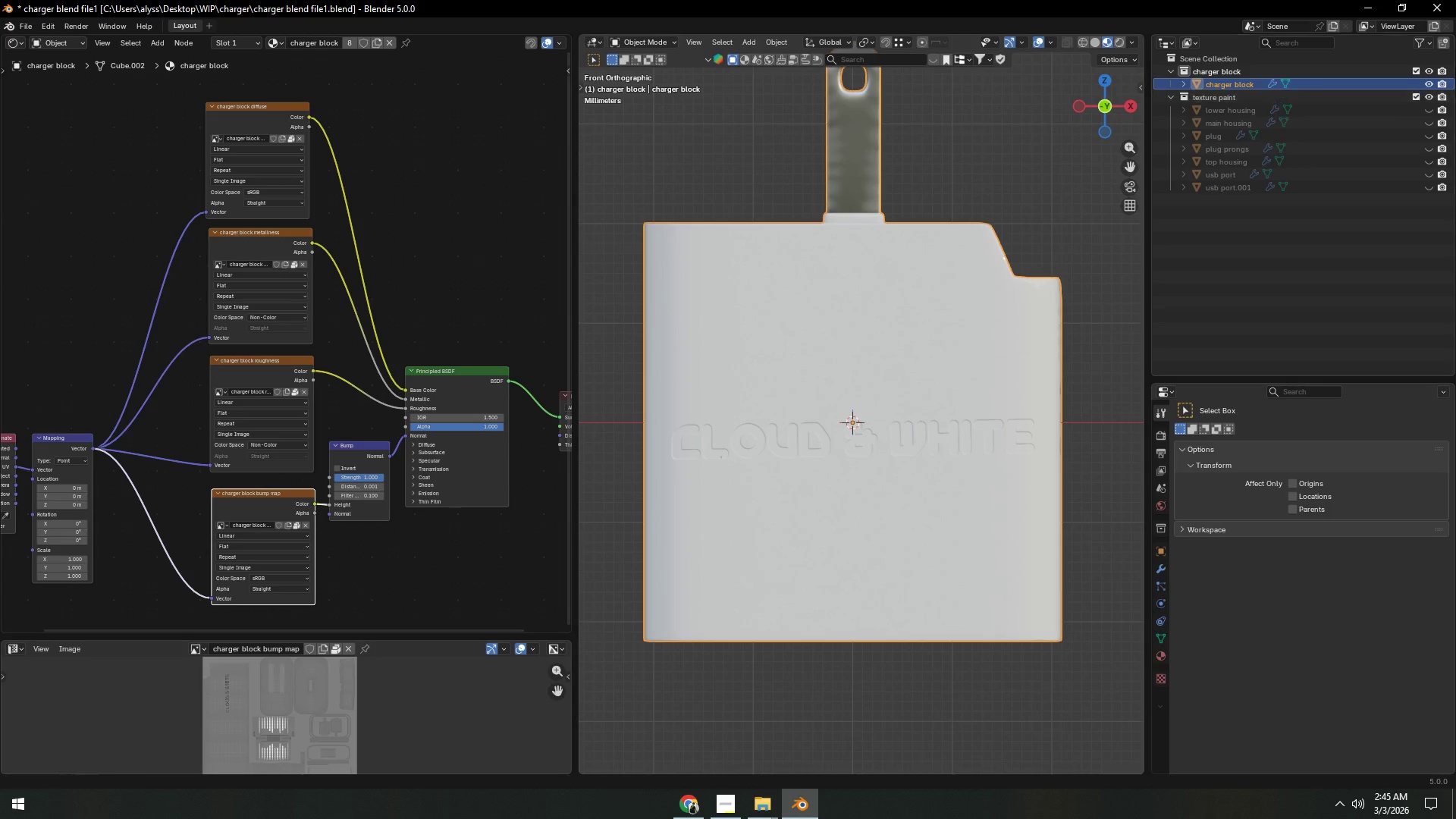 
left_click([1430, 83])
 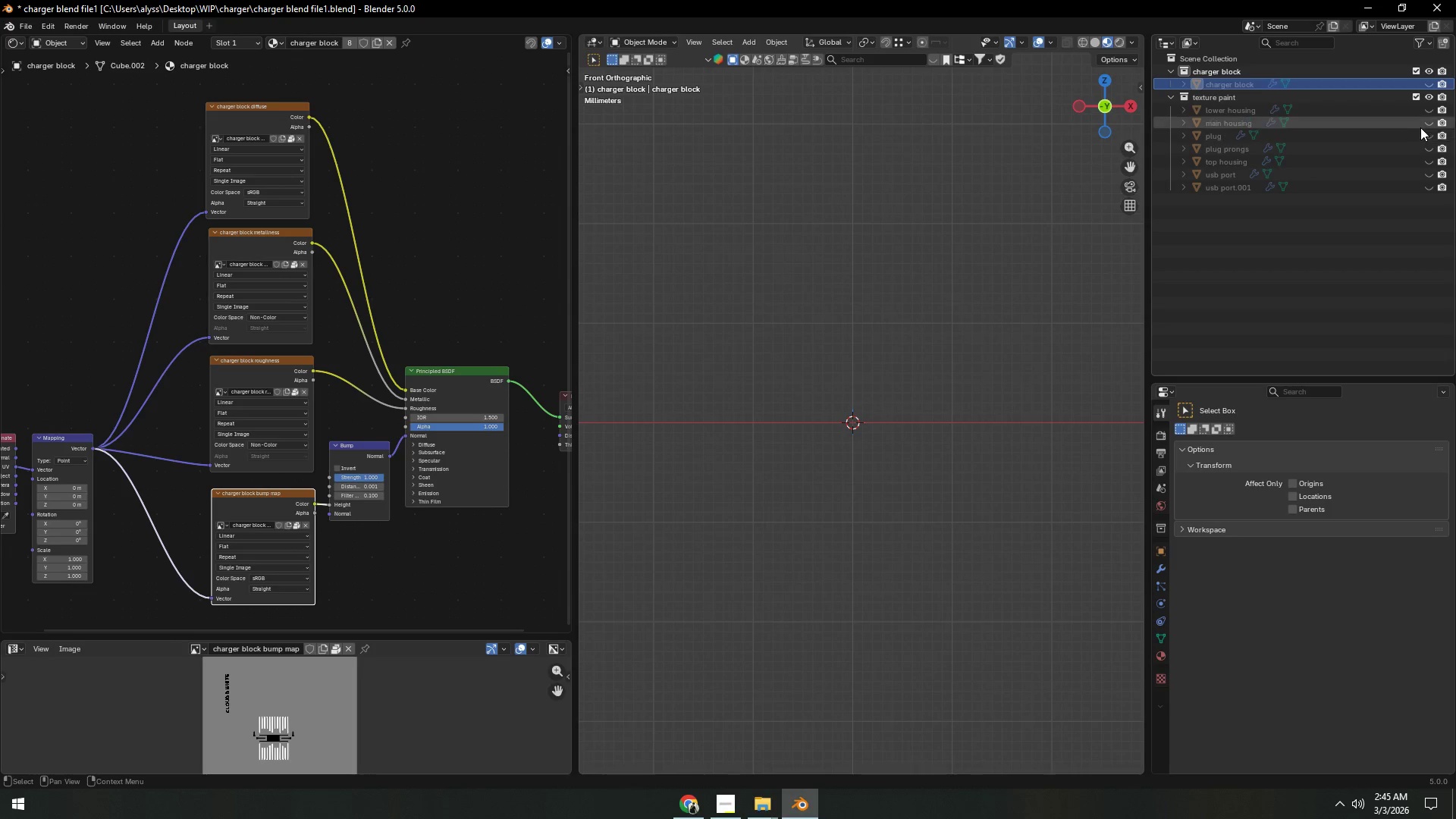 
left_click([1426, 123])
 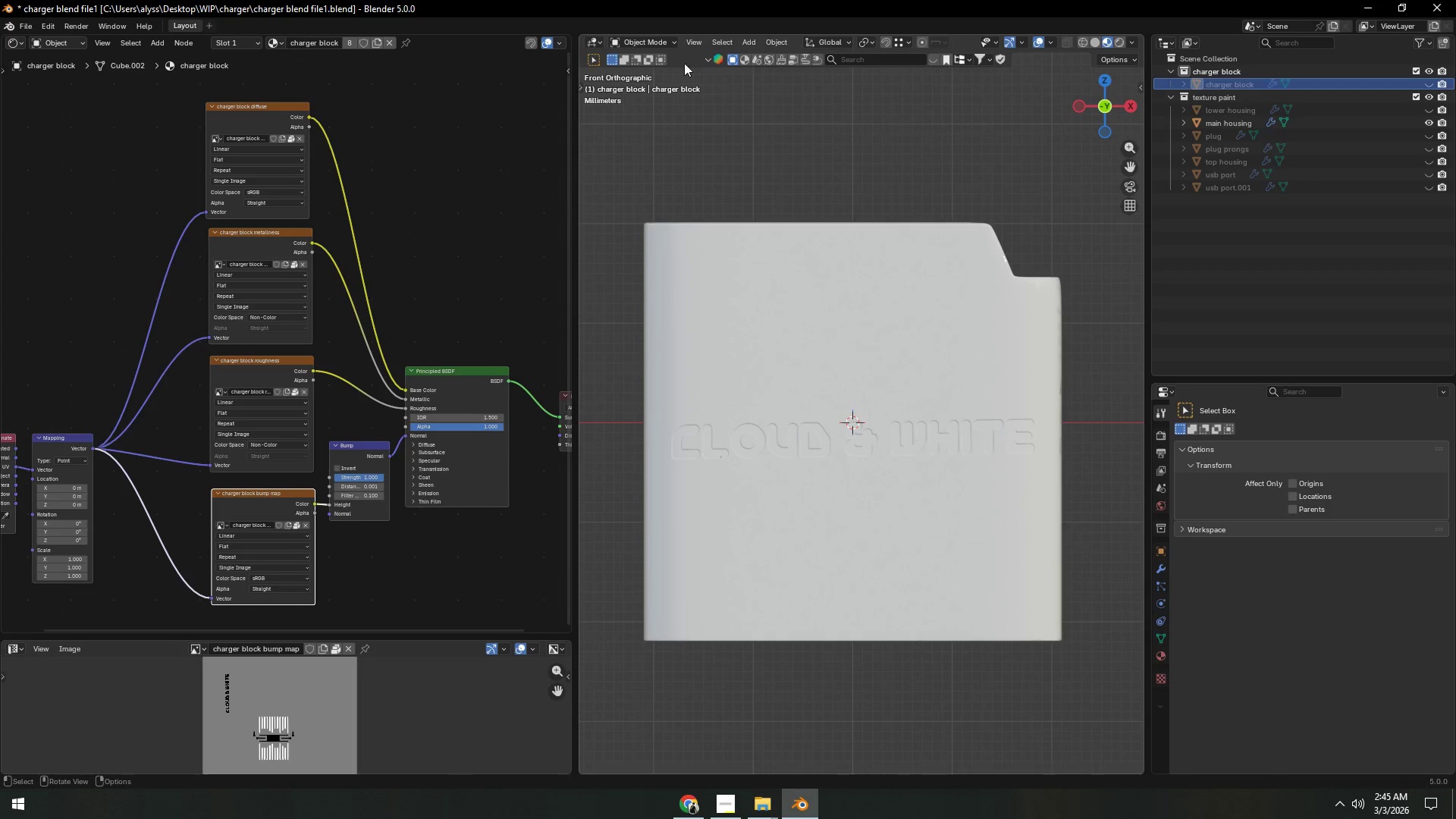 
left_click([654, 40])
 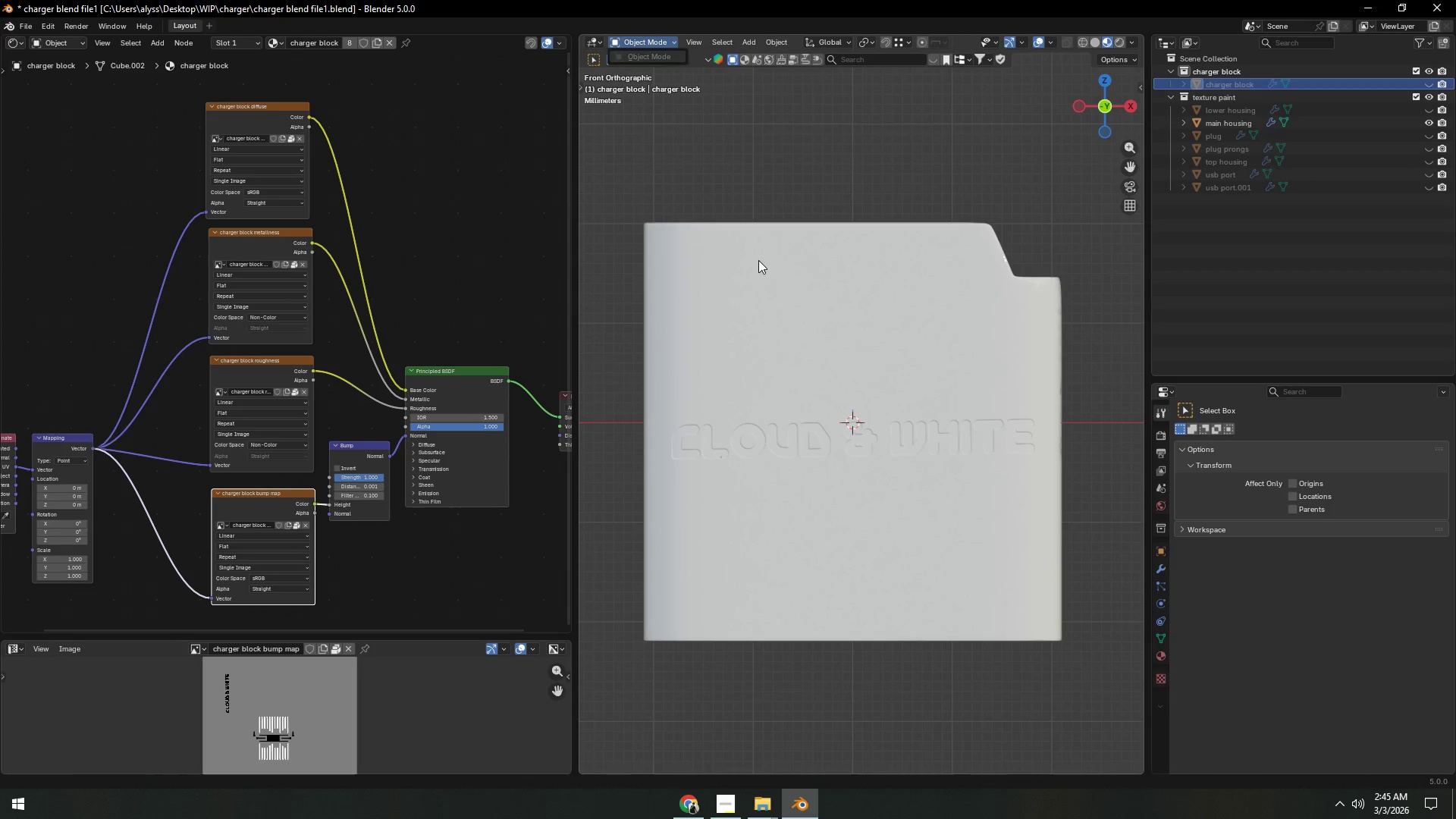 
double_click([781, 287])
 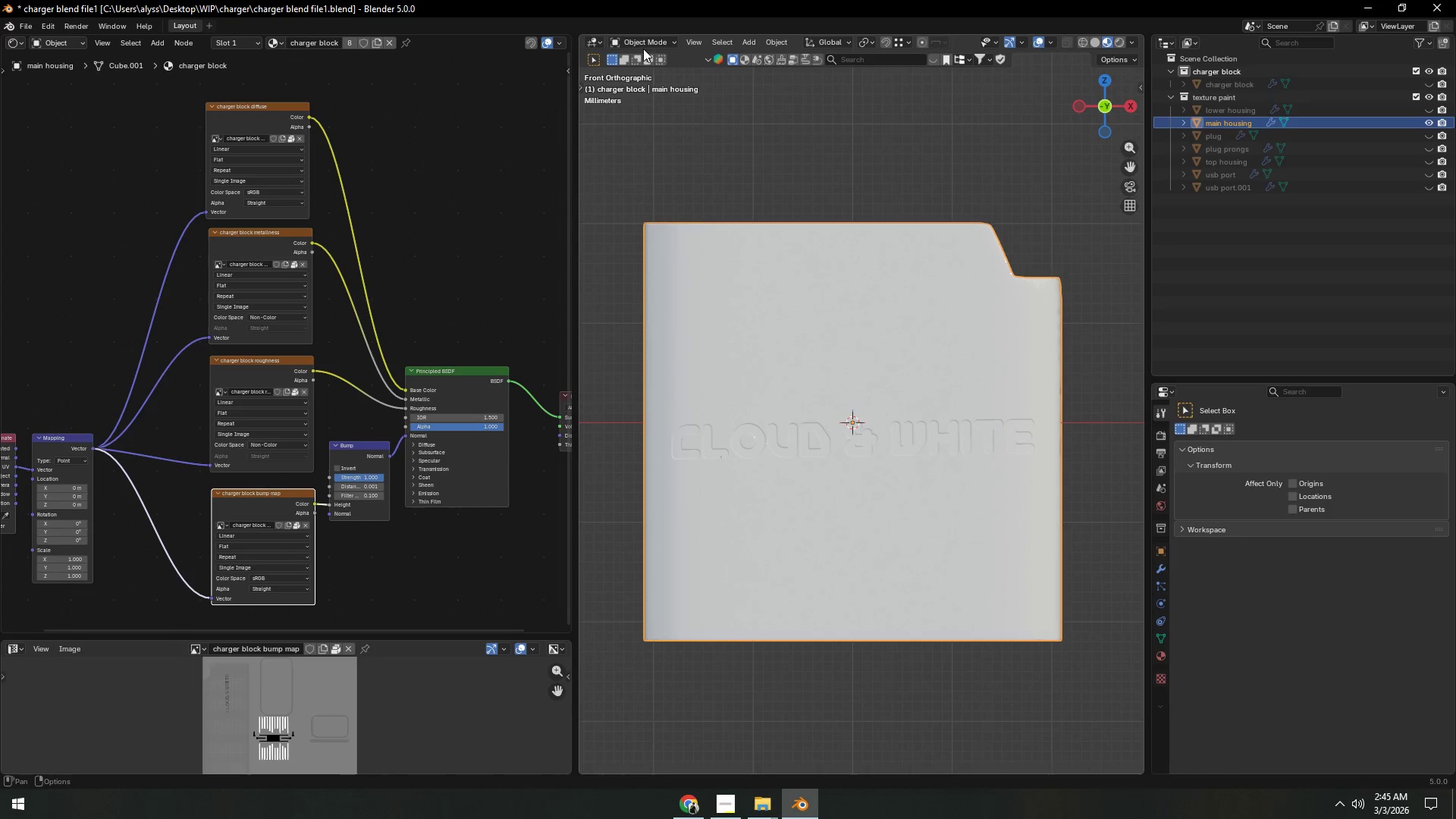 
left_click([649, 37])
 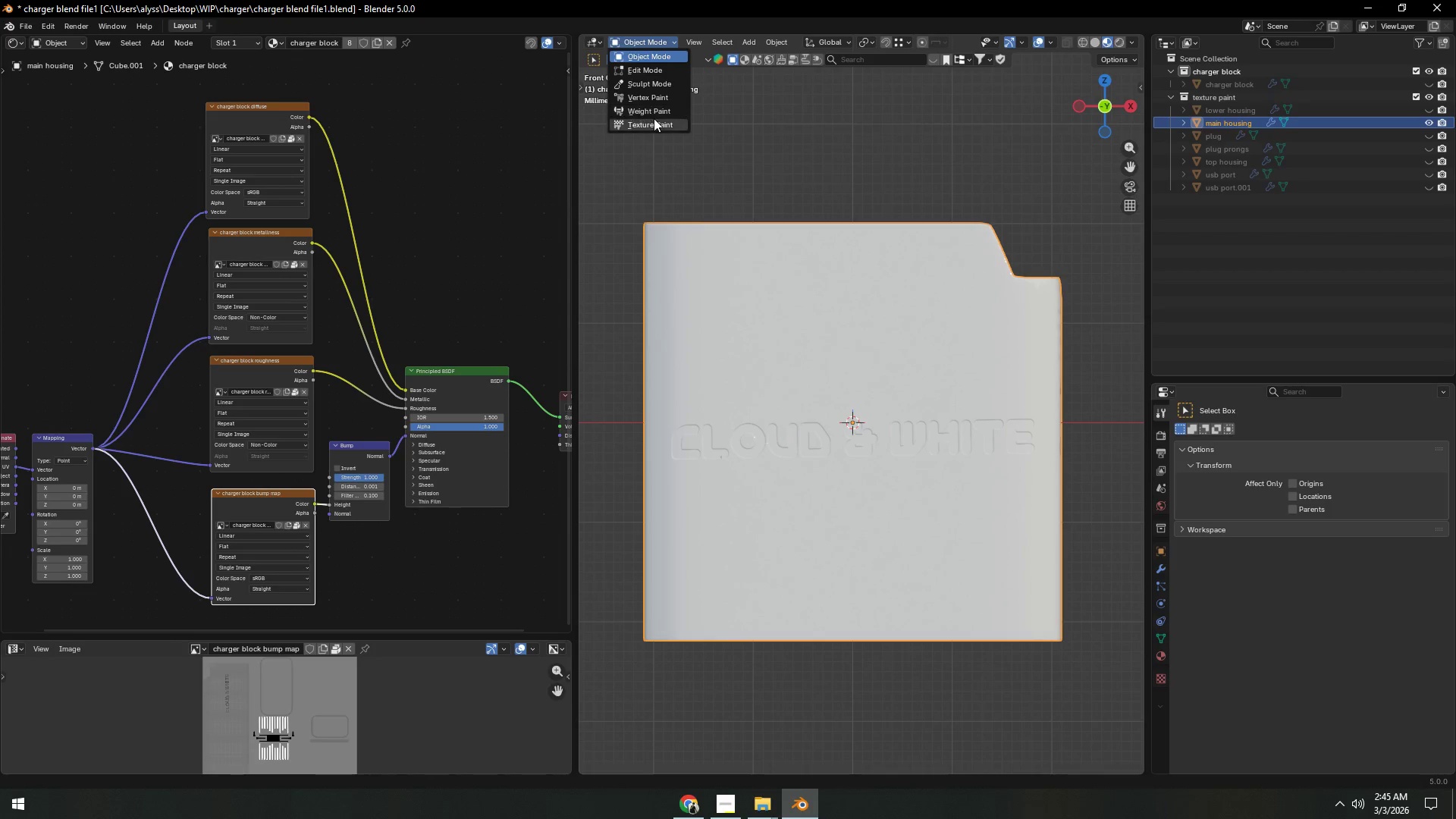 
left_click([654, 118])
 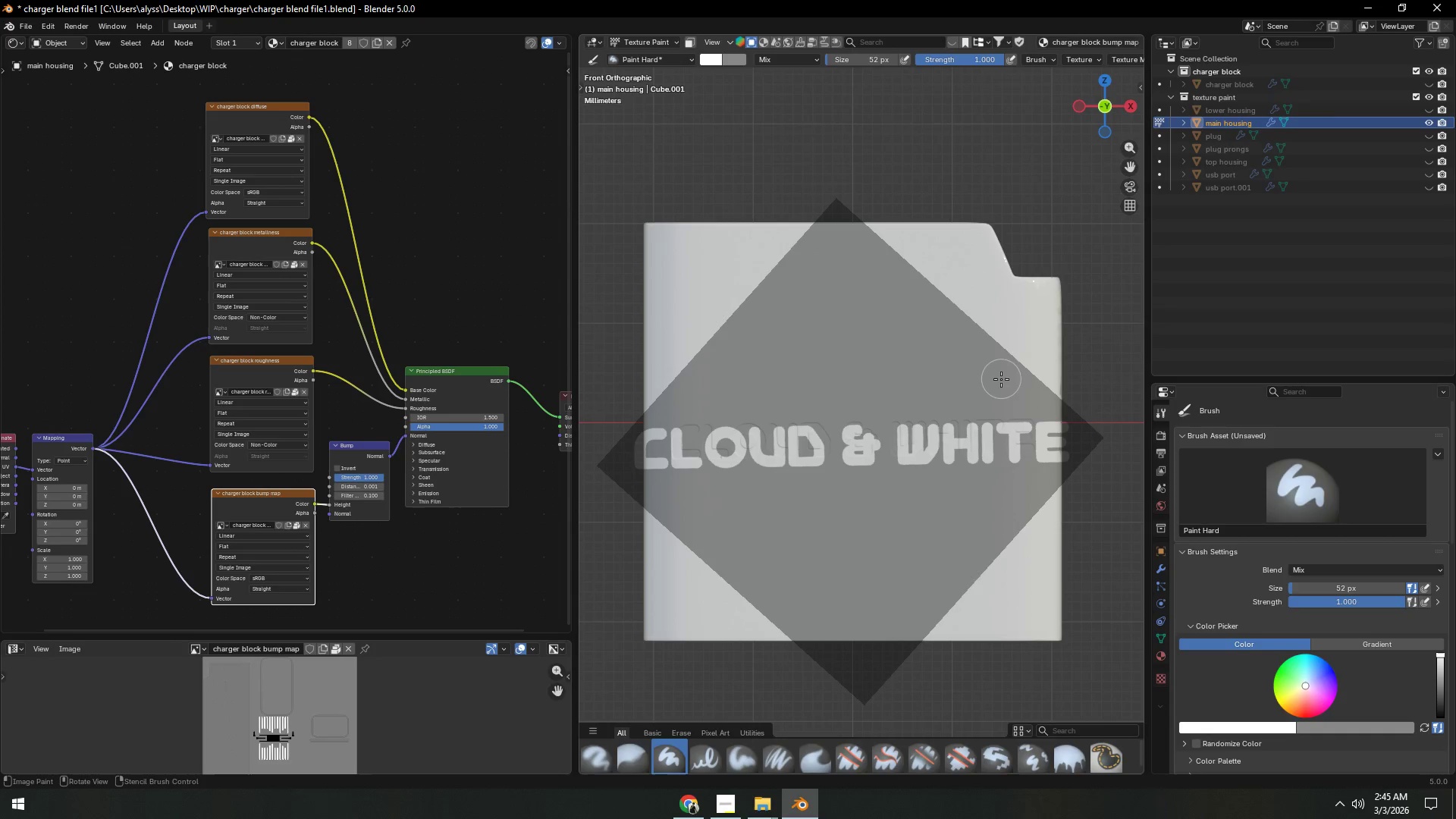 
hold_key(key=ControlLeft, duration=1.5)
 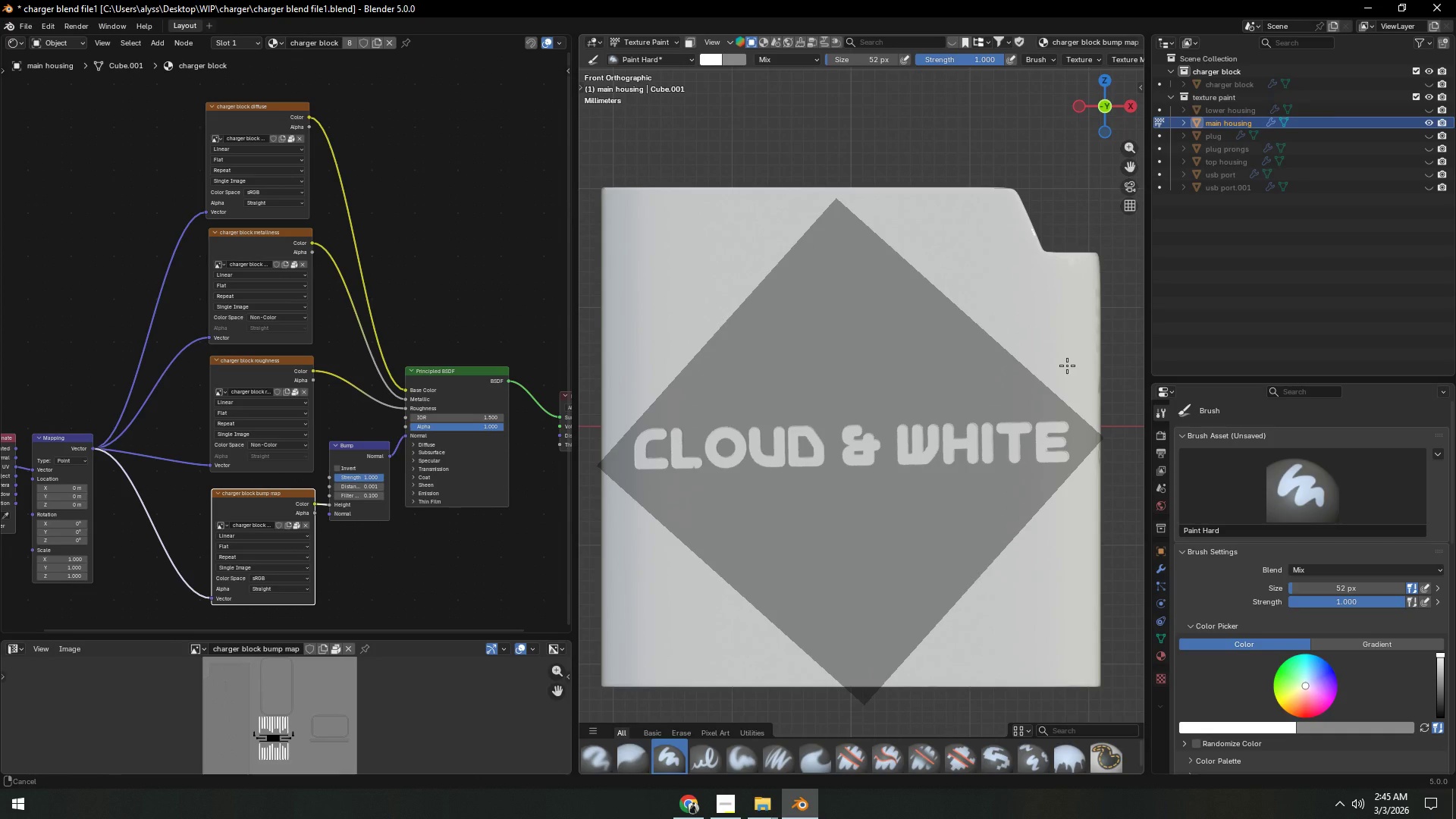 
hold_key(key=ControlLeft, duration=1.5)
 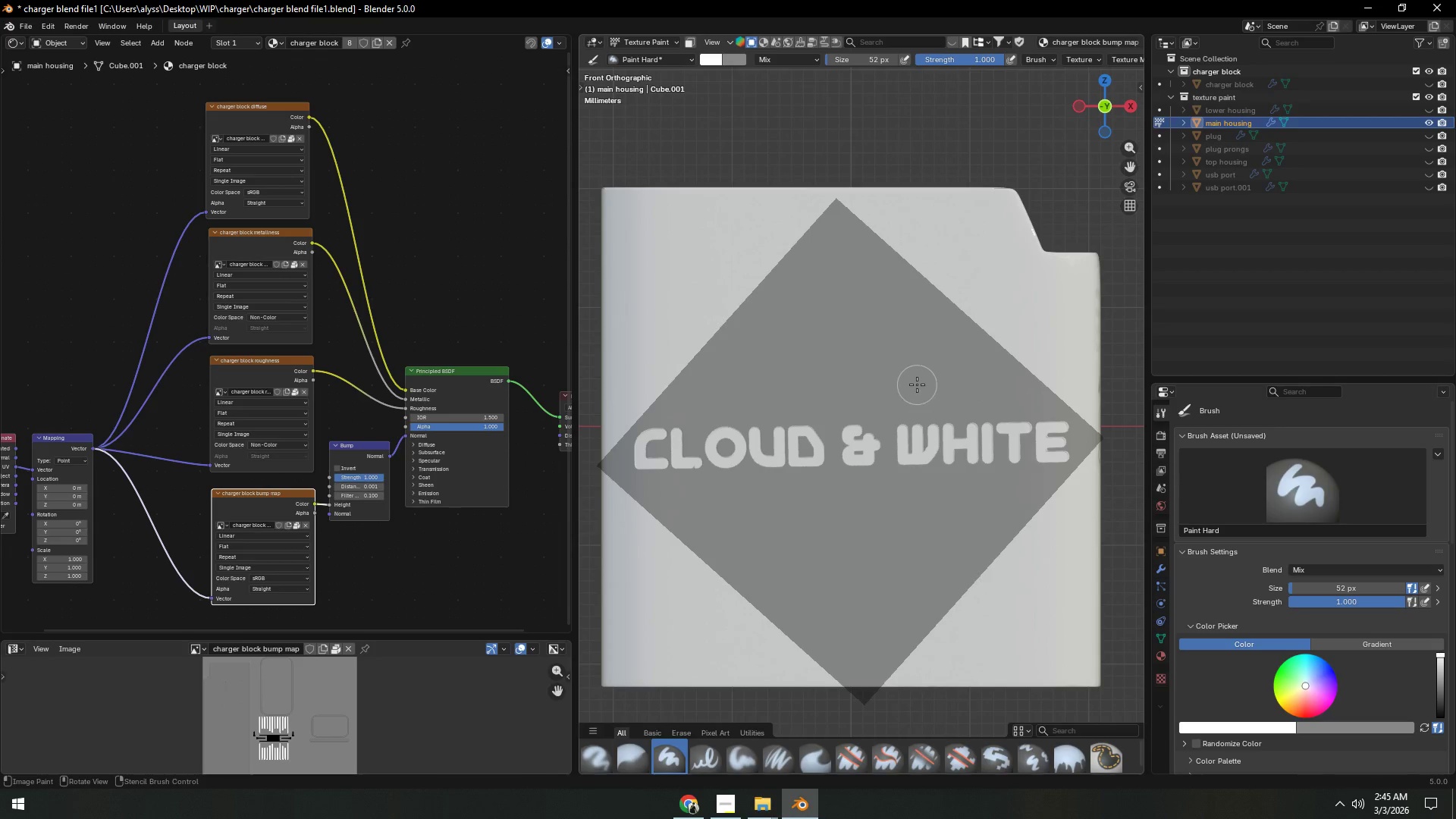 
hold_key(key=Backquote, duration=0.44)
 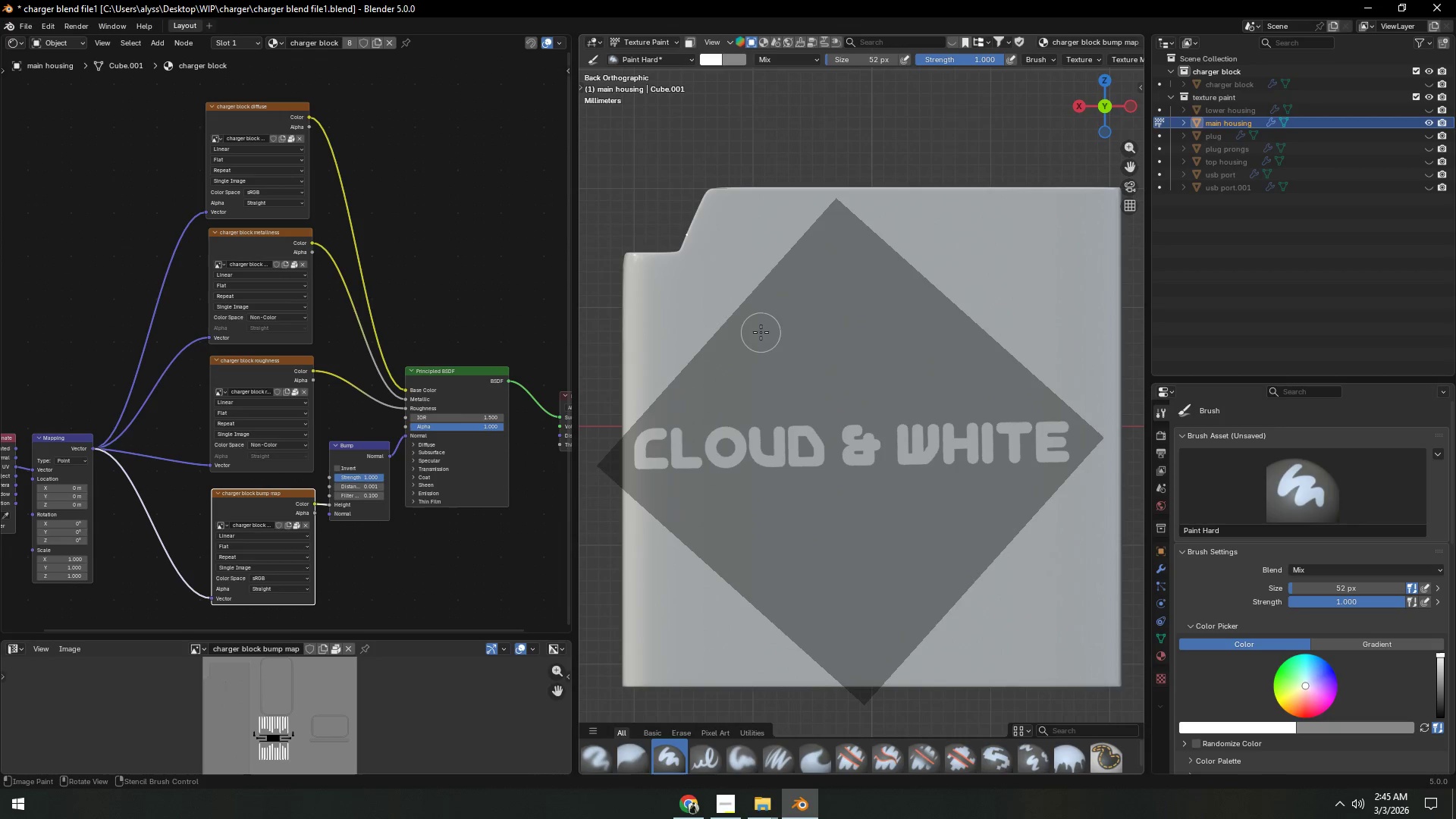 
scroll: coordinate [1036, 39], scroll_direction: down, amount: 14.0
 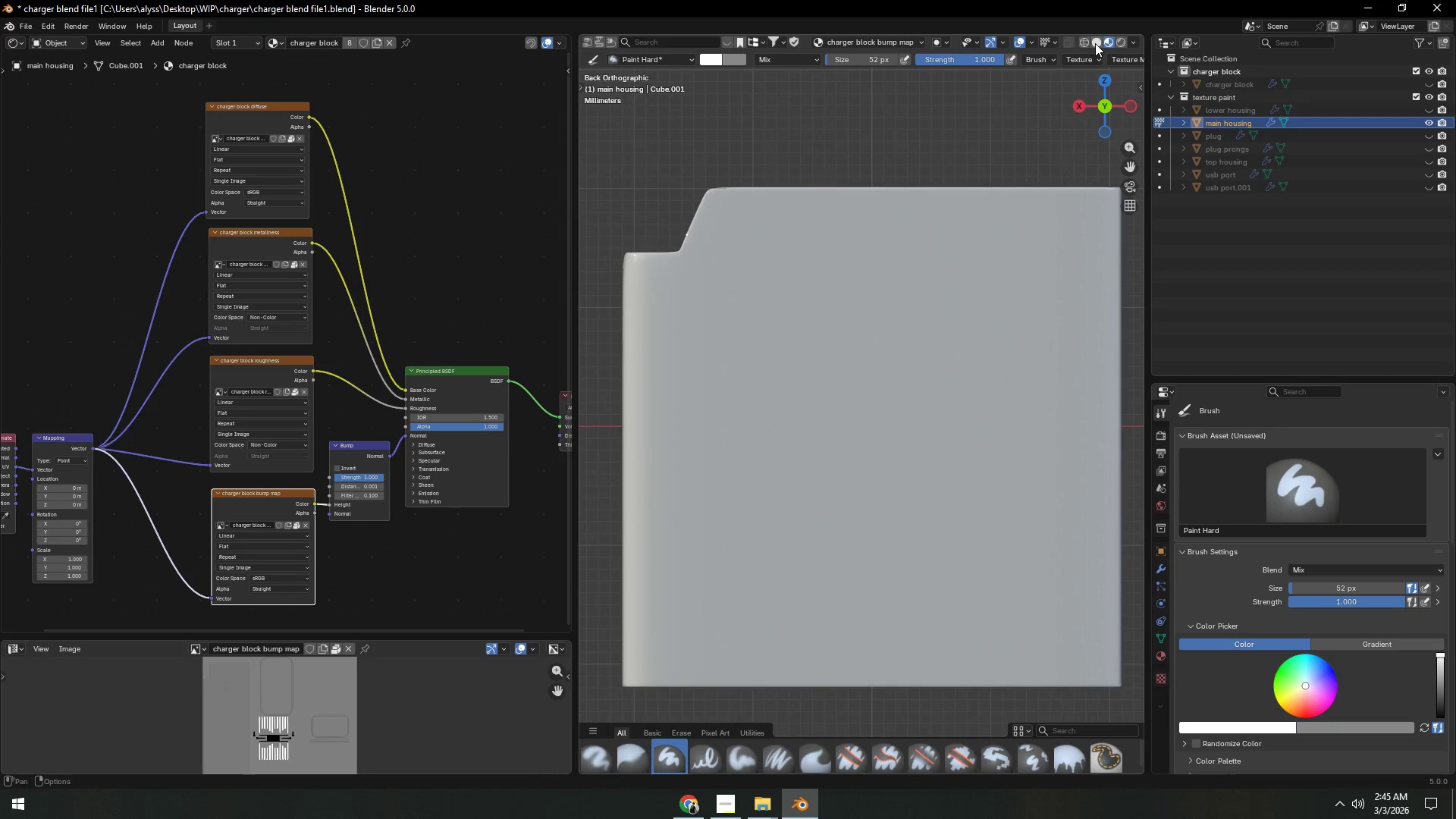 
left_click([1095, 43])
 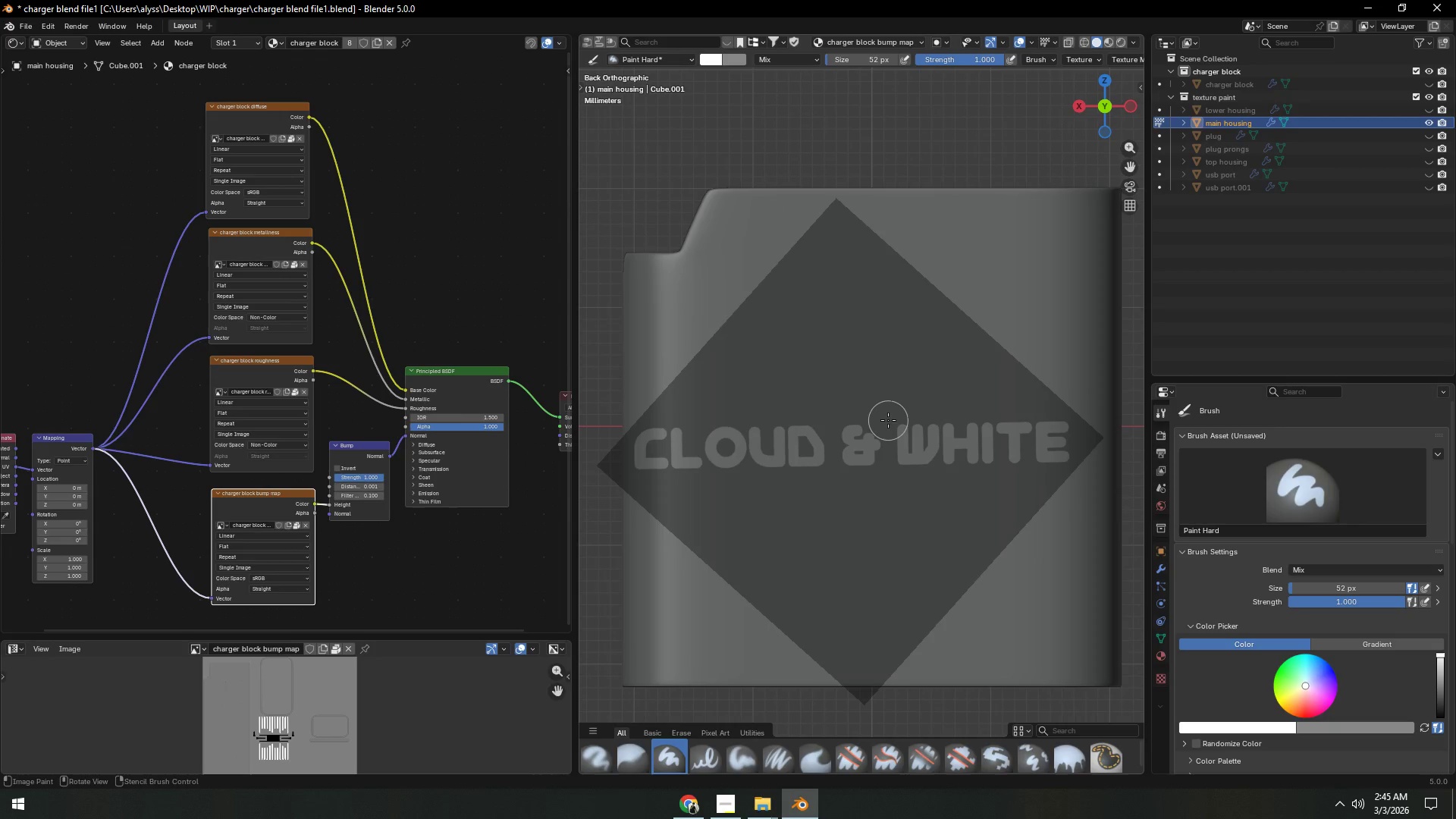 
hold_key(key=ShiftLeft, duration=1.52)
 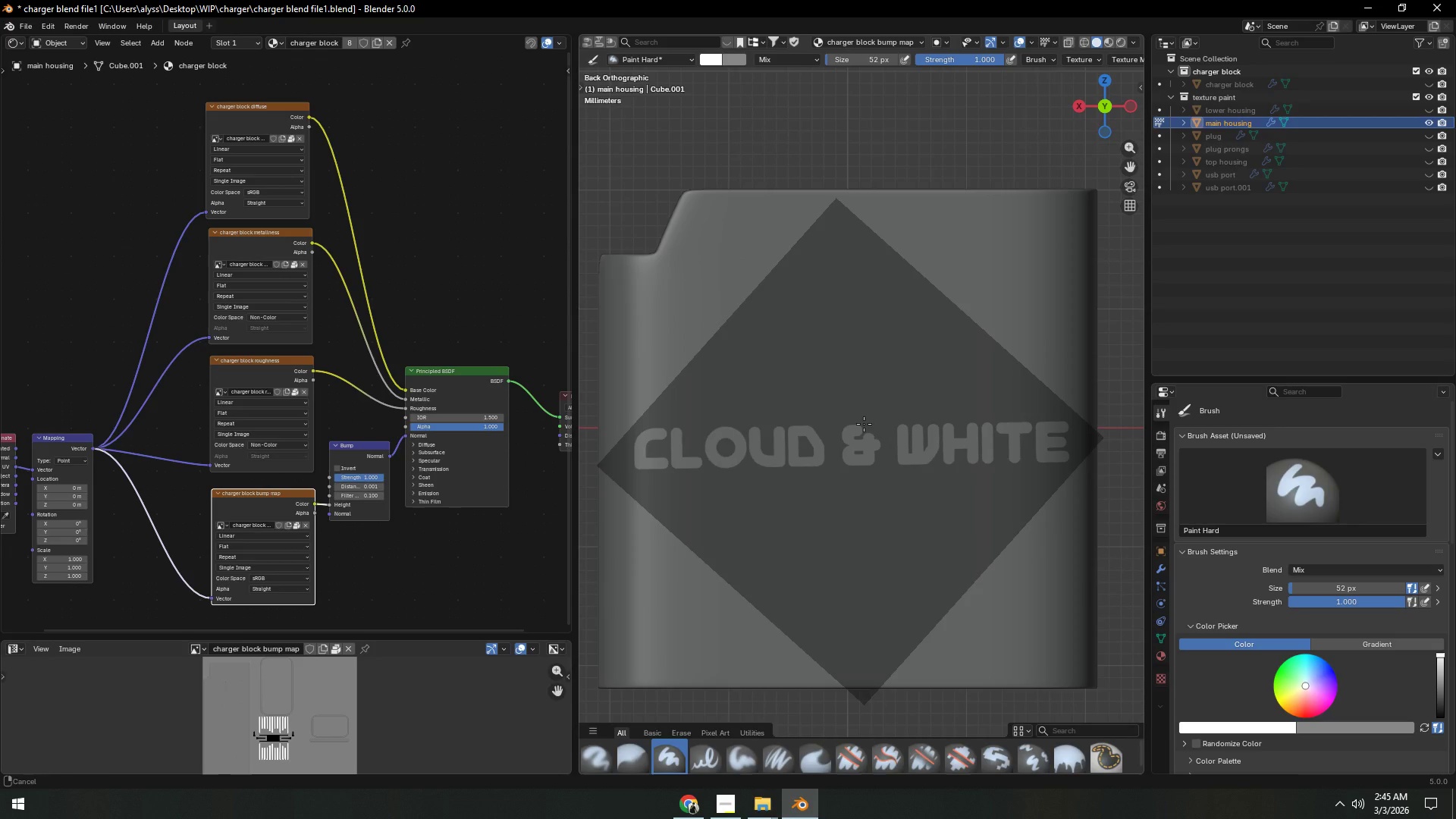 
hold_key(key=ShiftLeft, duration=1.52)
 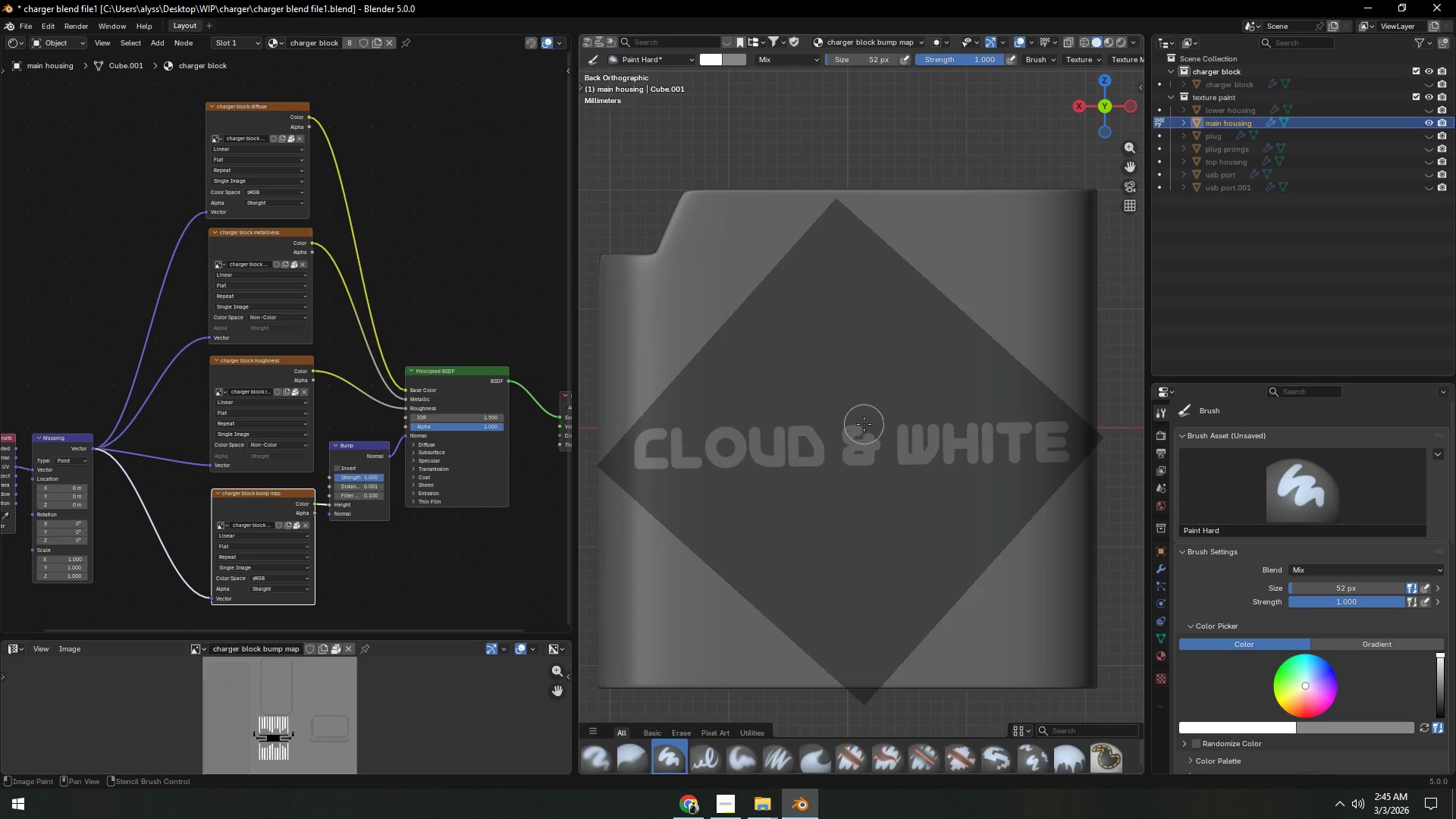 
hold_key(key=ShiftLeft, duration=0.8)
 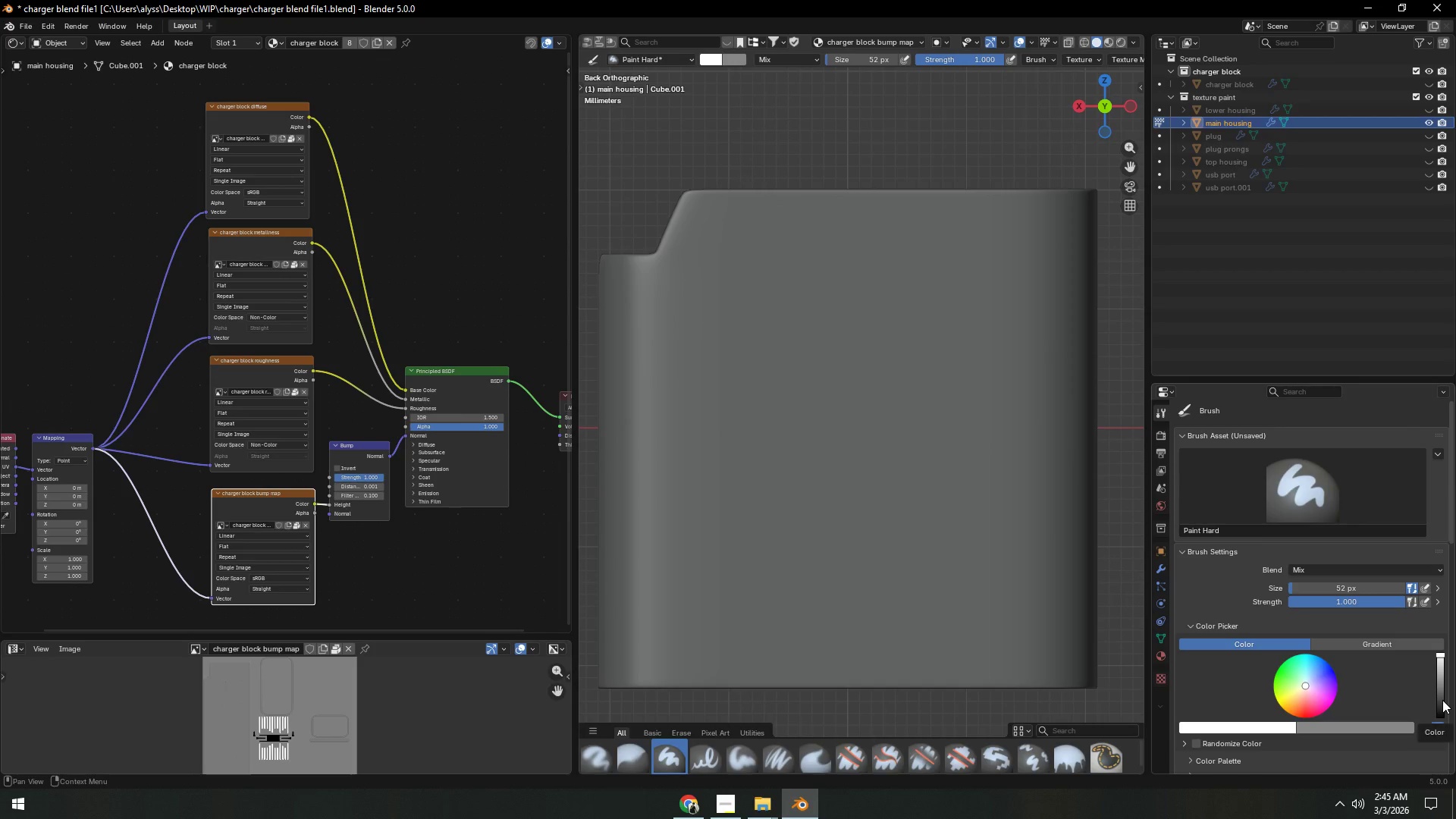 
left_click_drag(start_coordinate=[1442, 696], to_coordinate=[1437, 661])
 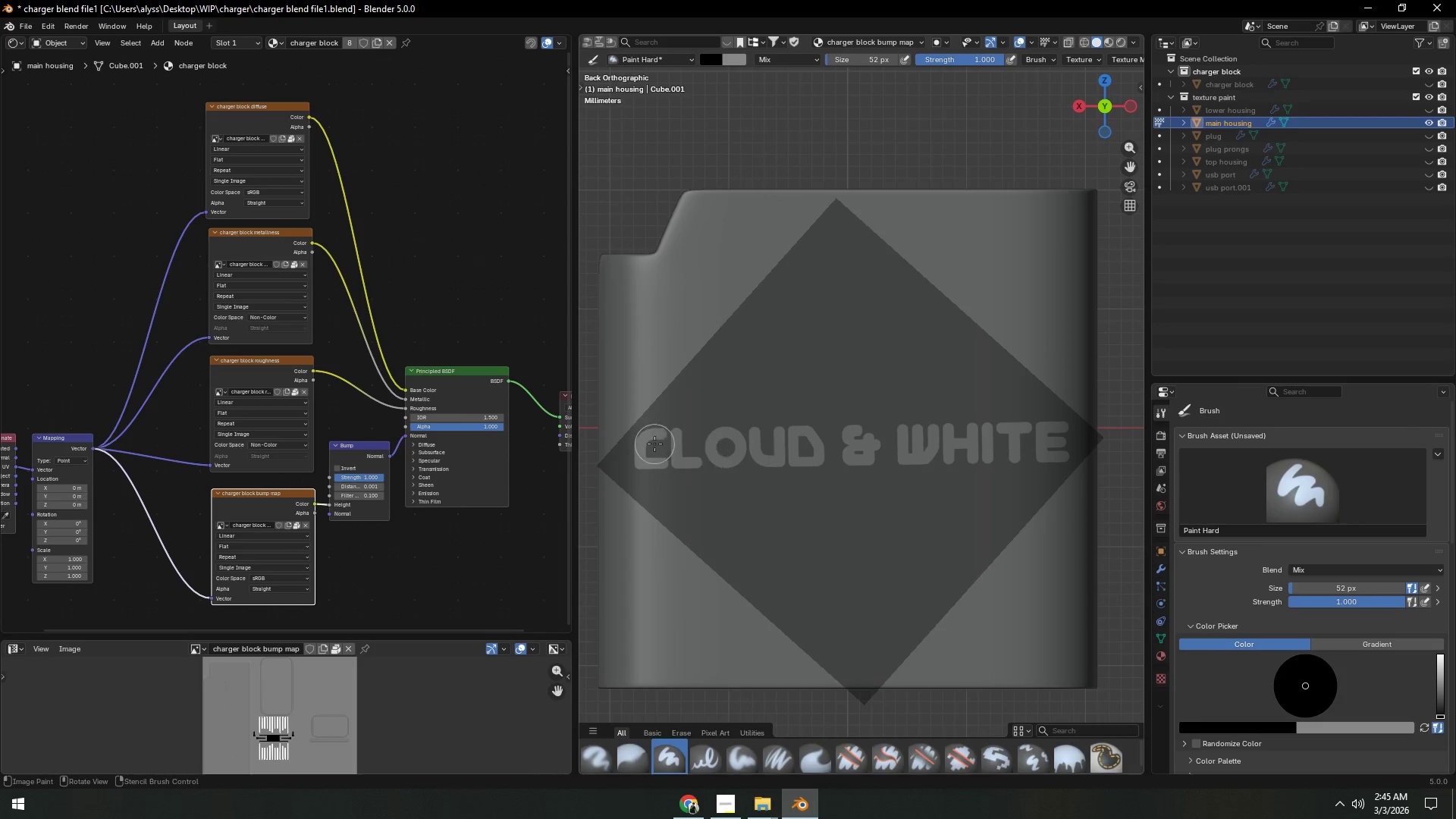 
left_click_drag(start_coordinate=[653, 448], to_coordinate=[750, 456])
 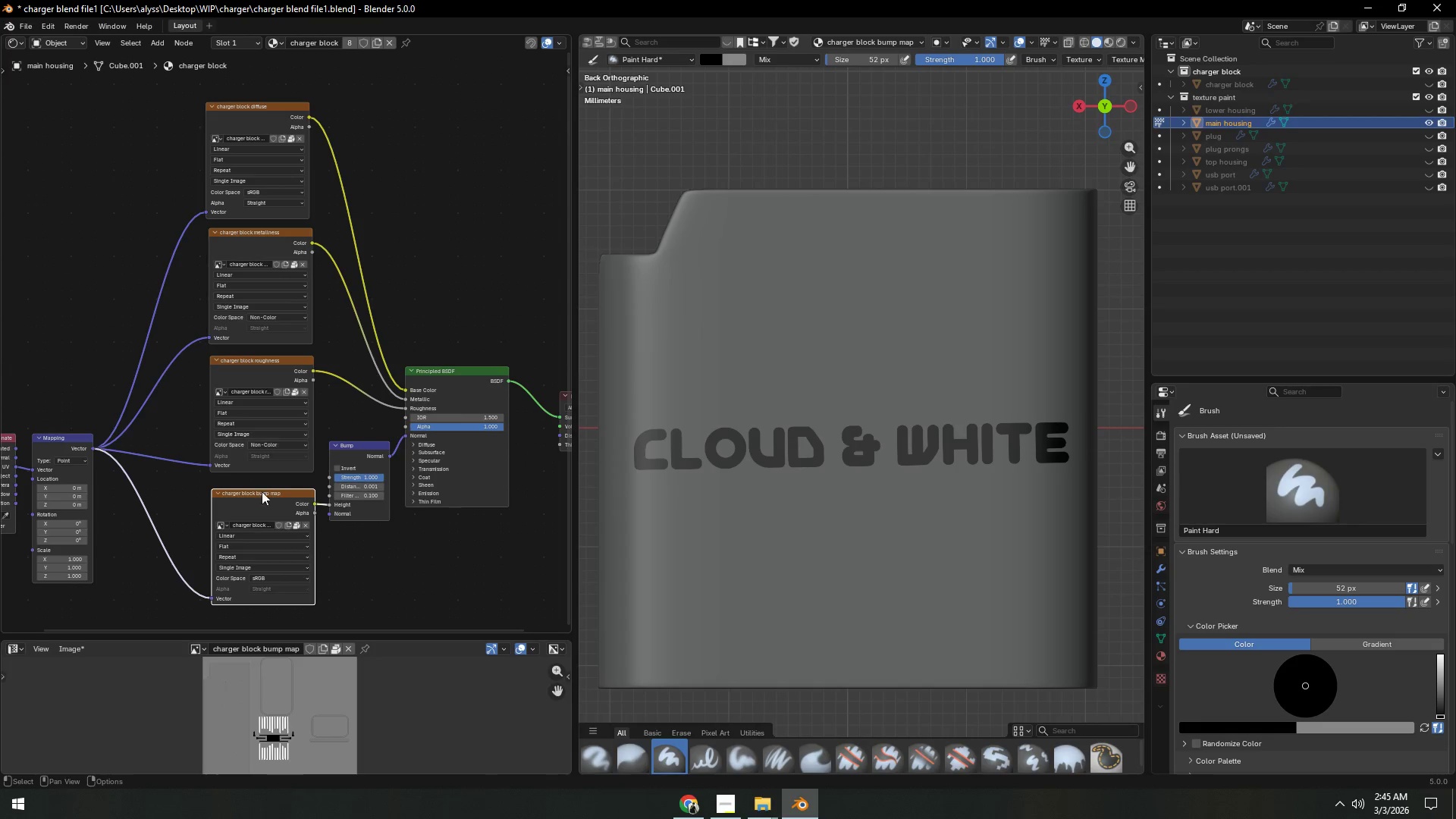 
left_click([77, 652])
 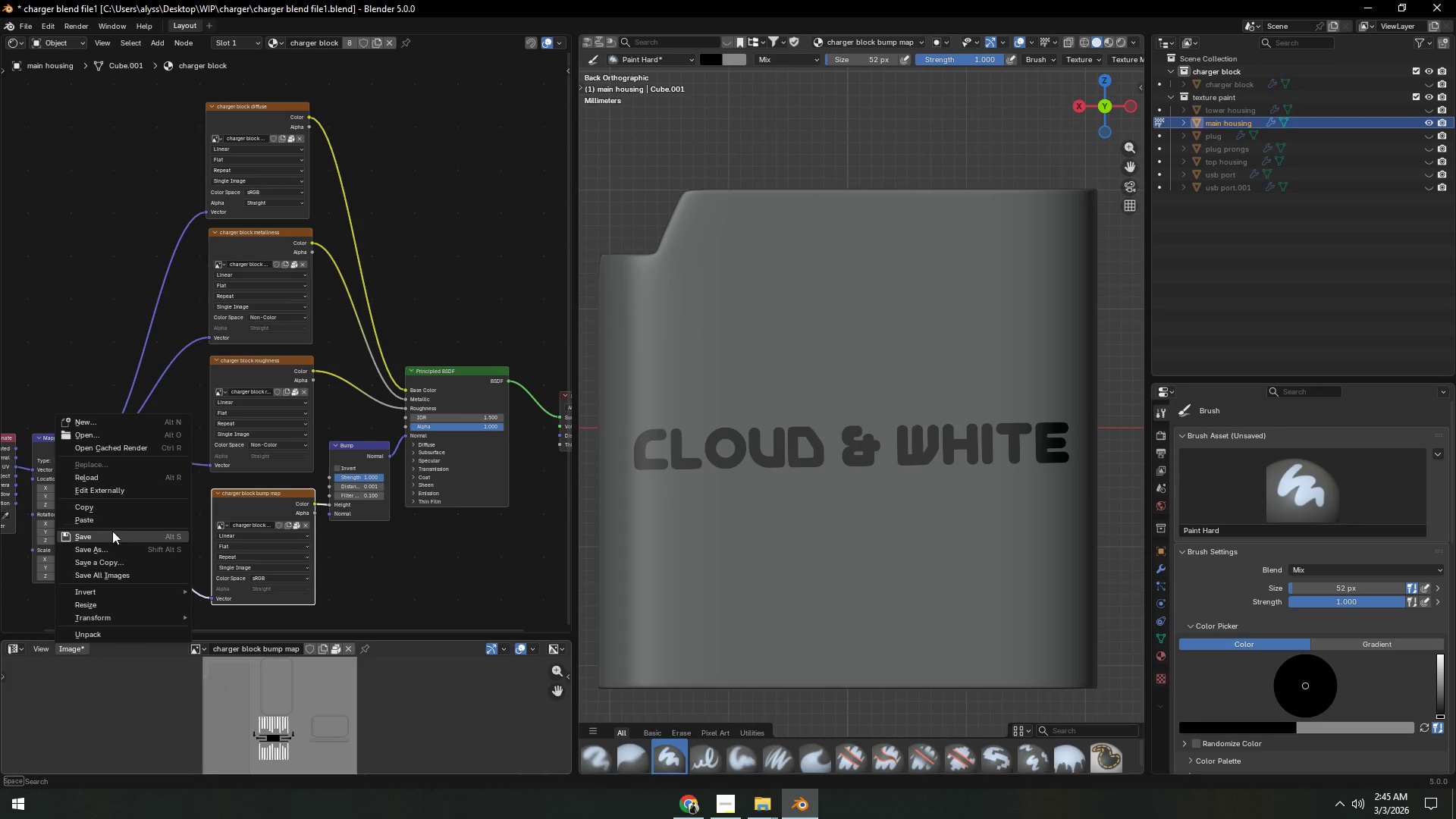 
left_click([110, 534])
 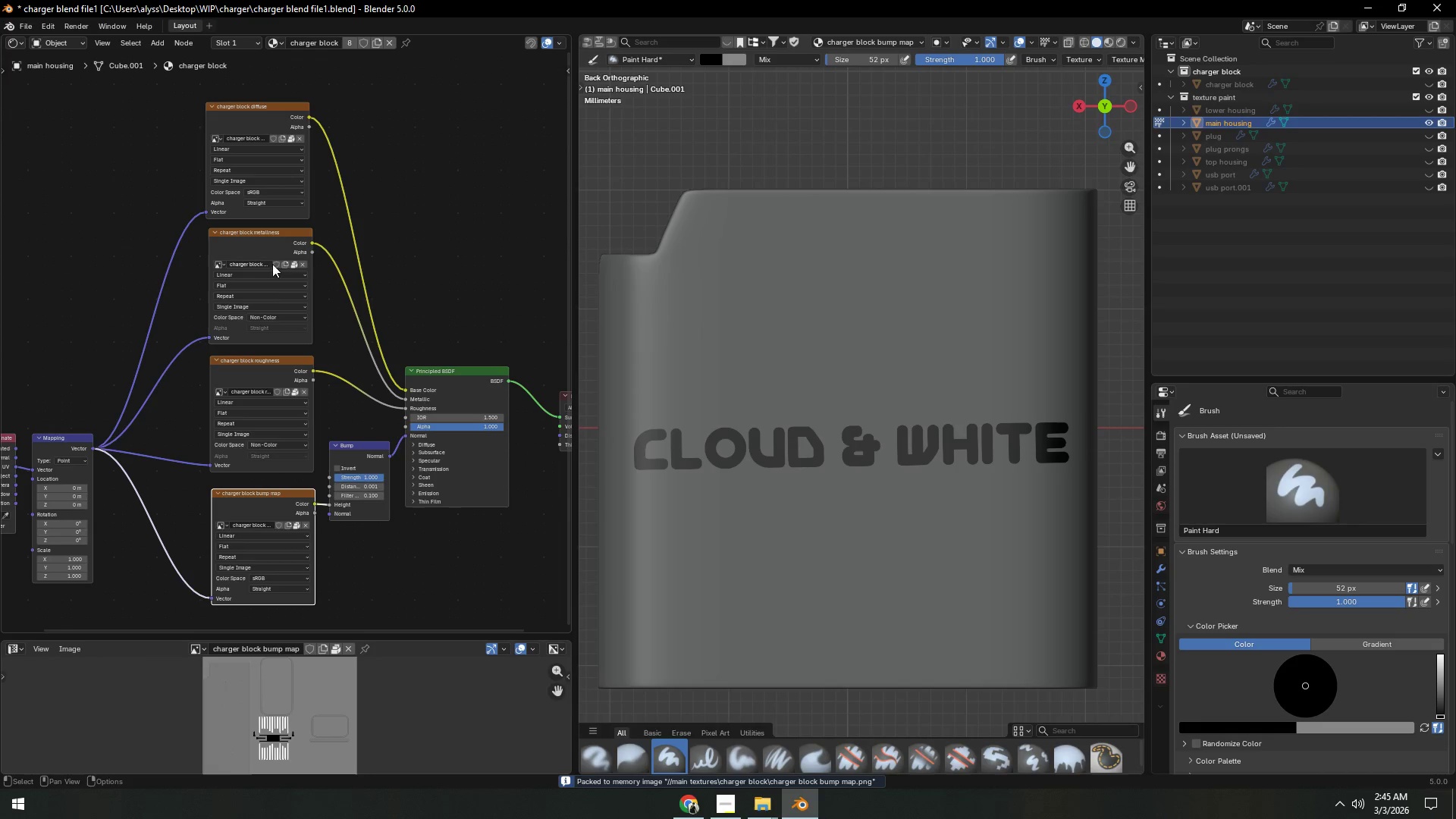 
left_click([256, 370])
 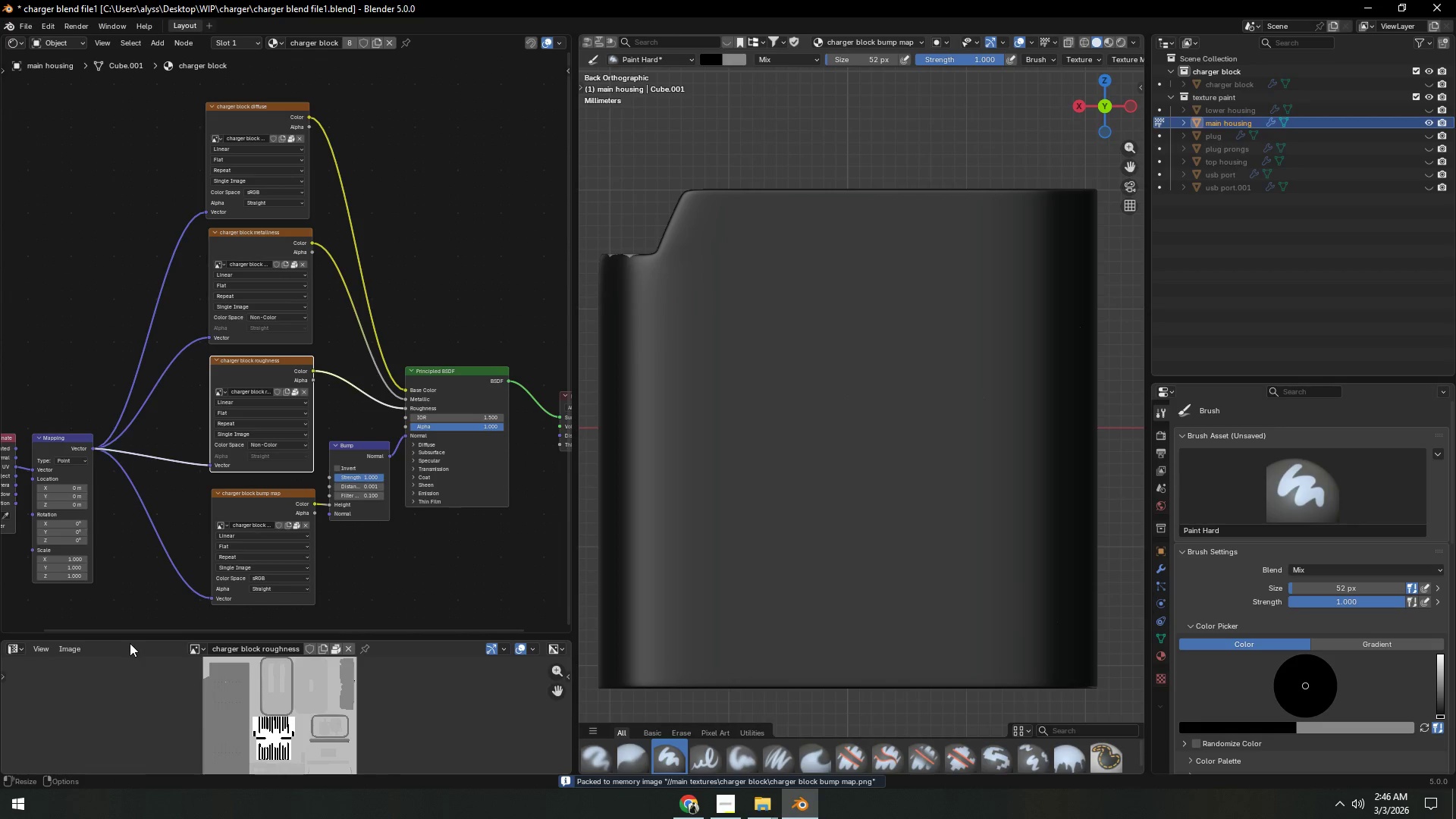 
hold_key(key=ShiftLeft, duration=1.5)
 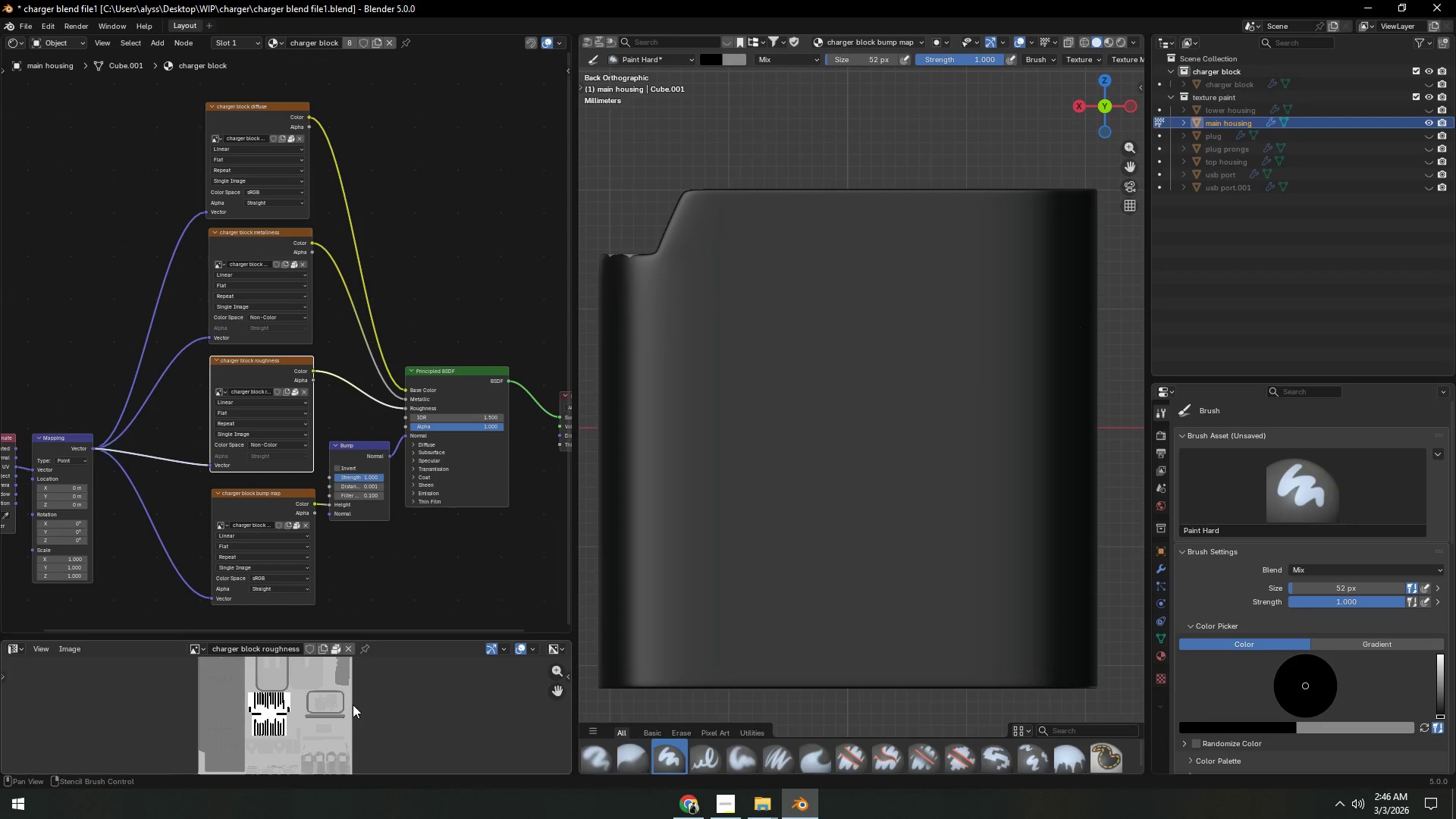 
key(Shift+ShiftLeft)
 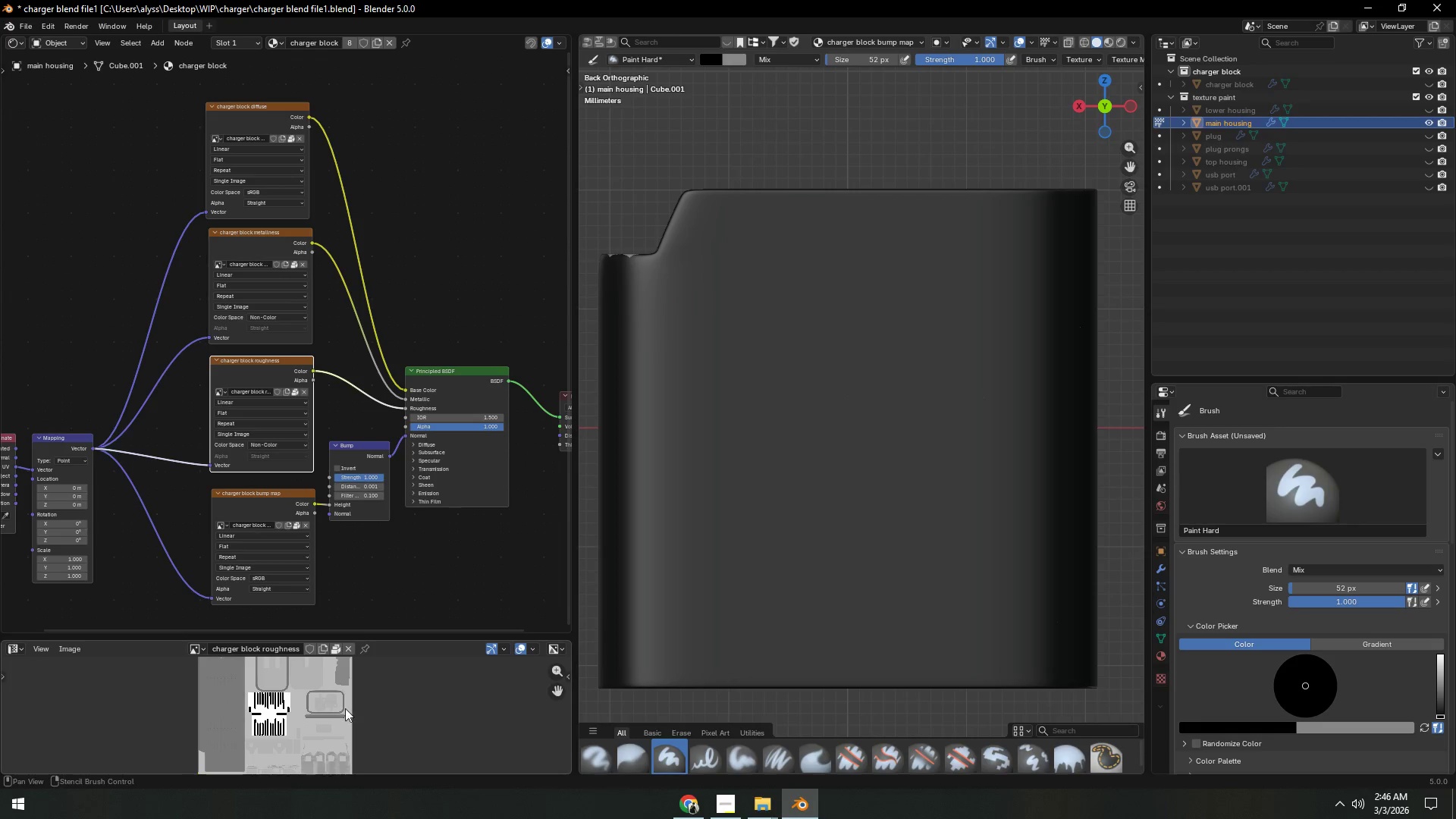 
key(Shift+ShiftLeft)
 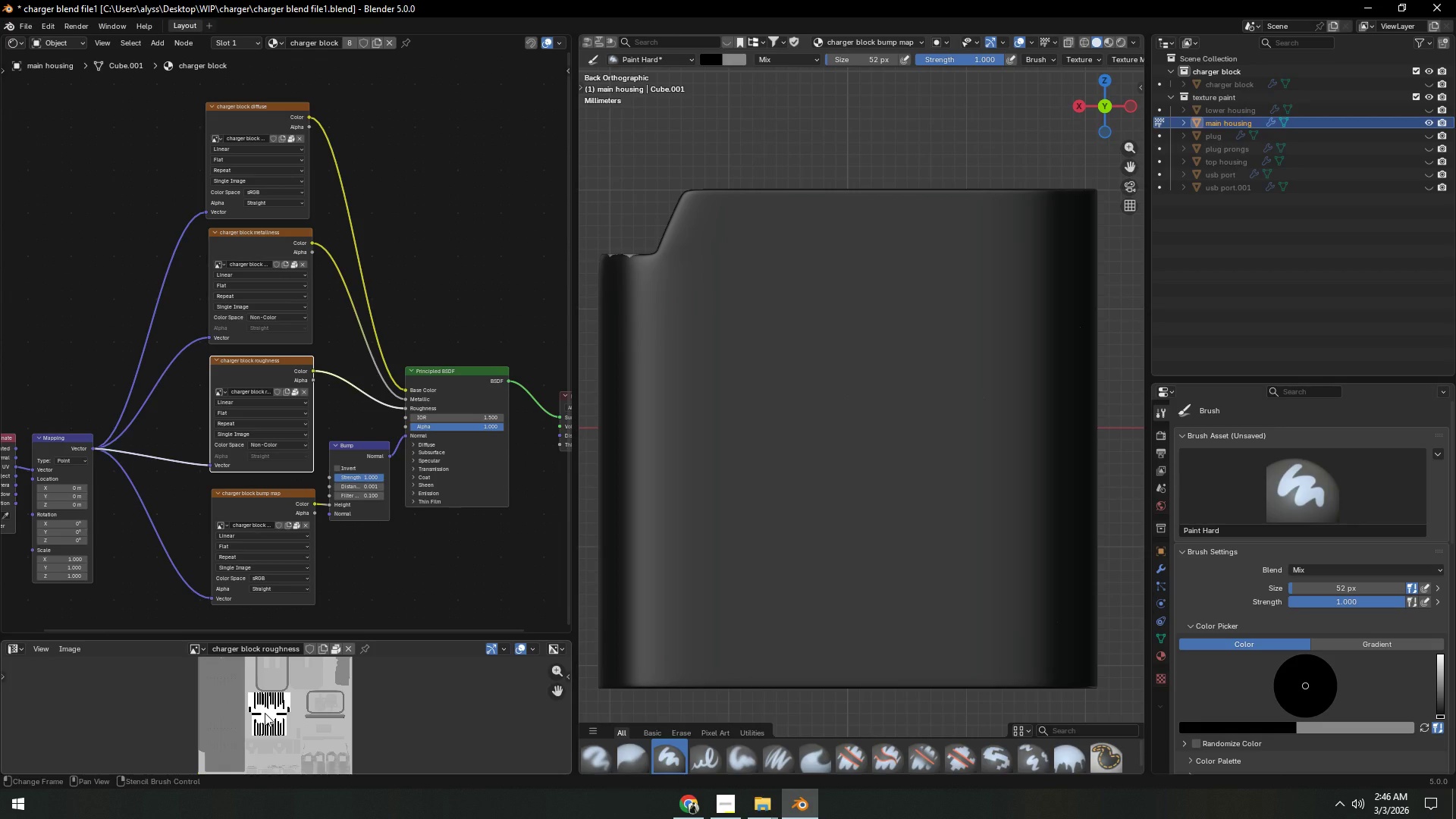 
scroll: coordinate [265, 713], scroll_direction: up, amount: 2.0
 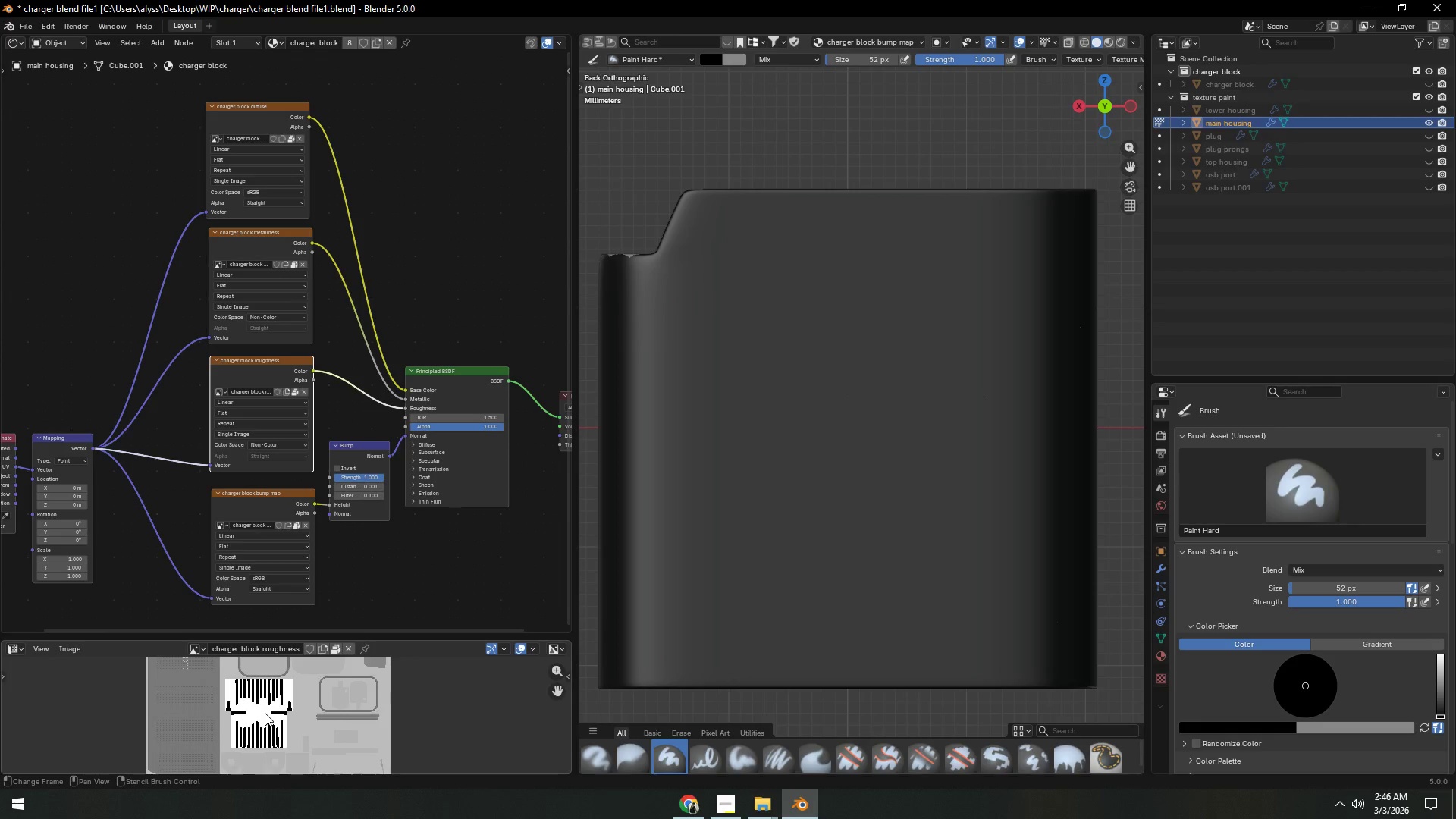 
hold_key(key=ShiftLeft, duration=0.45)
 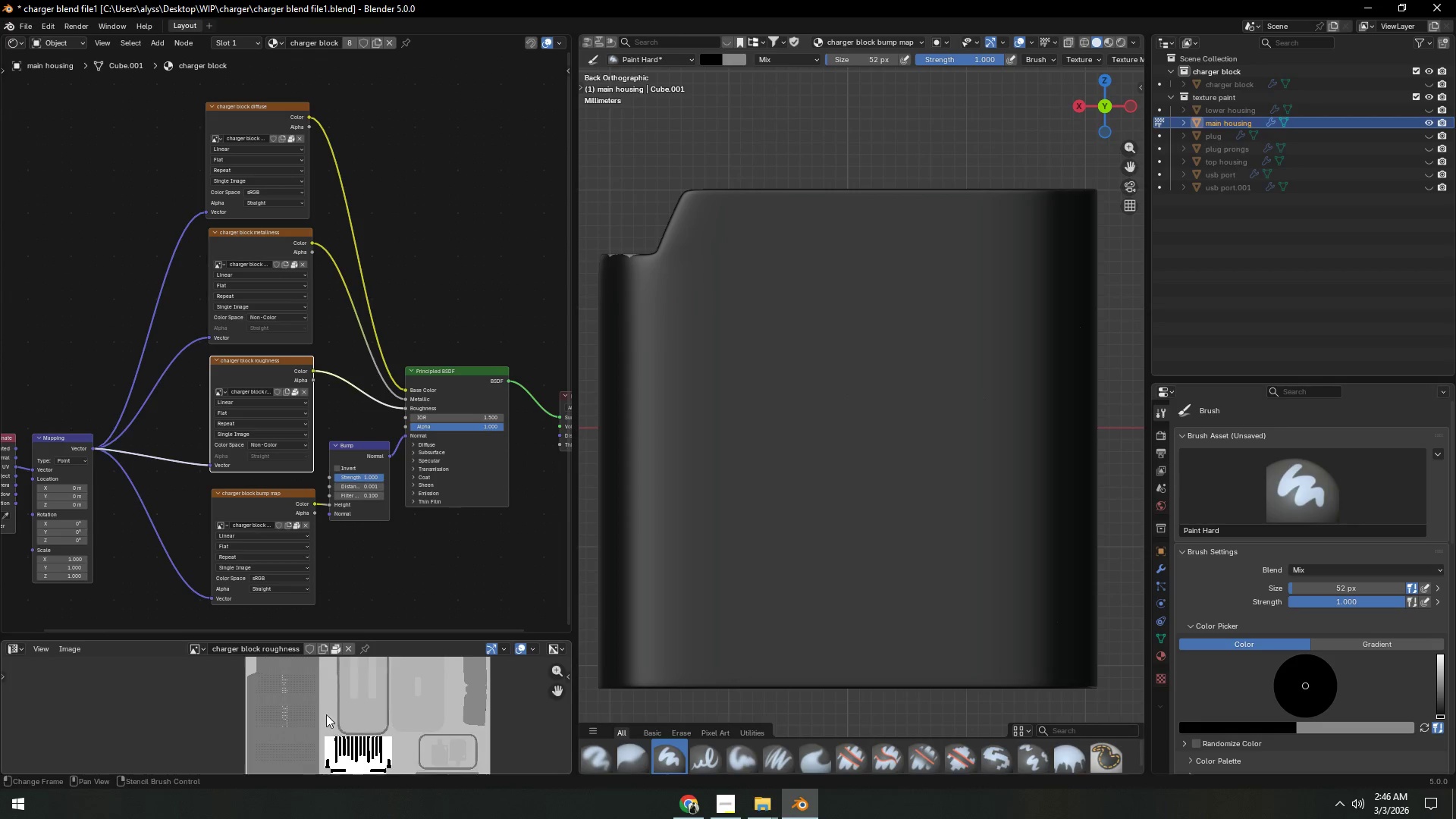 
scroll: coordinate [324, 712], scroll_direction: up, amount: 4.0
 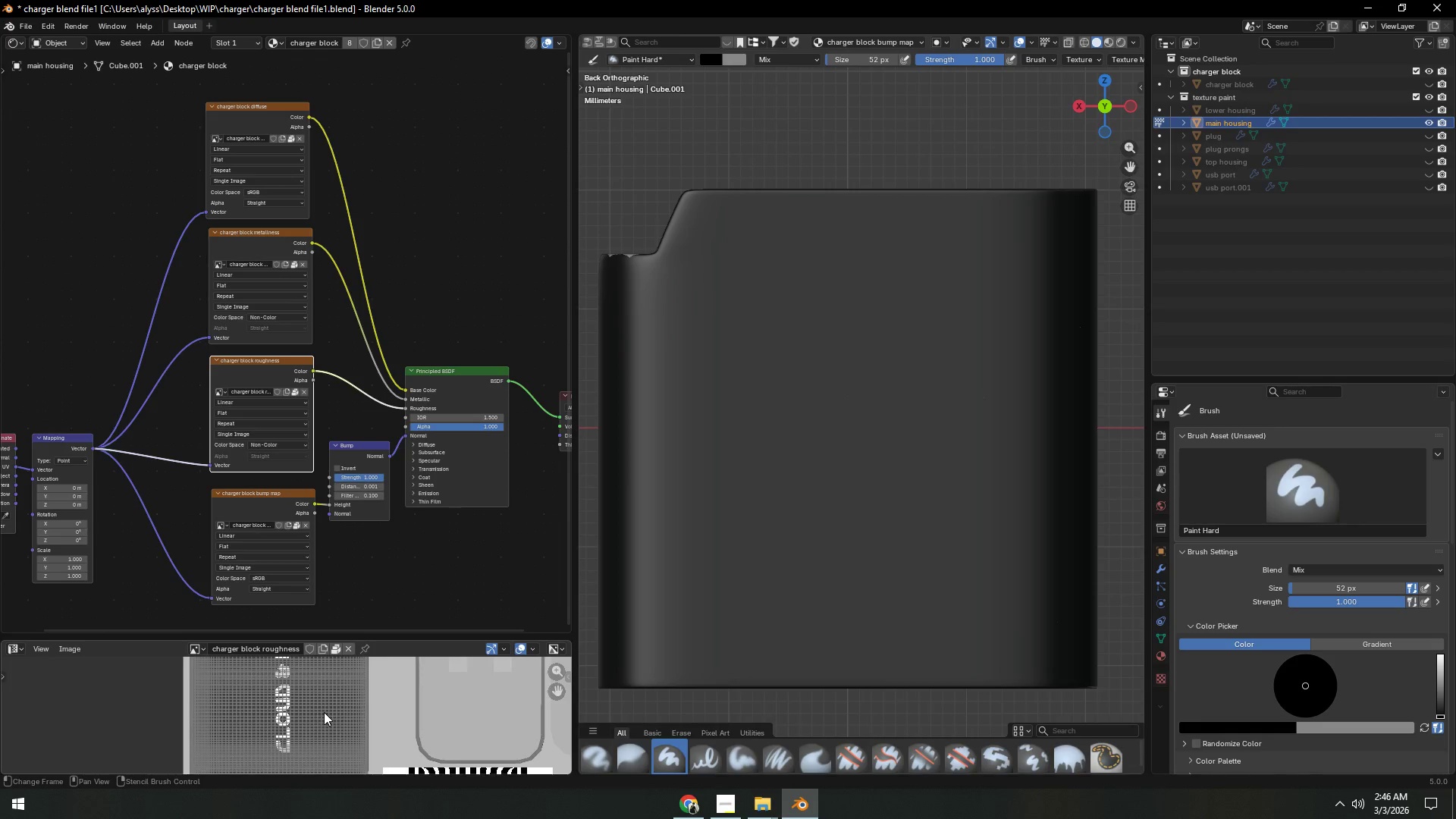 
hold_key(key=ShiftLeft, duration=0.61)
 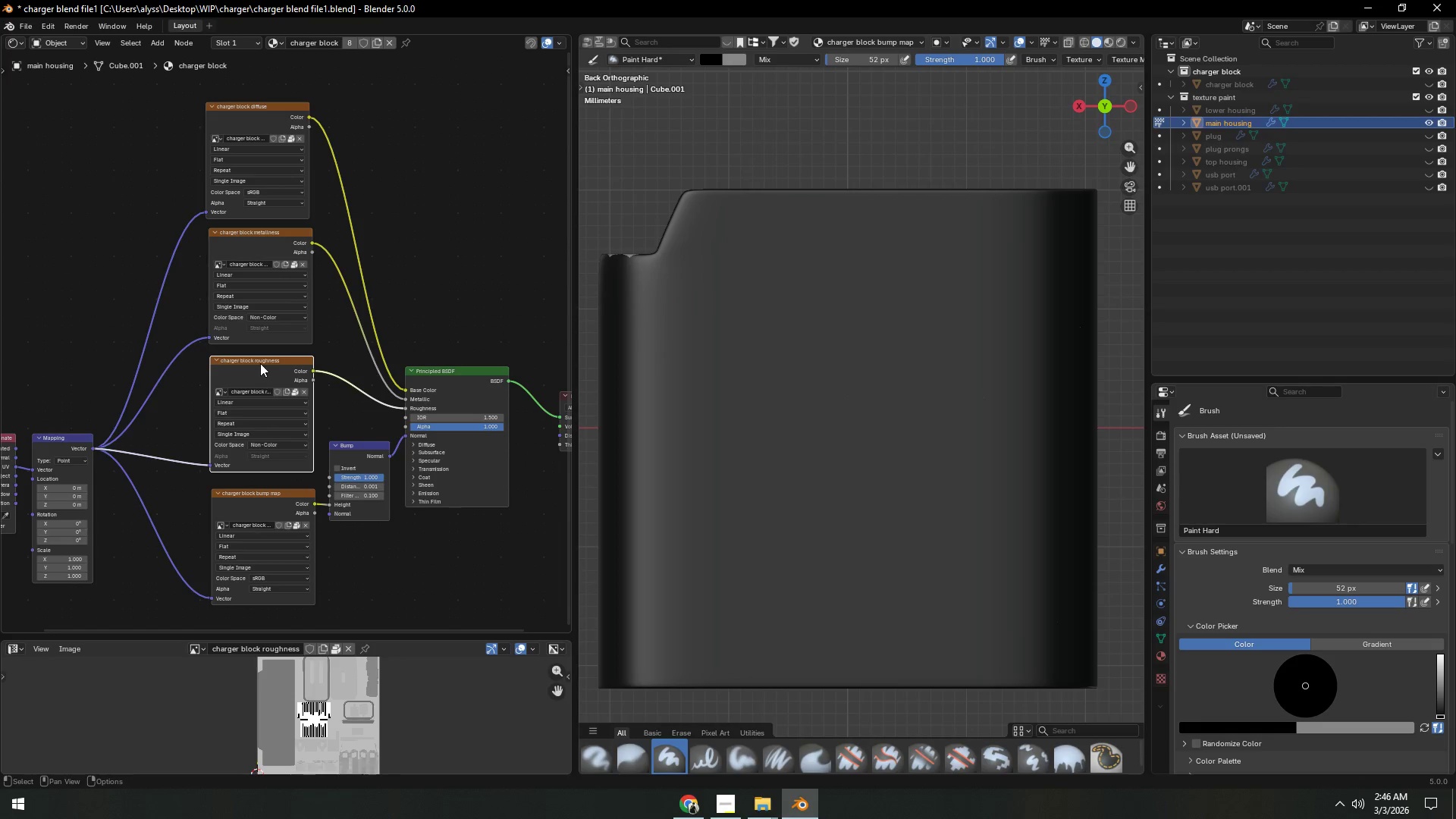 
scroll: coordinate [324, 708], scroll_direction: down, amount: 7.0
 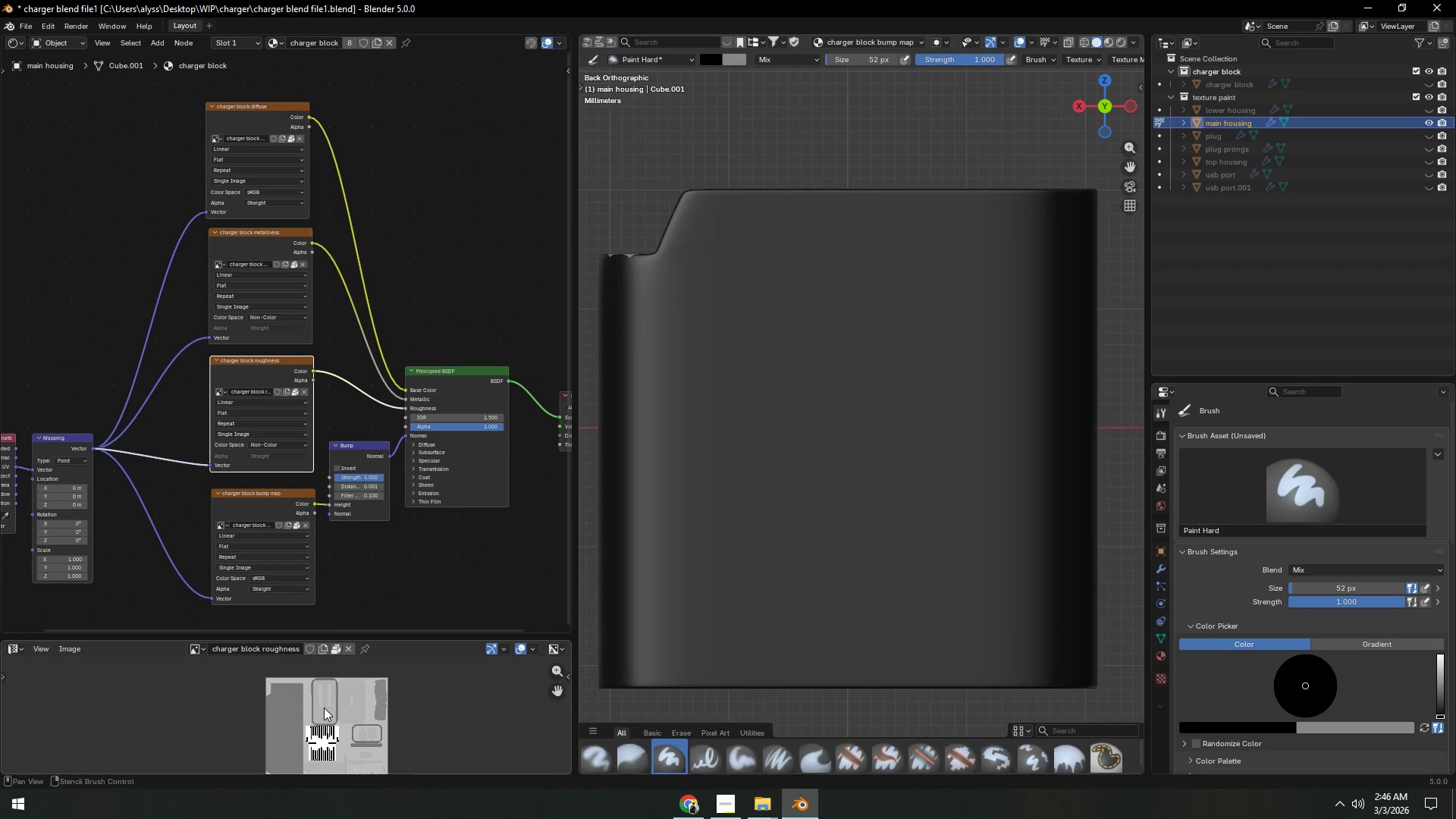 
left_click([260, 363])
 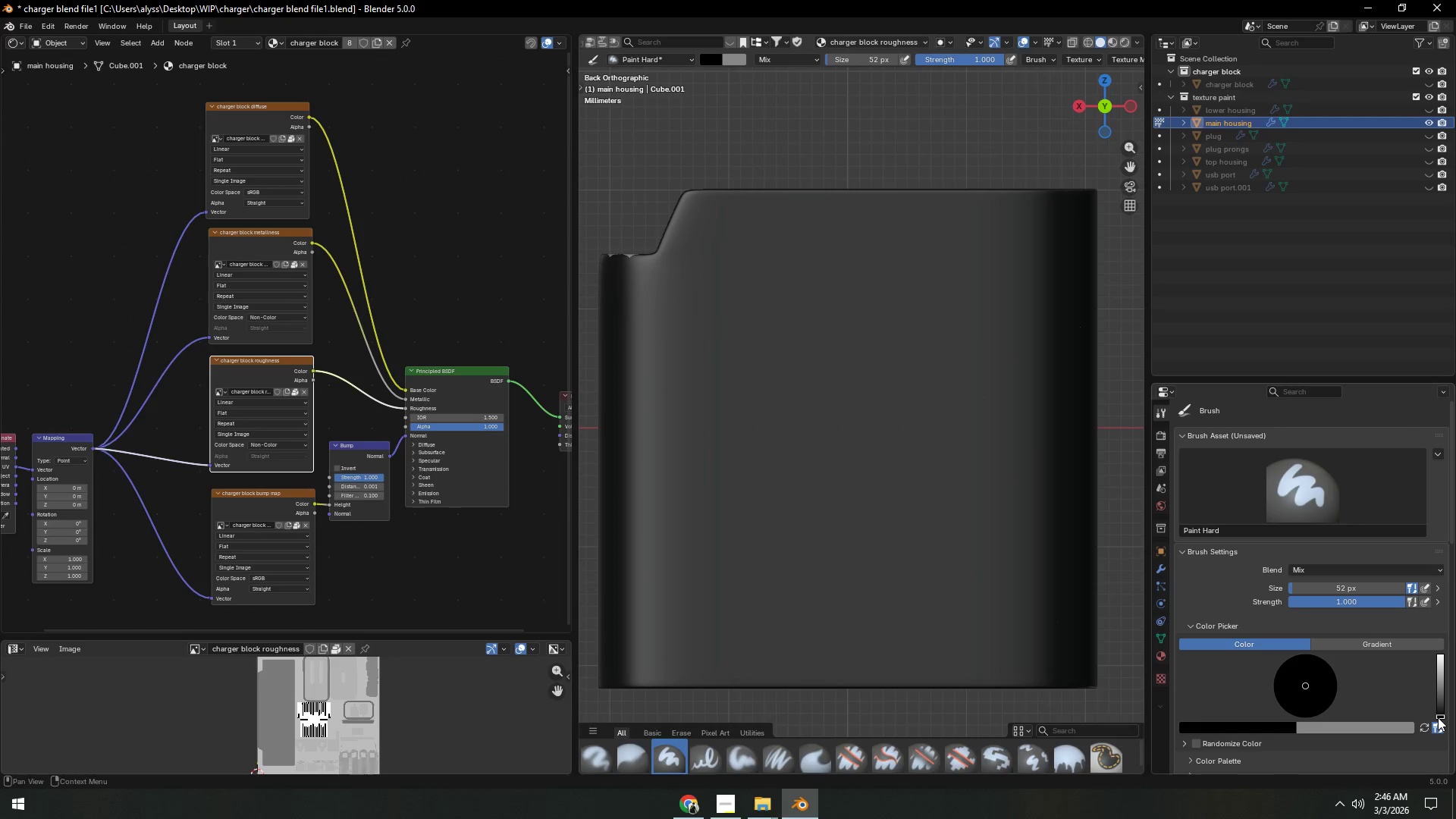 
left_click_drag(start_coordinate=[1437, 712], to_coordinate=[1442, 662])
 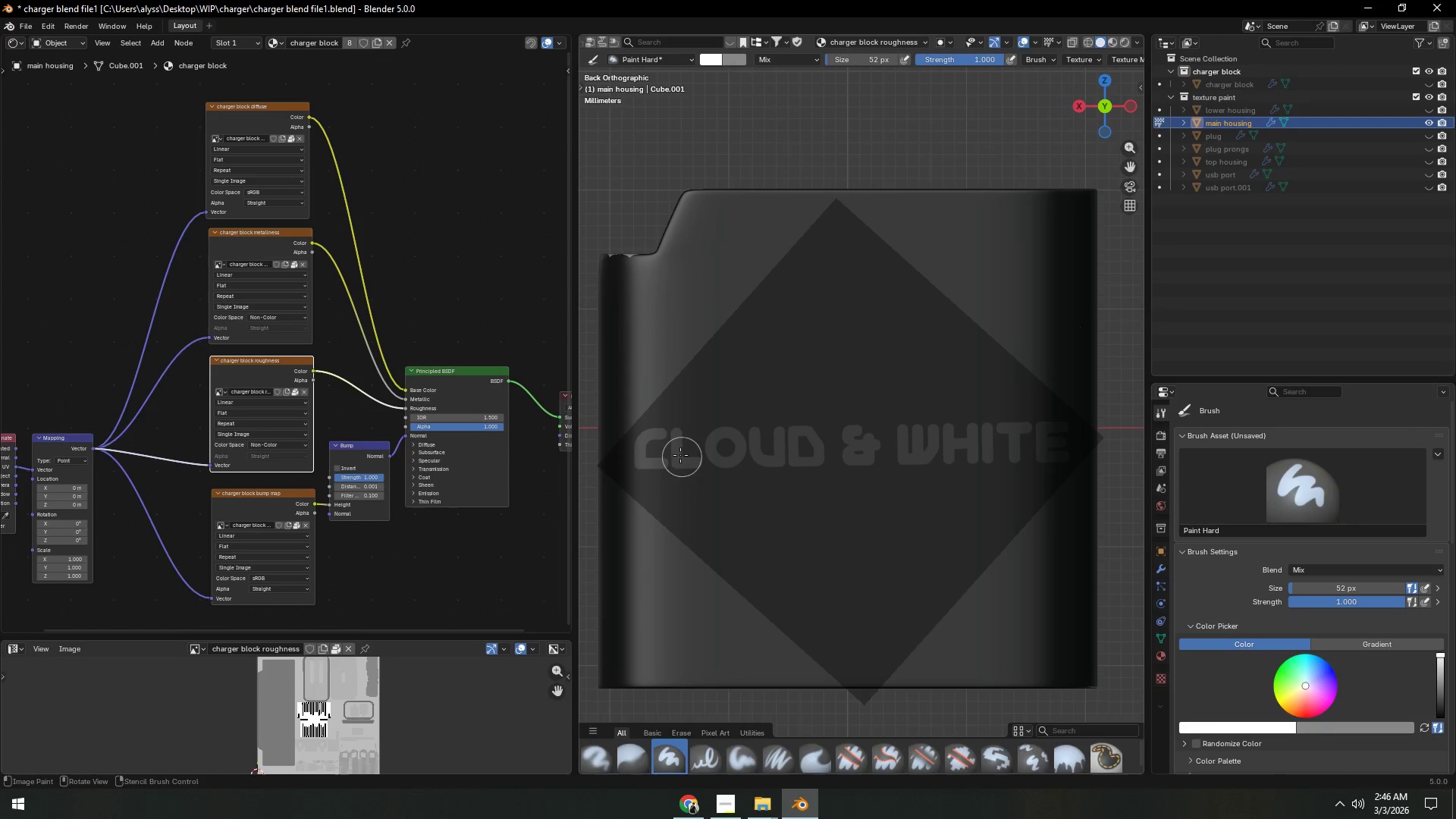 
left_click_drag(start_coordinate=[673, 452], to_coordinate=[724, 450])
 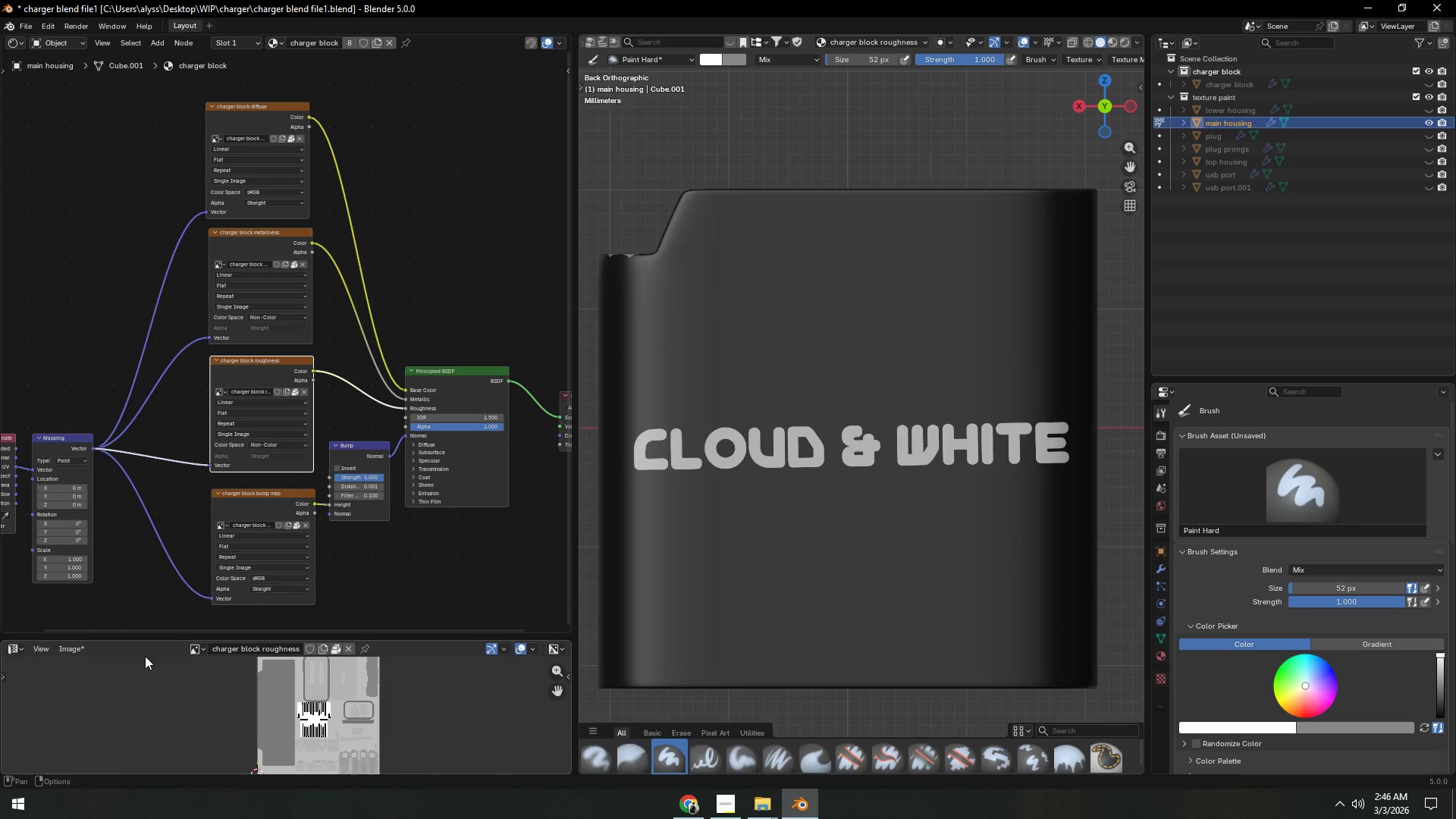 
left_click([74, 649])
 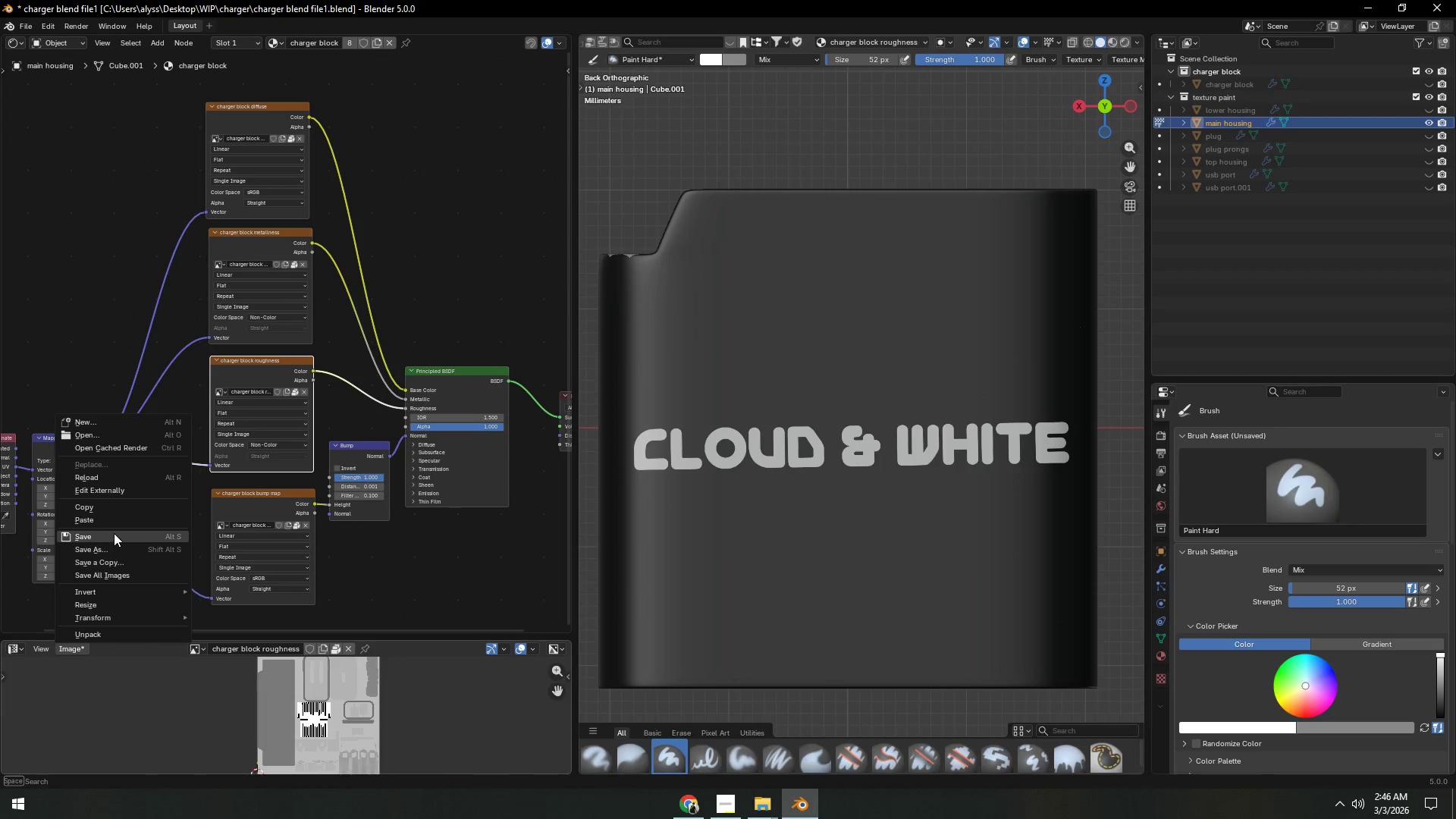 
left_click([114, 532])
 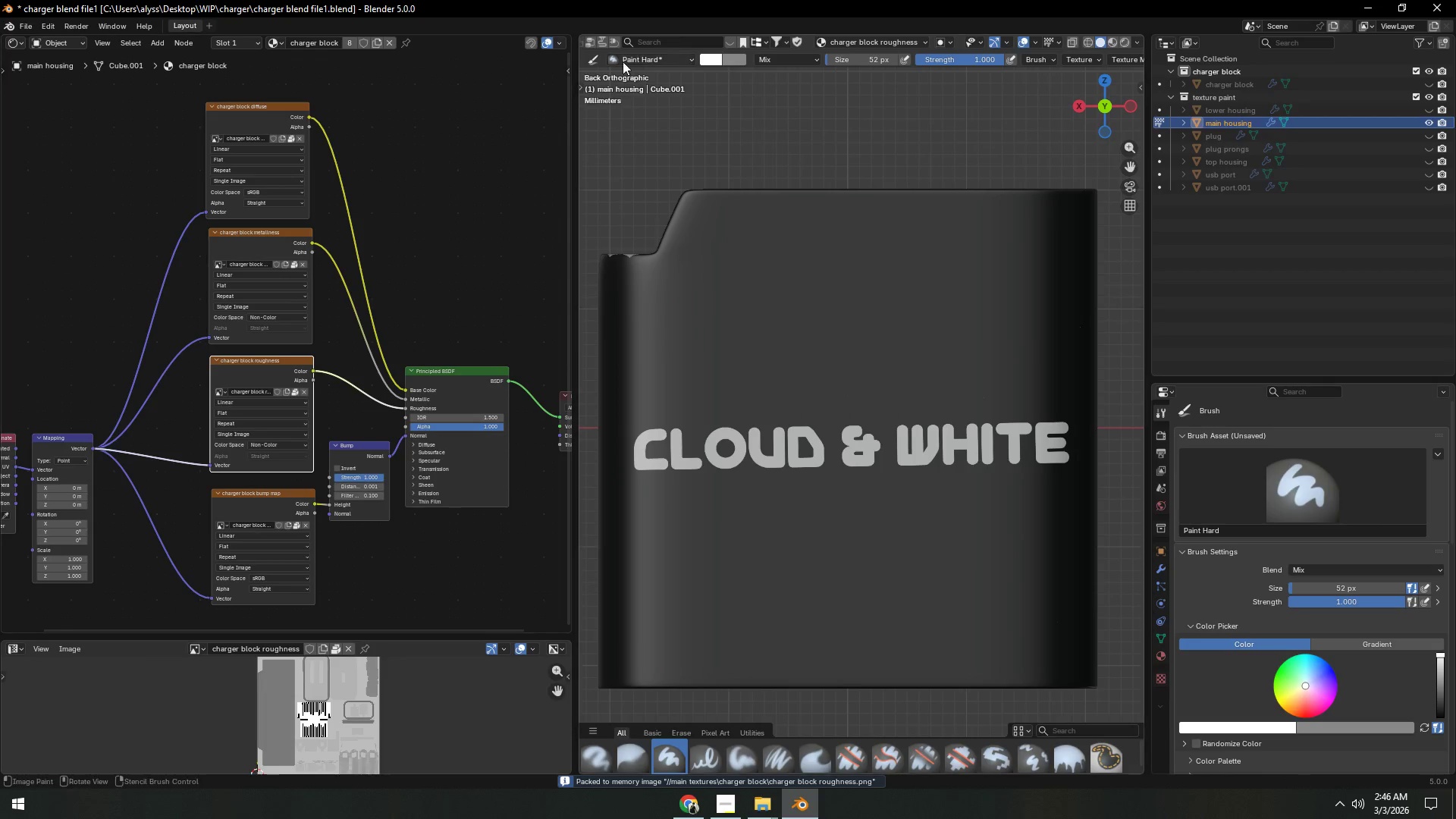 
left_click([663, 39])
 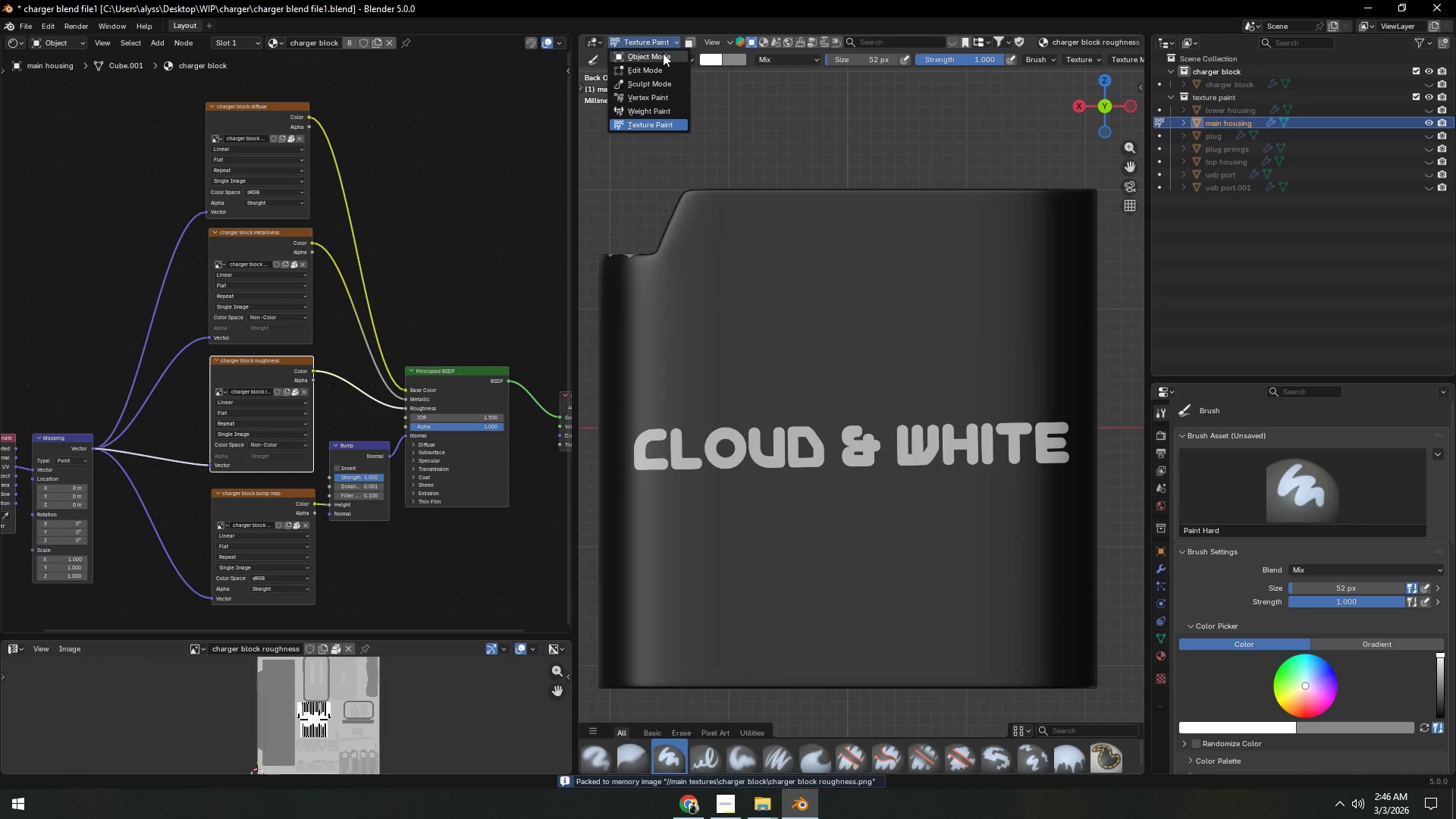 
scroll: coordinate [663, 39], scroll_direction: up, amount: 12.0
 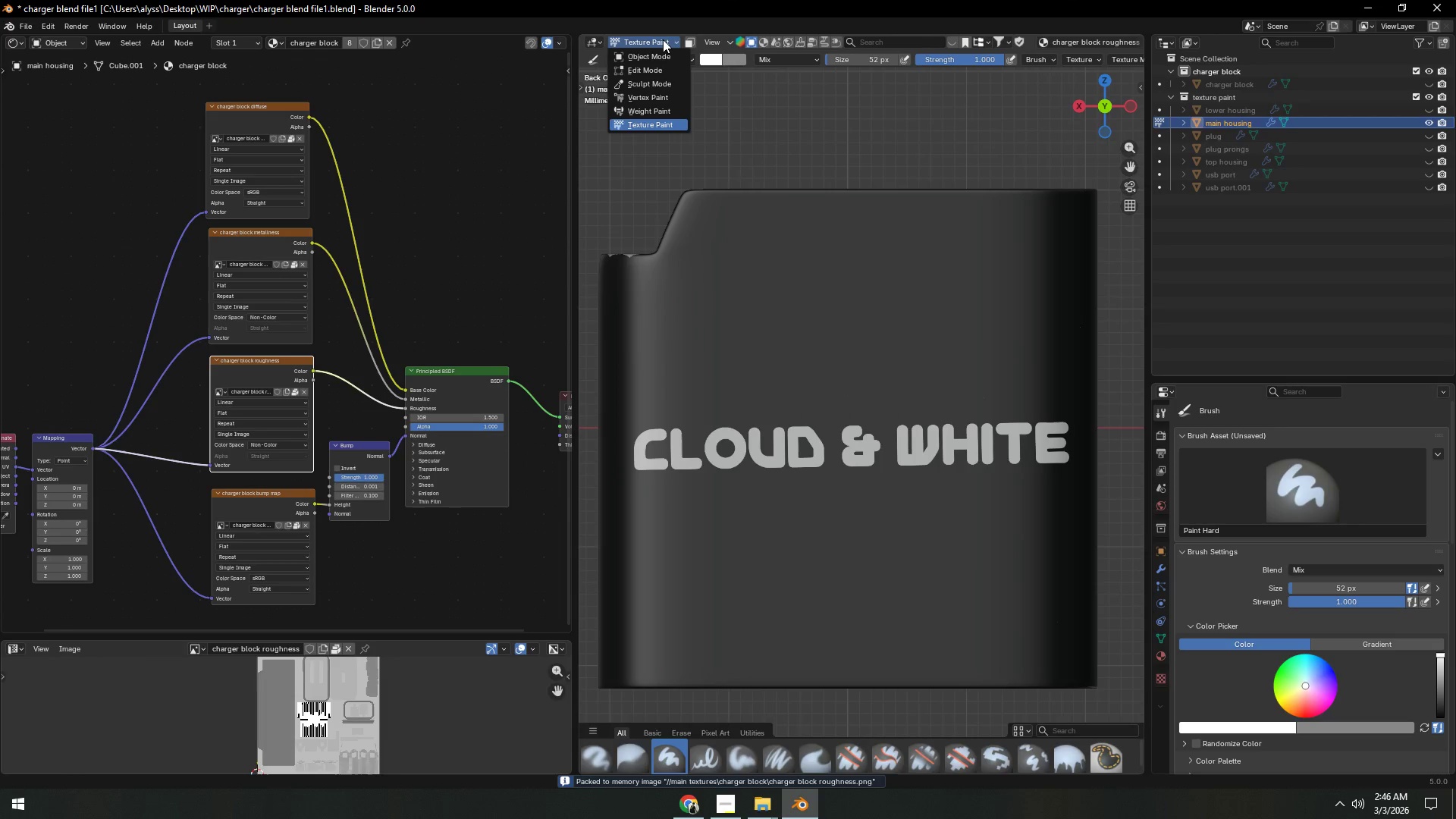 
double_click([663, 53])
 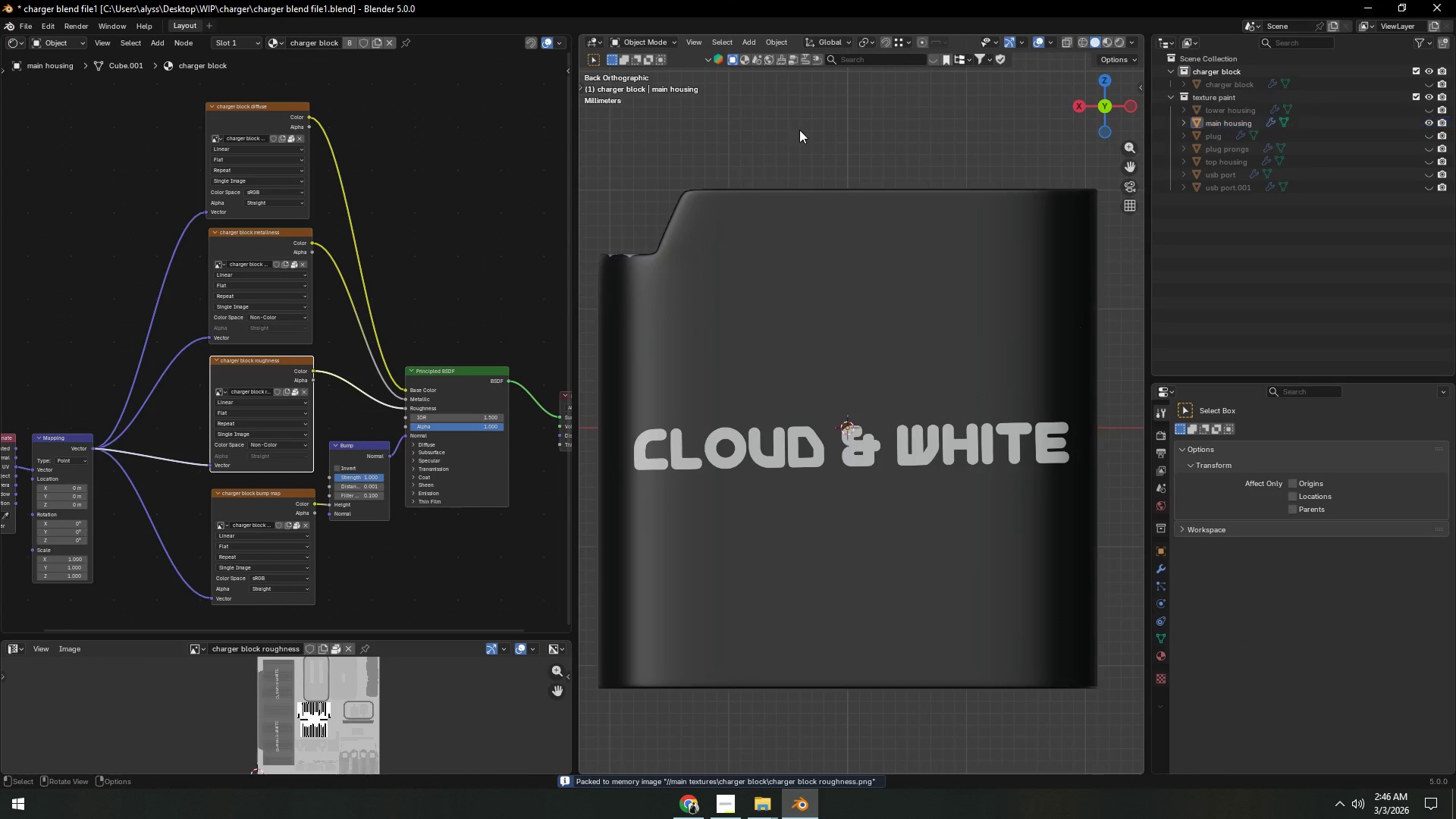 
key(Control+ControlLeft)
 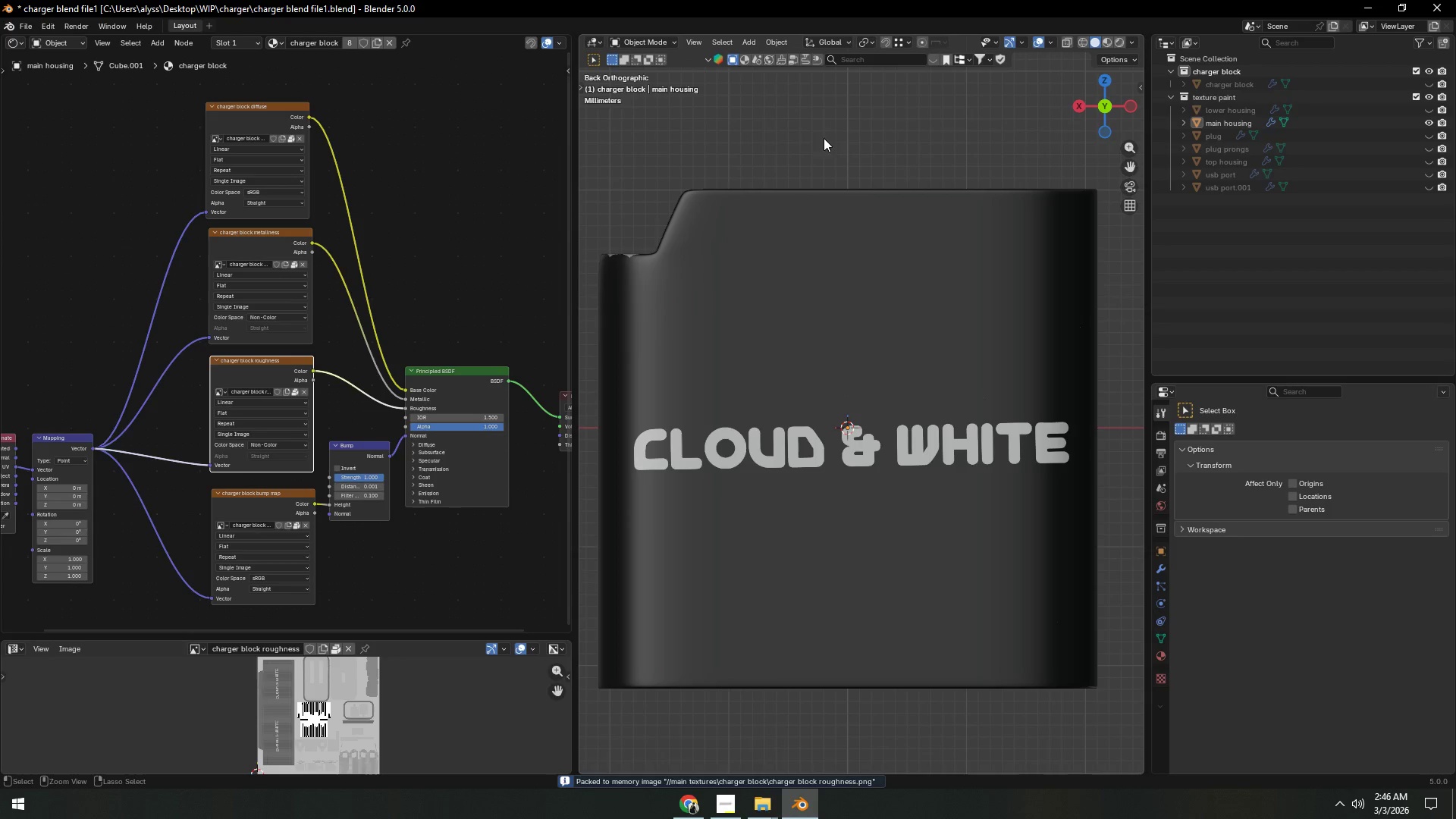 
key(Control+S)
 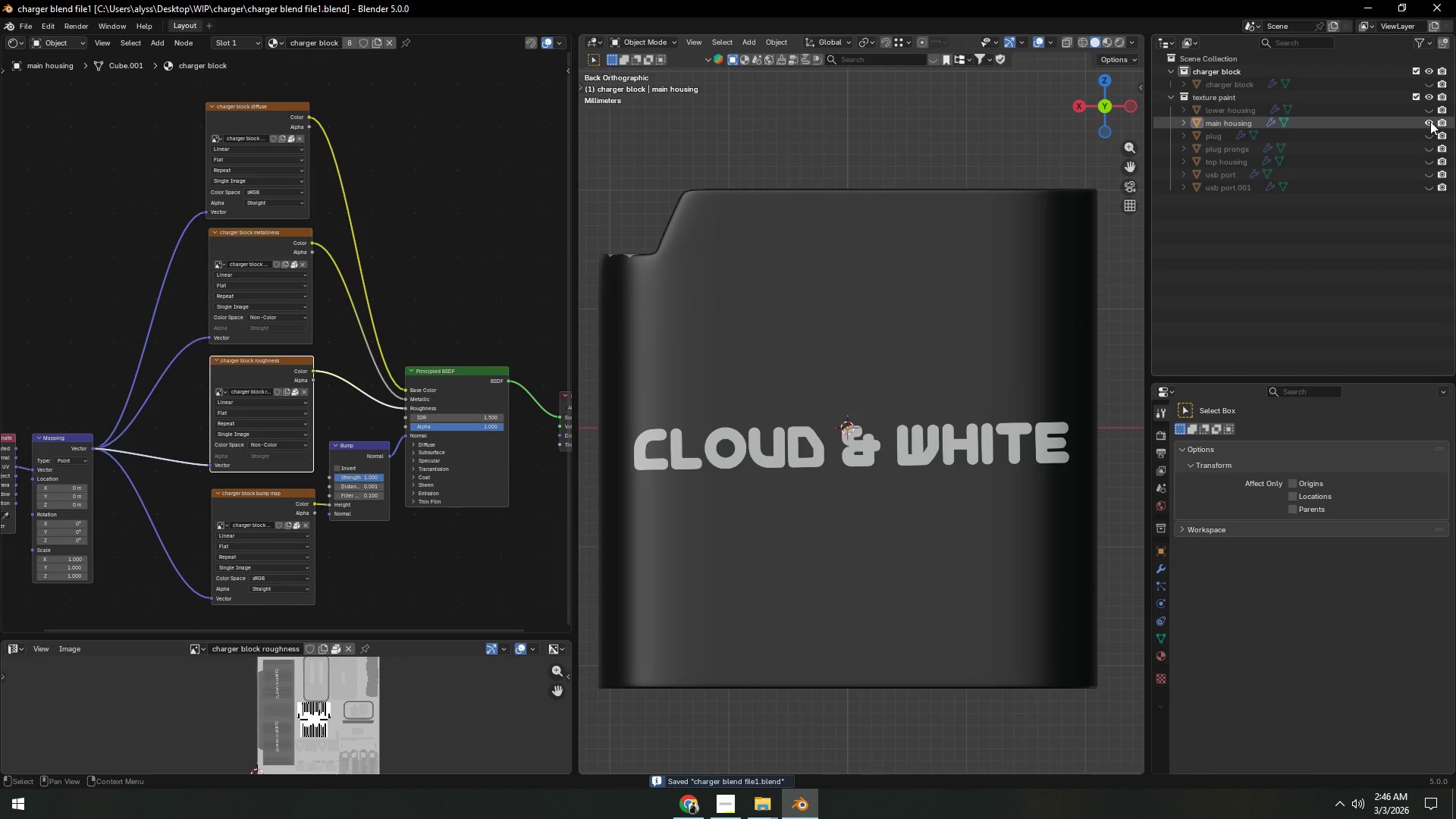 
left_click([1430, 121])
 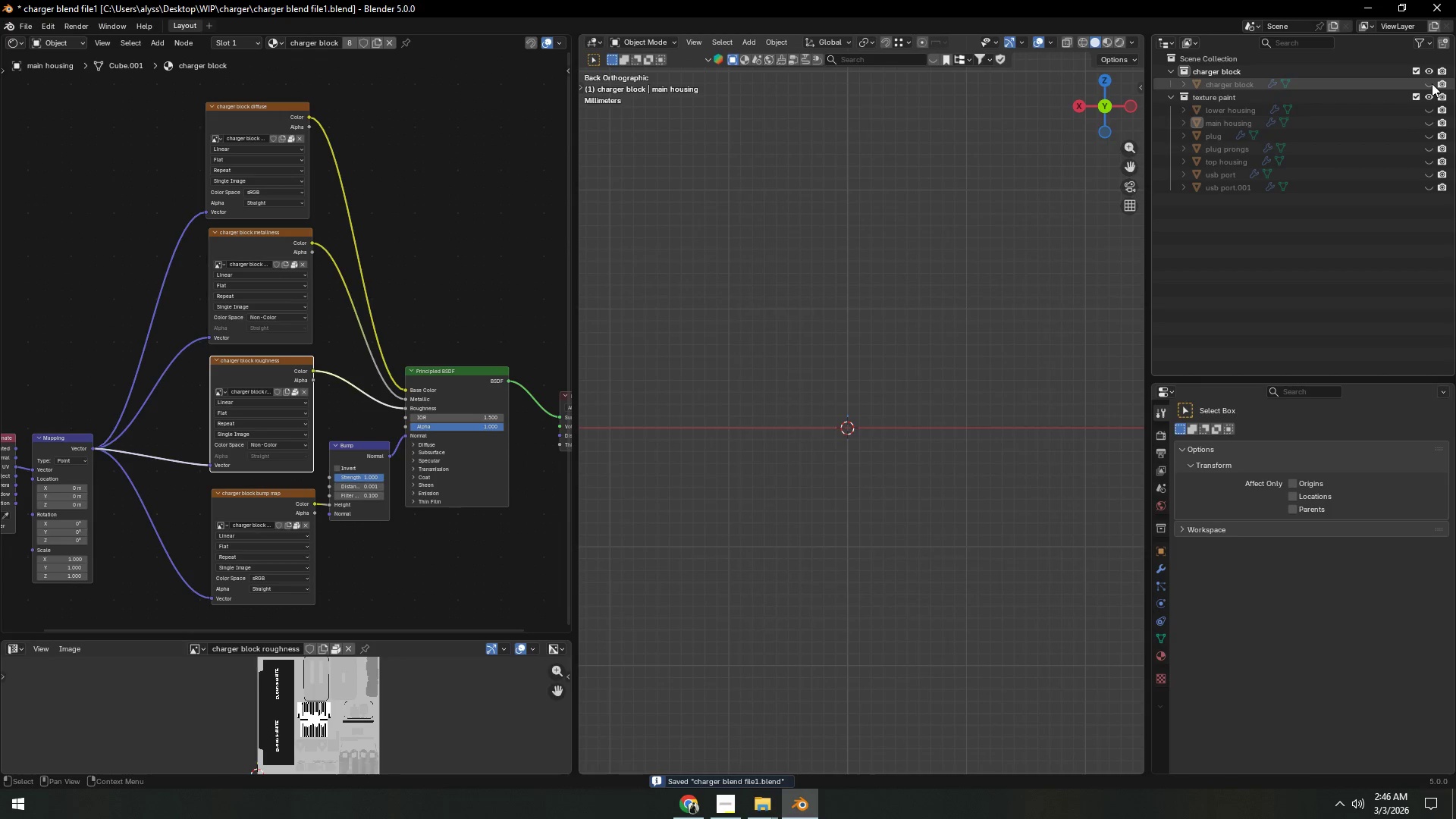 
left_click([1432, 83])
 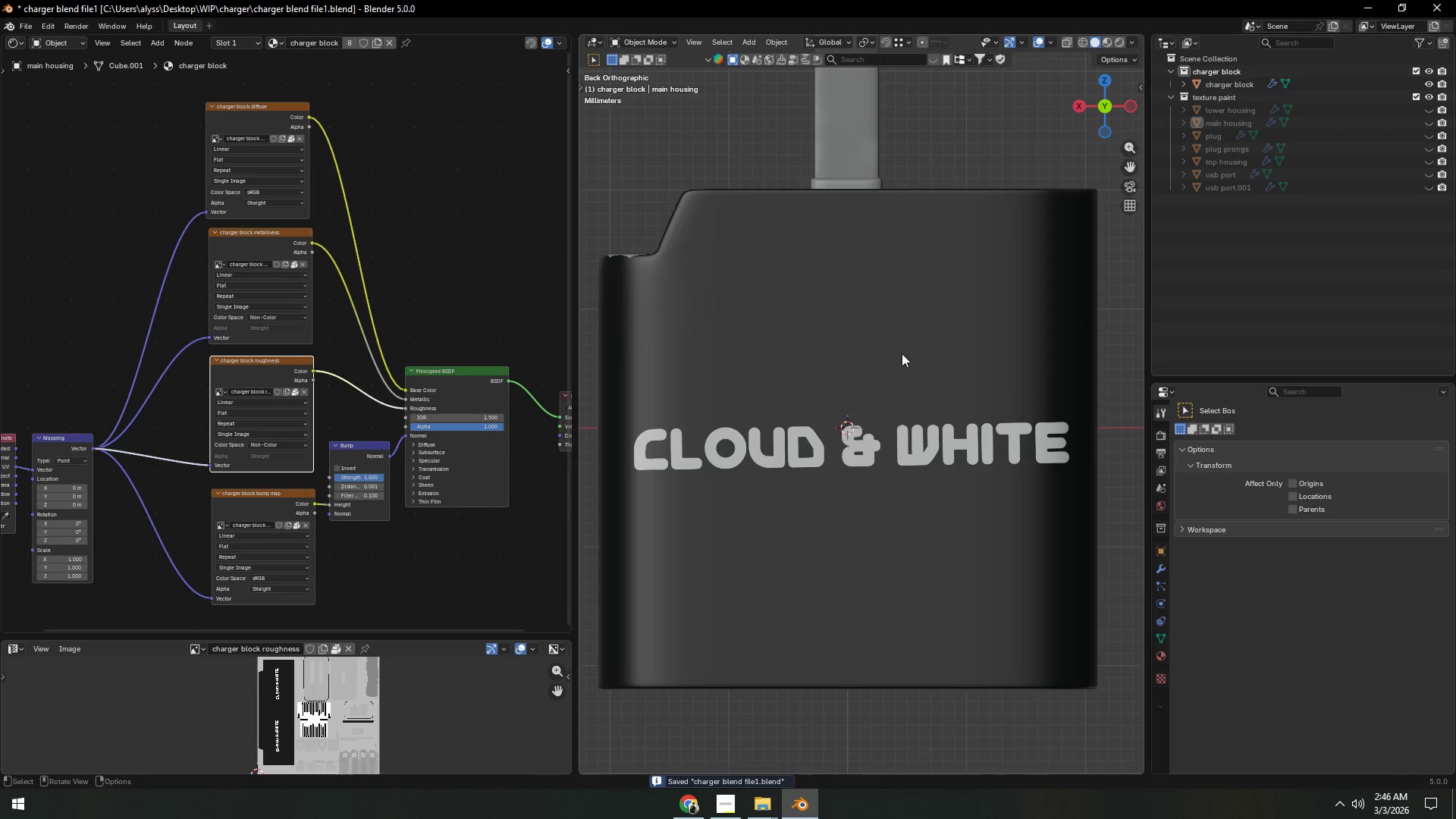 
scroll: coordinate [893, 366], scroll_direction: down, amount: 3.0
 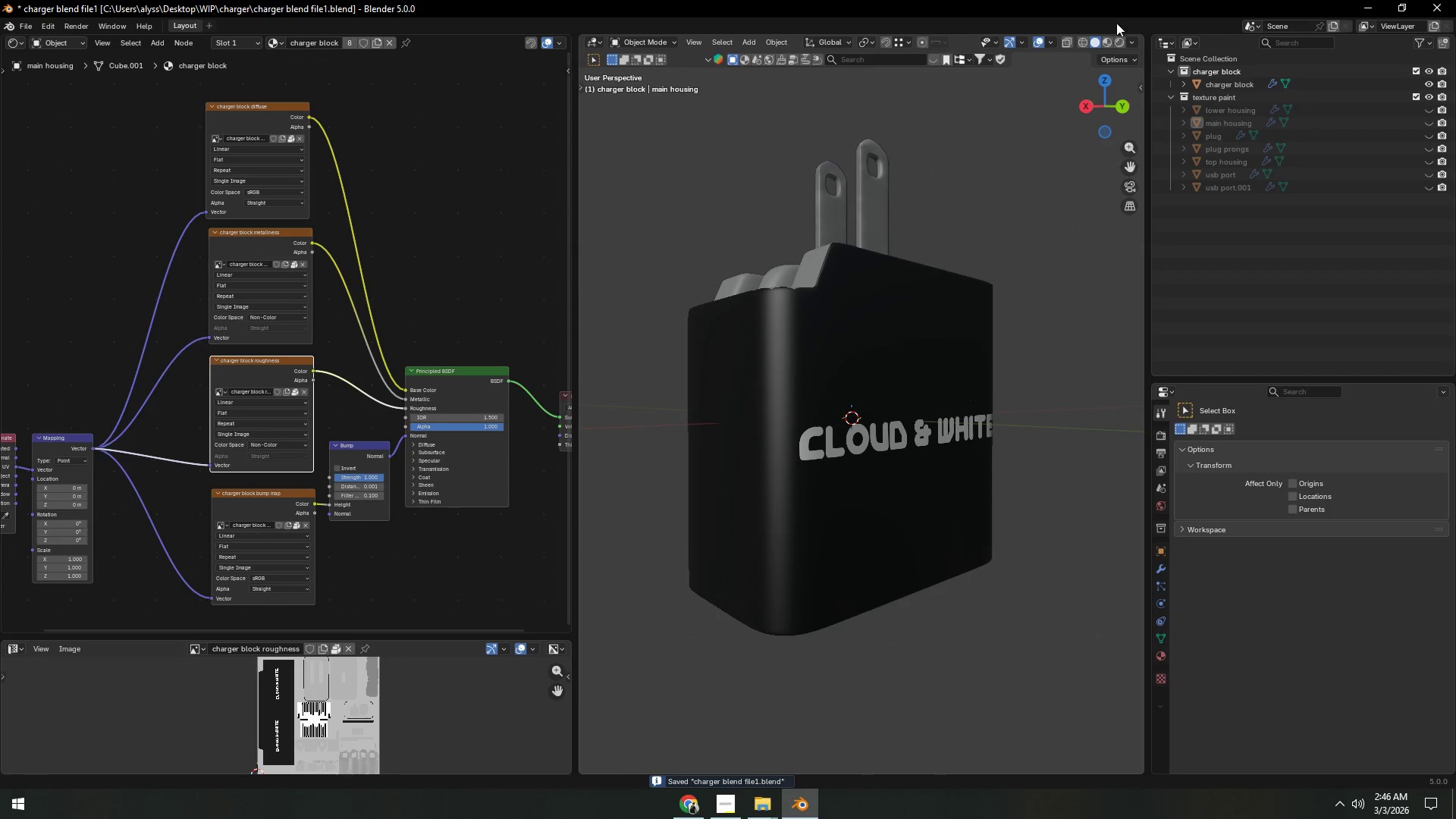 
left_click([1110, 39])
 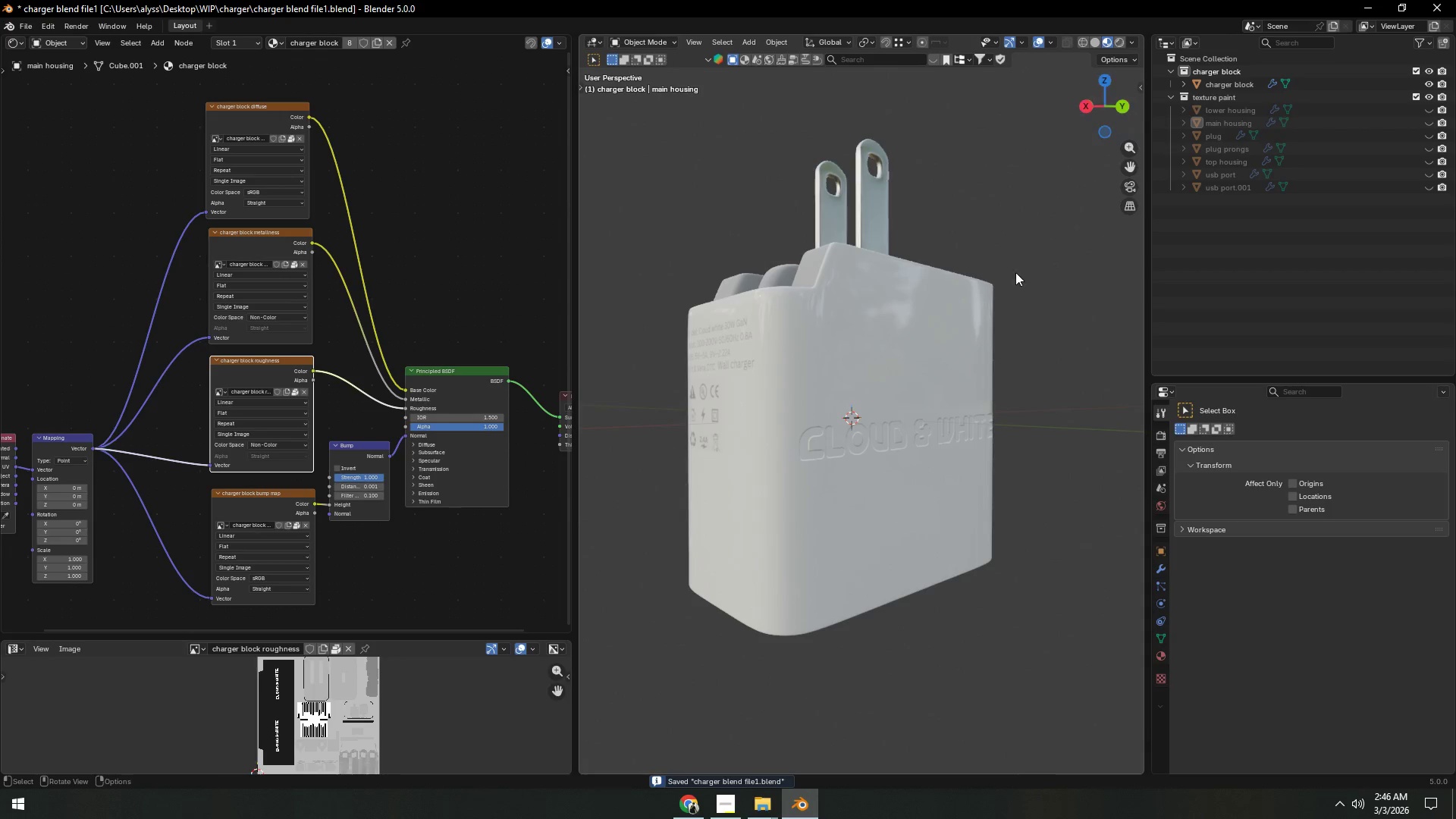 
scroll: coordinate [970, 409], scroll_direction: down, amount: 4.0
 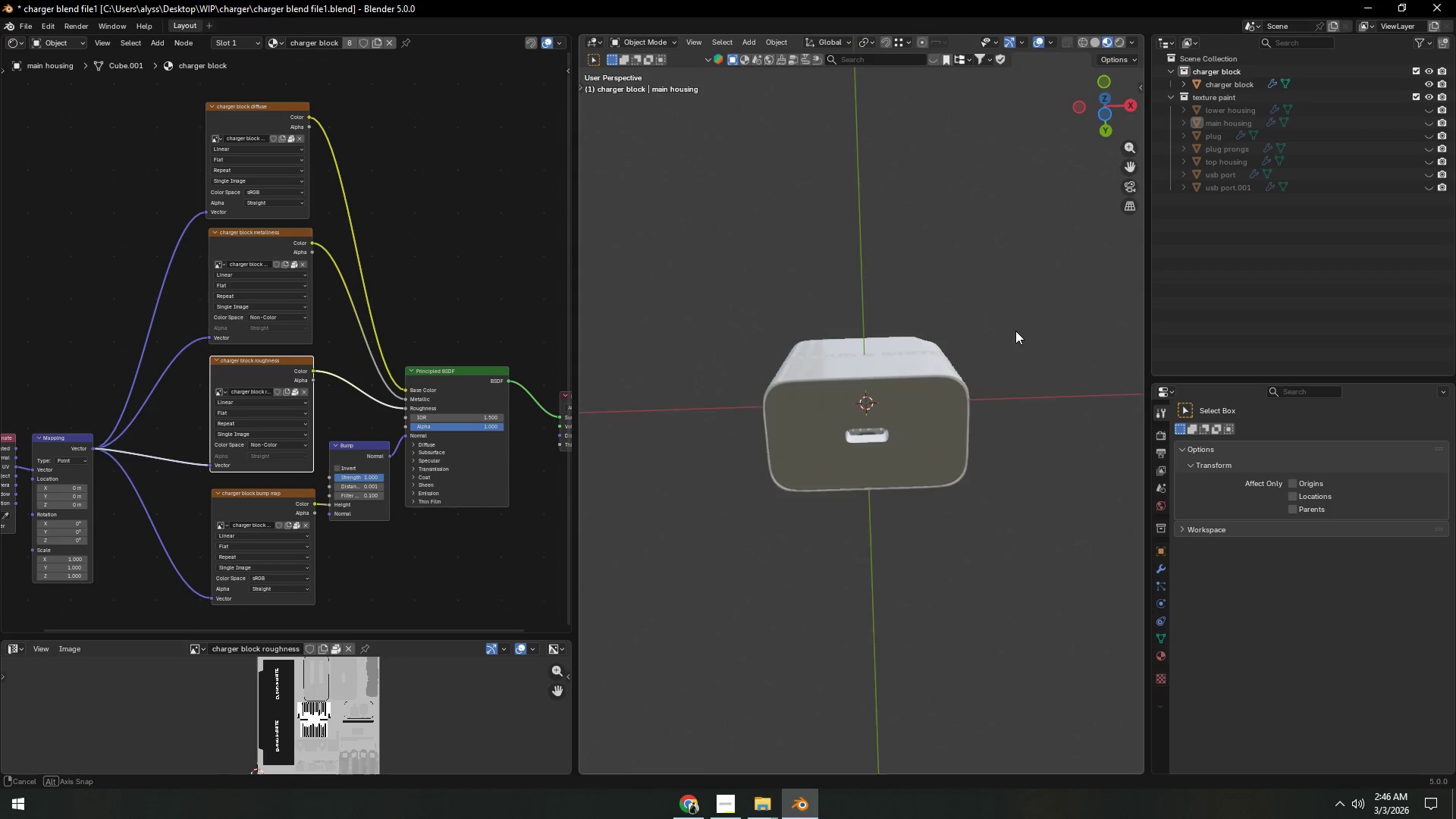 
scroll: coordinate [870, 508], scroll_direction: up, amount: 4.0
 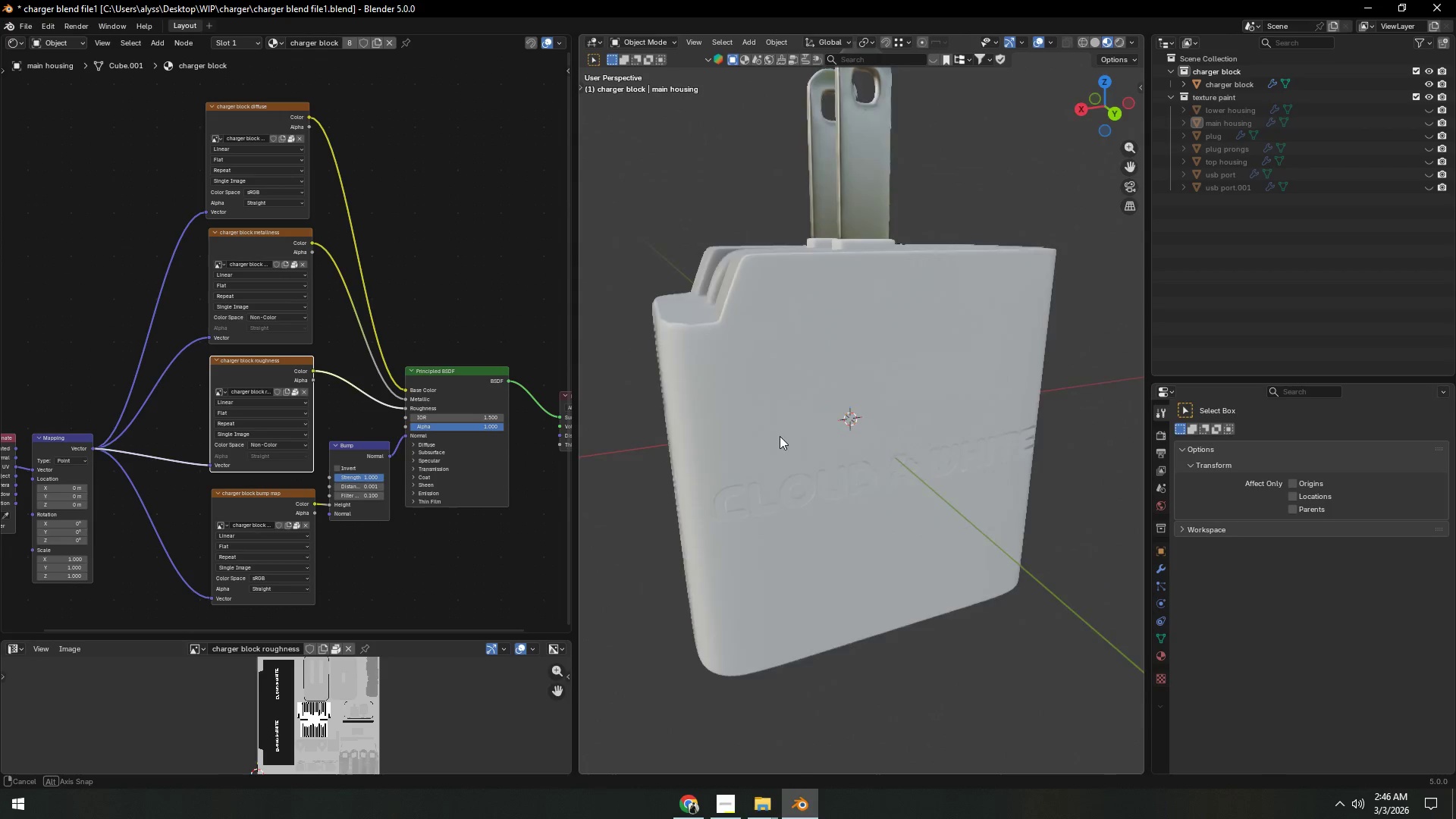 
key(Control+ControlLeft)
 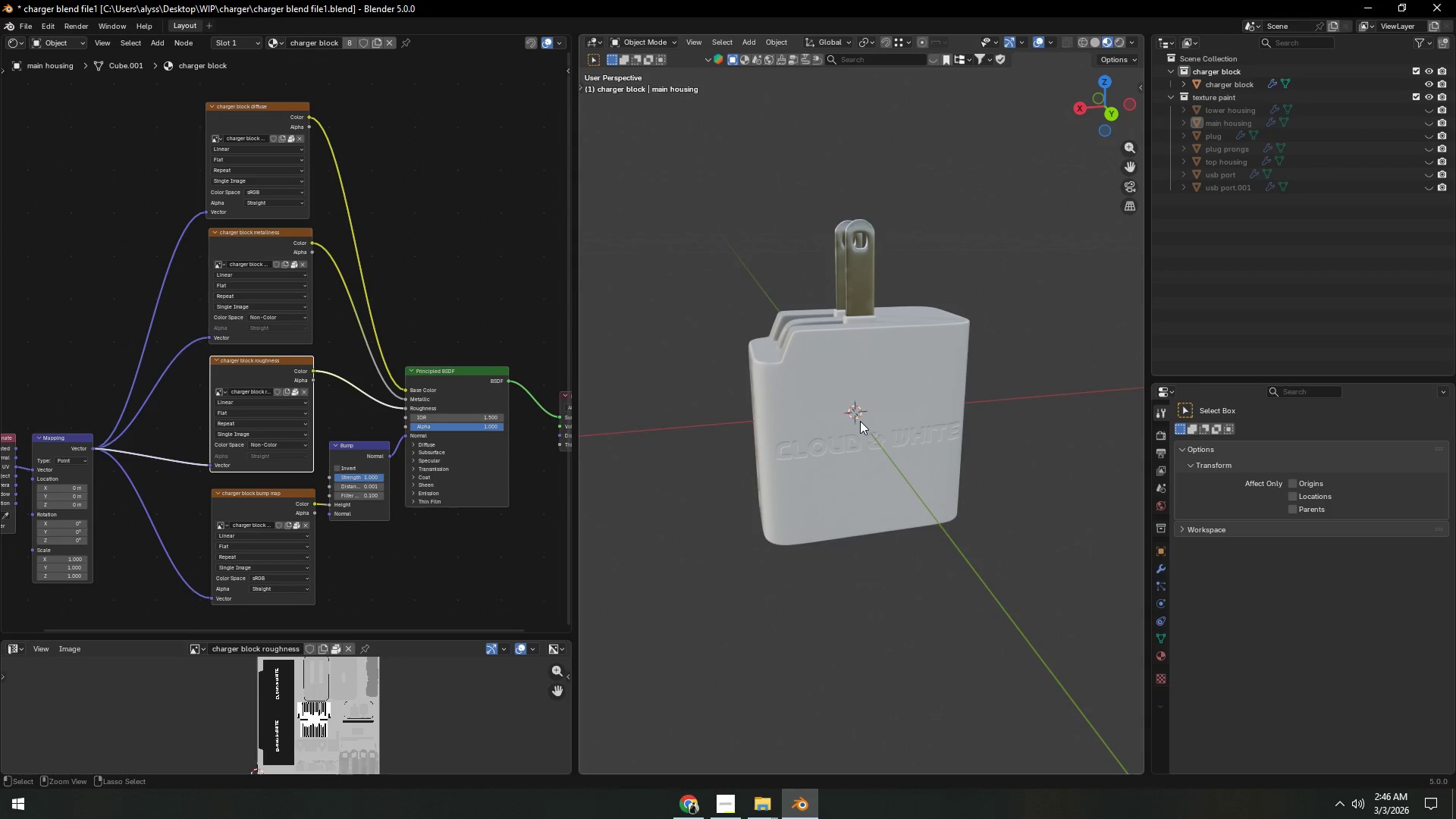 
key(Control+S)
 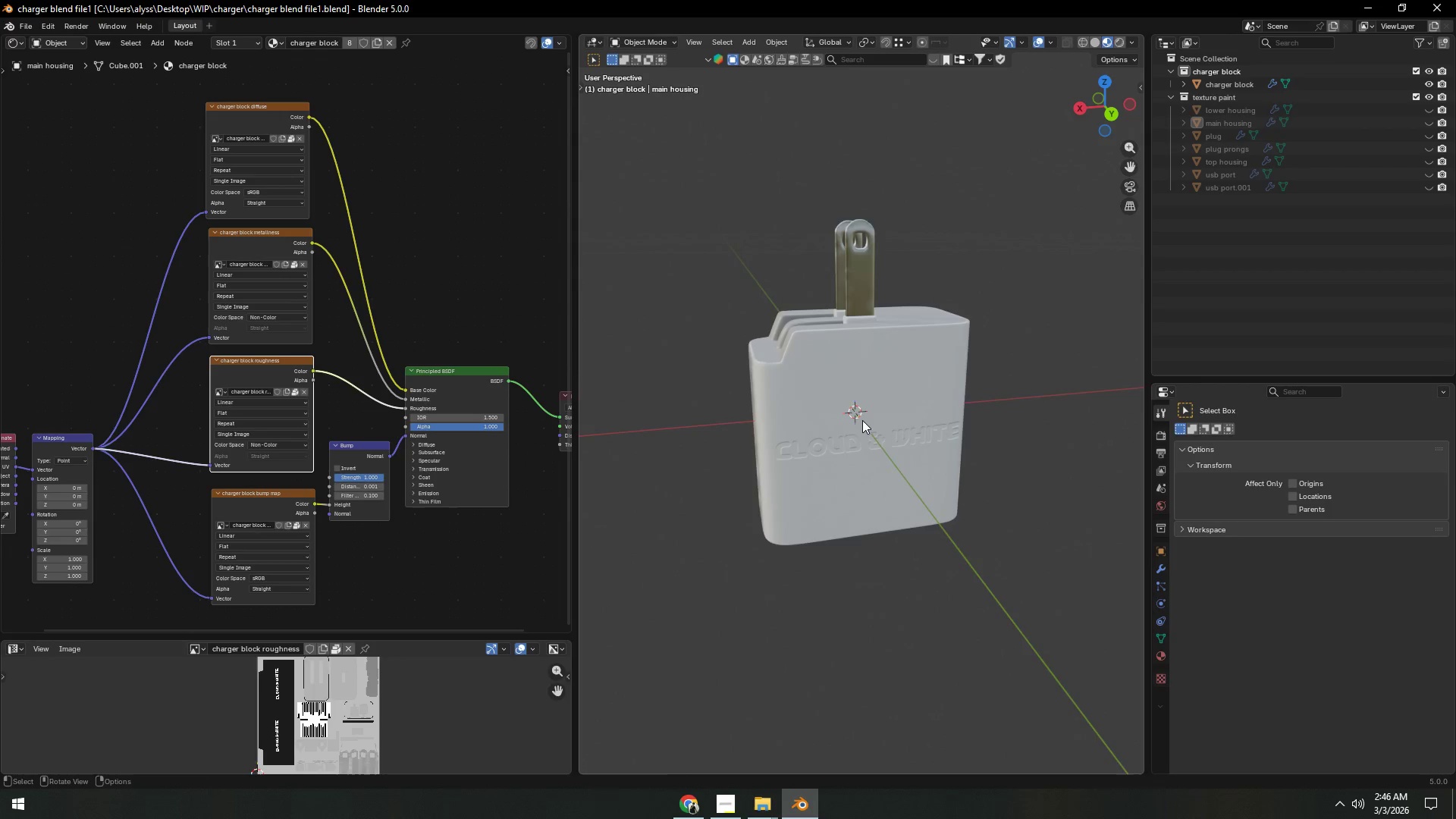 
scroll: coordinate [862, 425], scroll_direction: down, amount: 8.0
 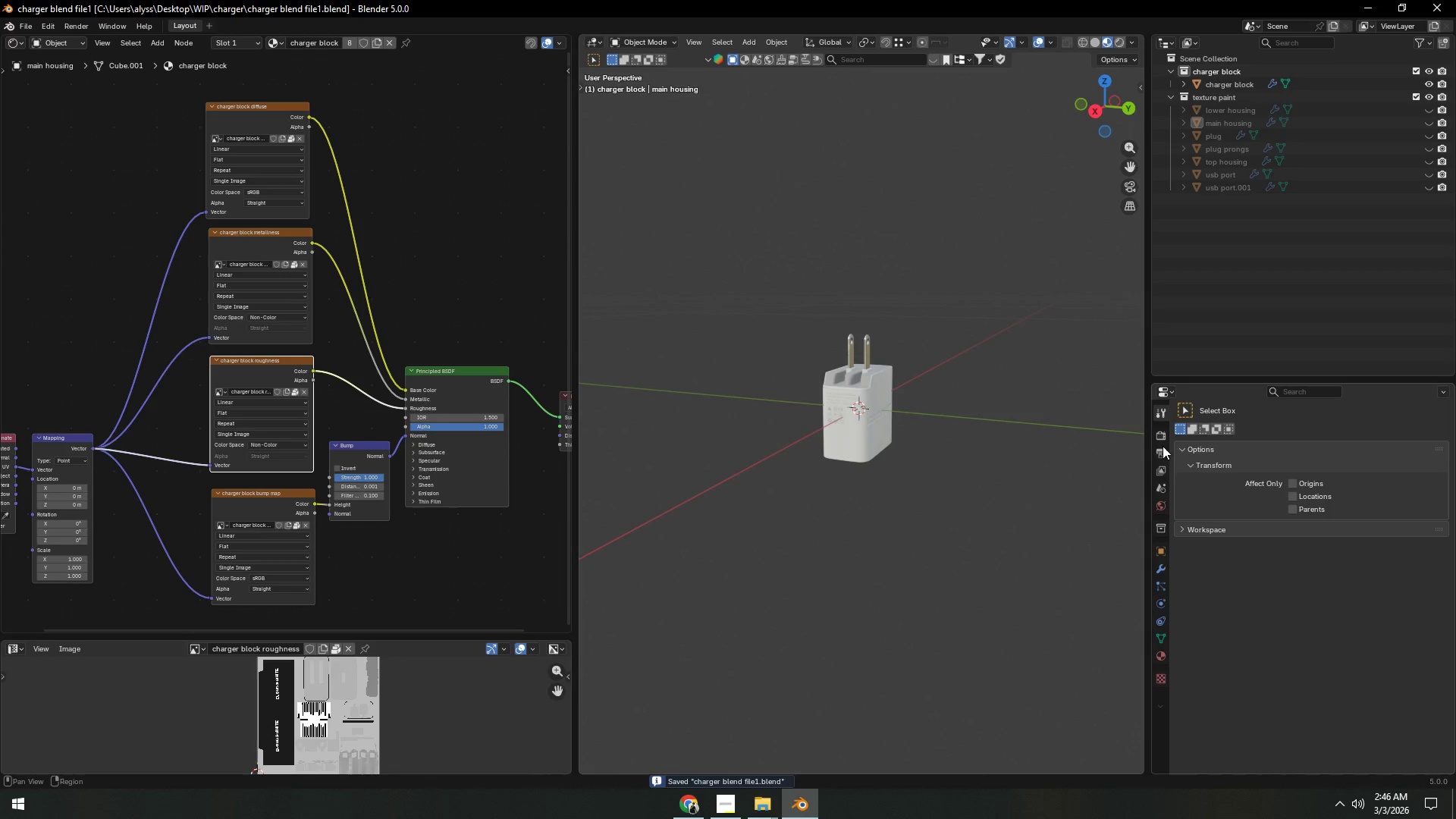 
left_click([1163, 500])
 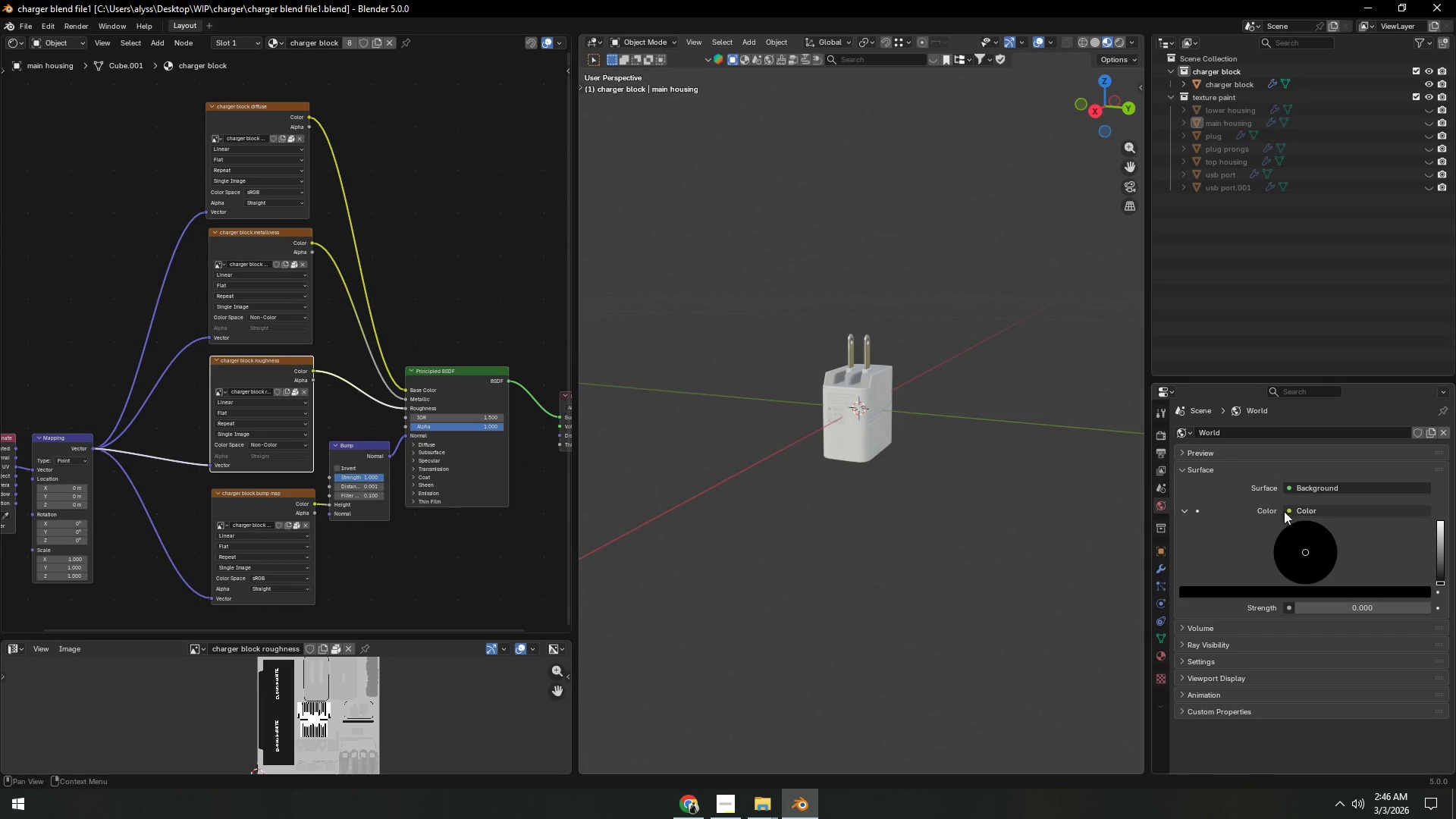 
left_click([1287, 508])
 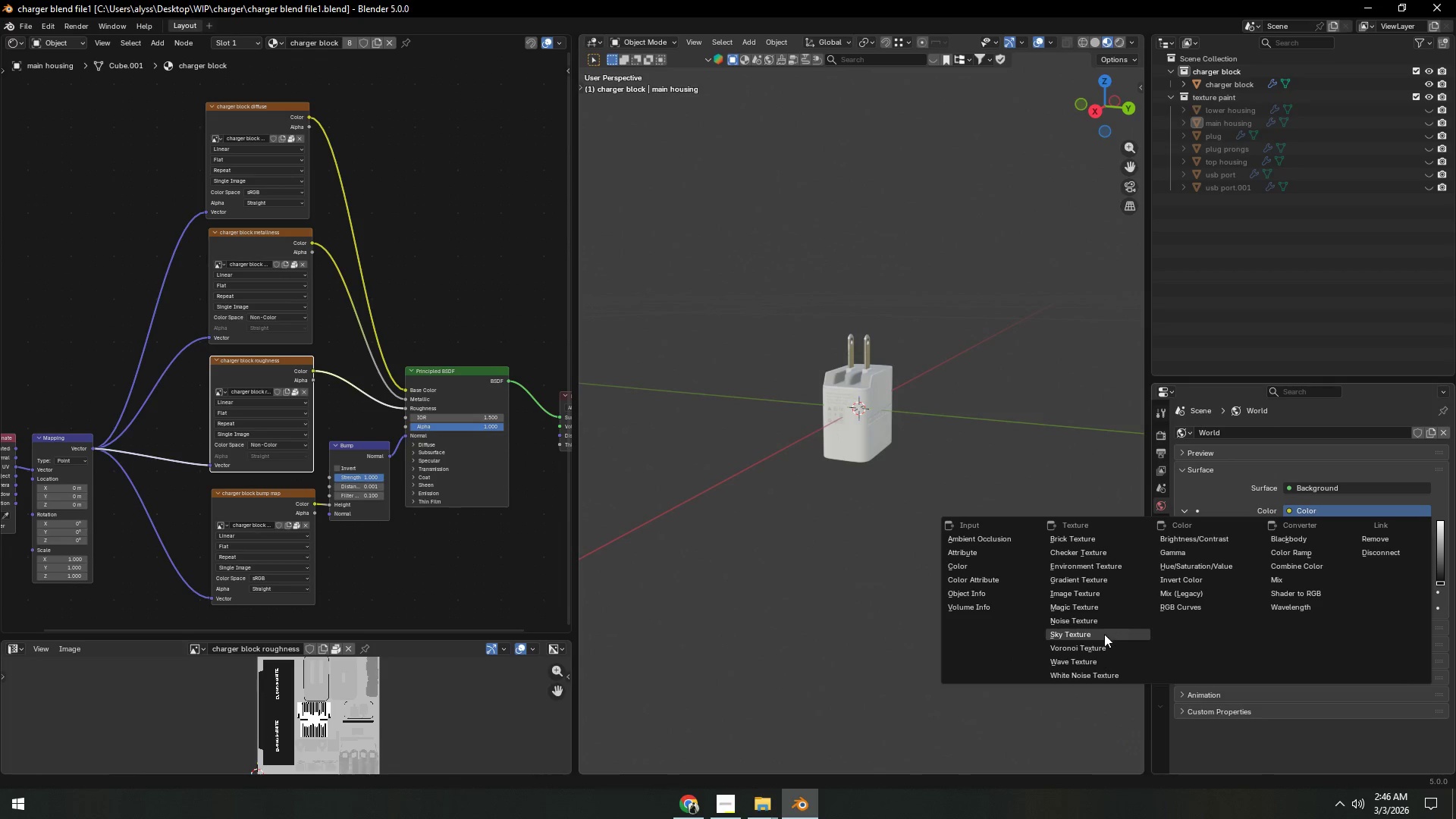 
left_click([1090, 570])
 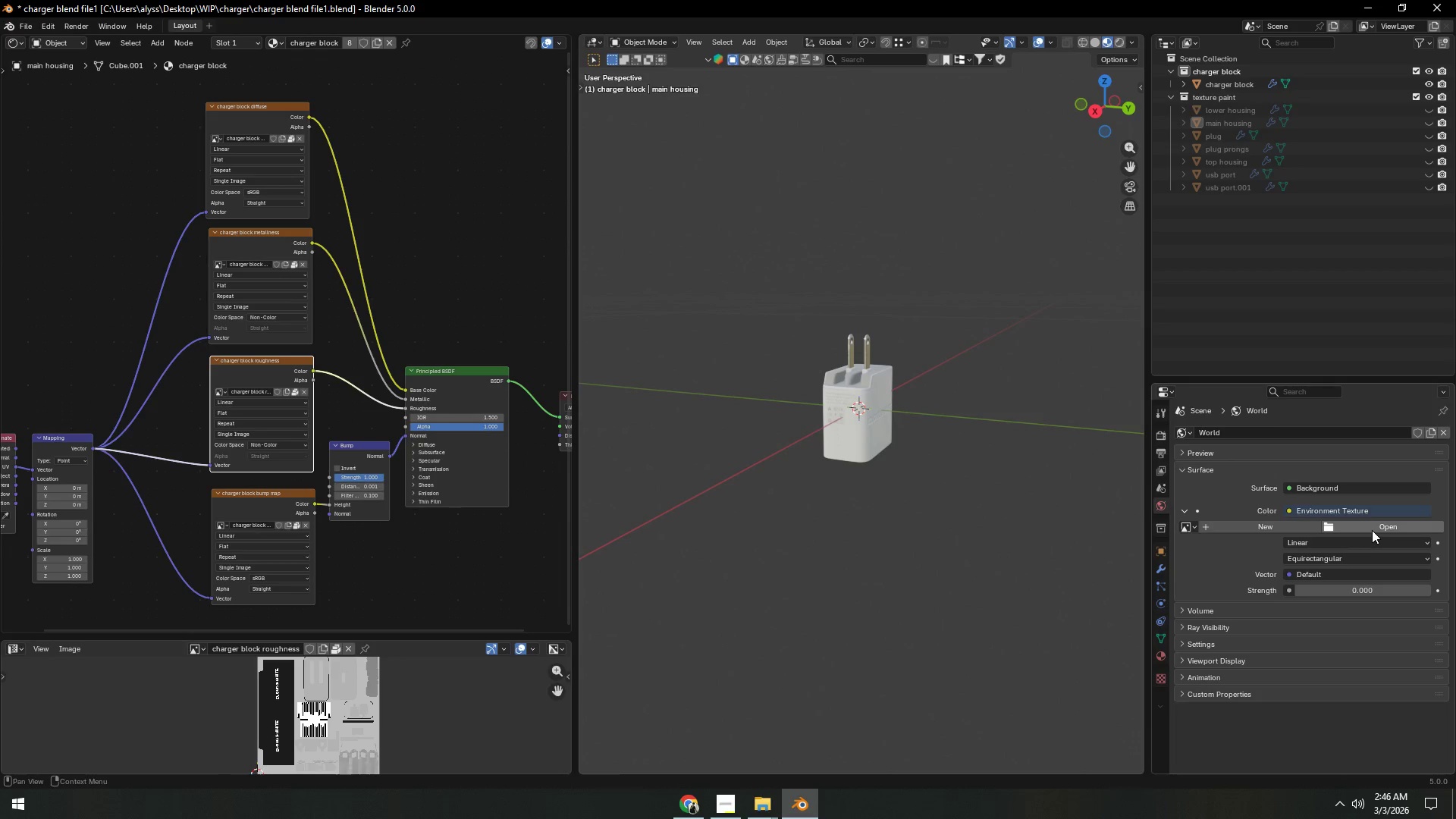 
left_click([1372, 529])
 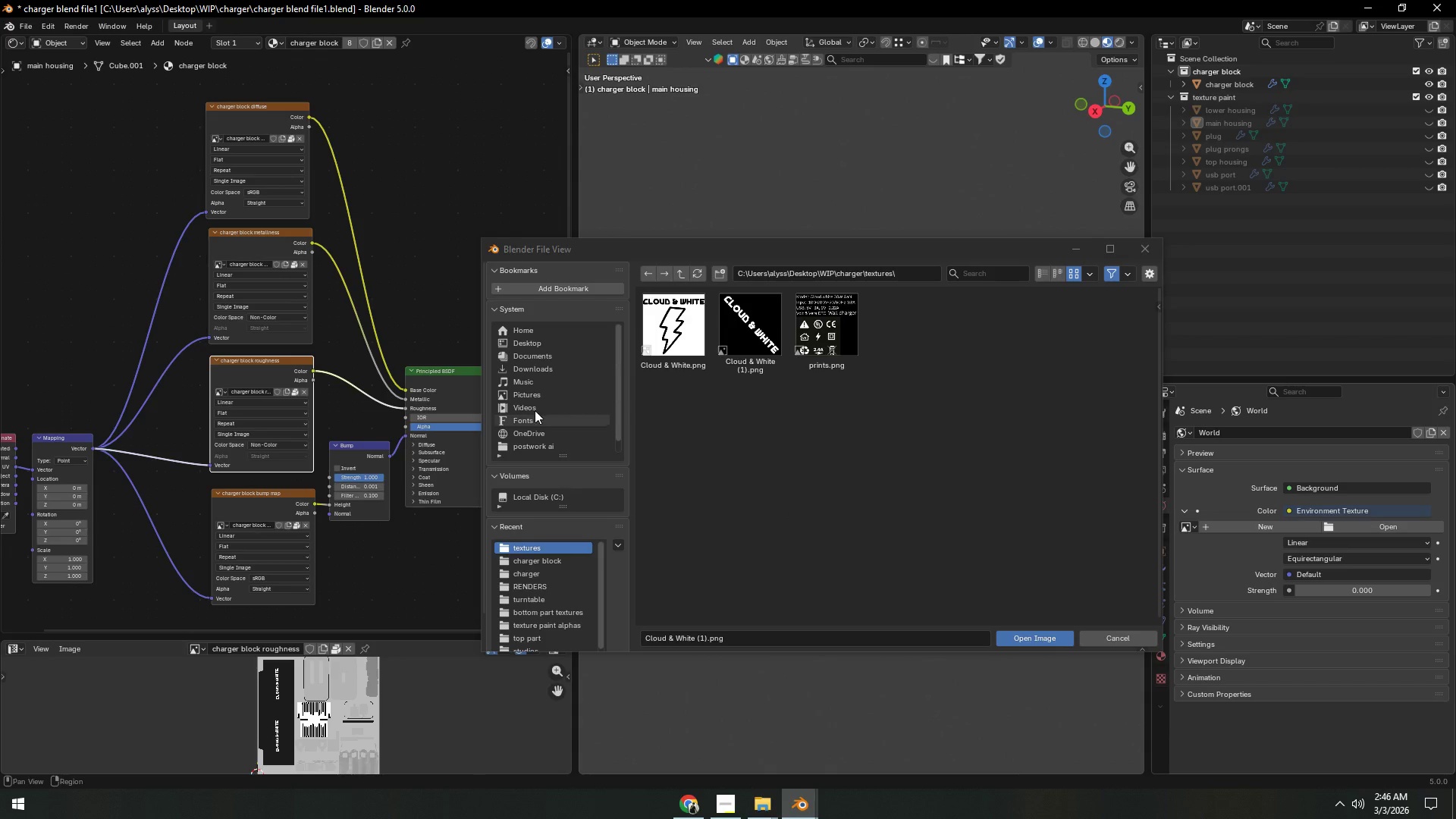 
left_click([523, 348])
 